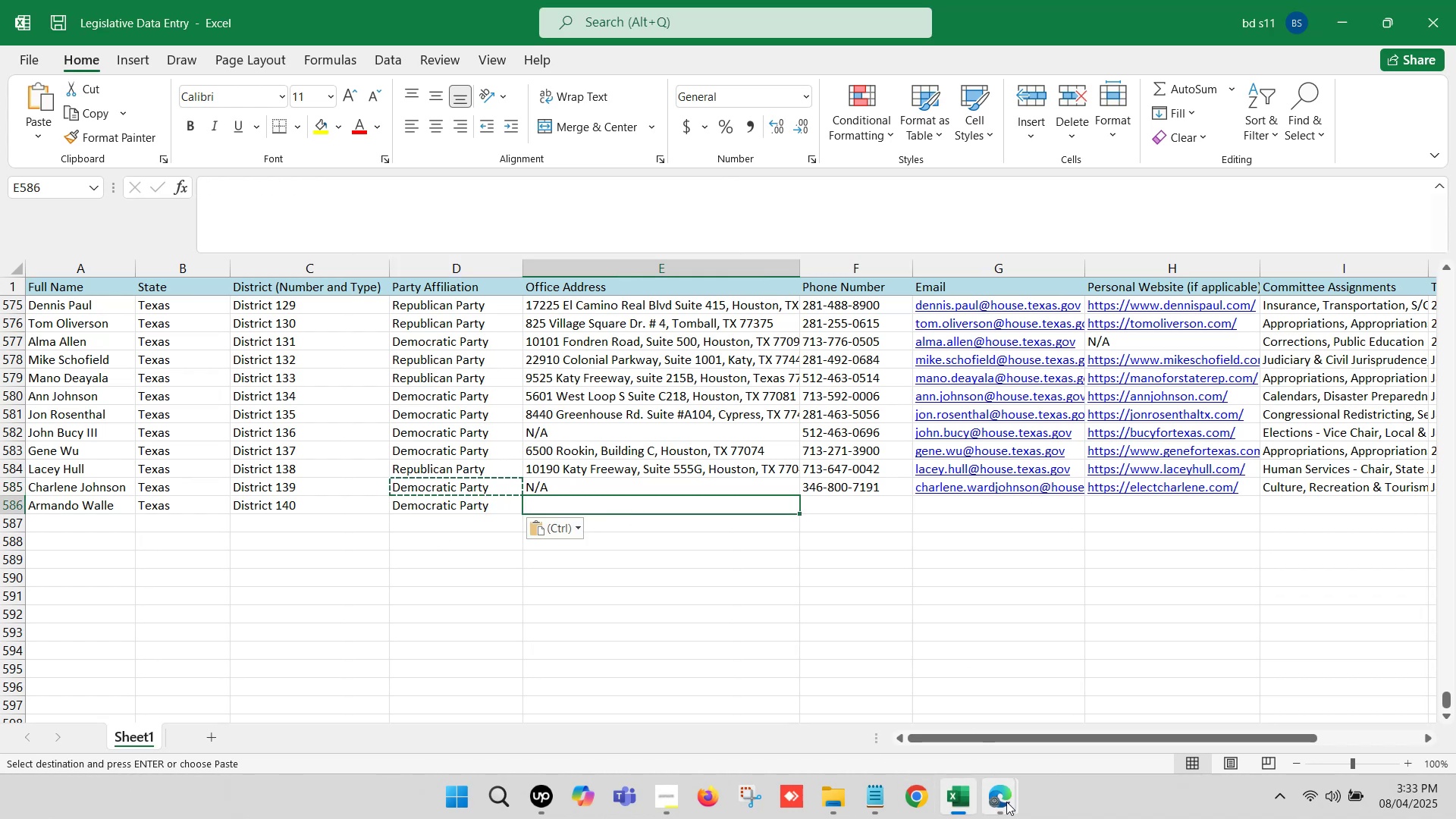 
left_click([1007, 803])
 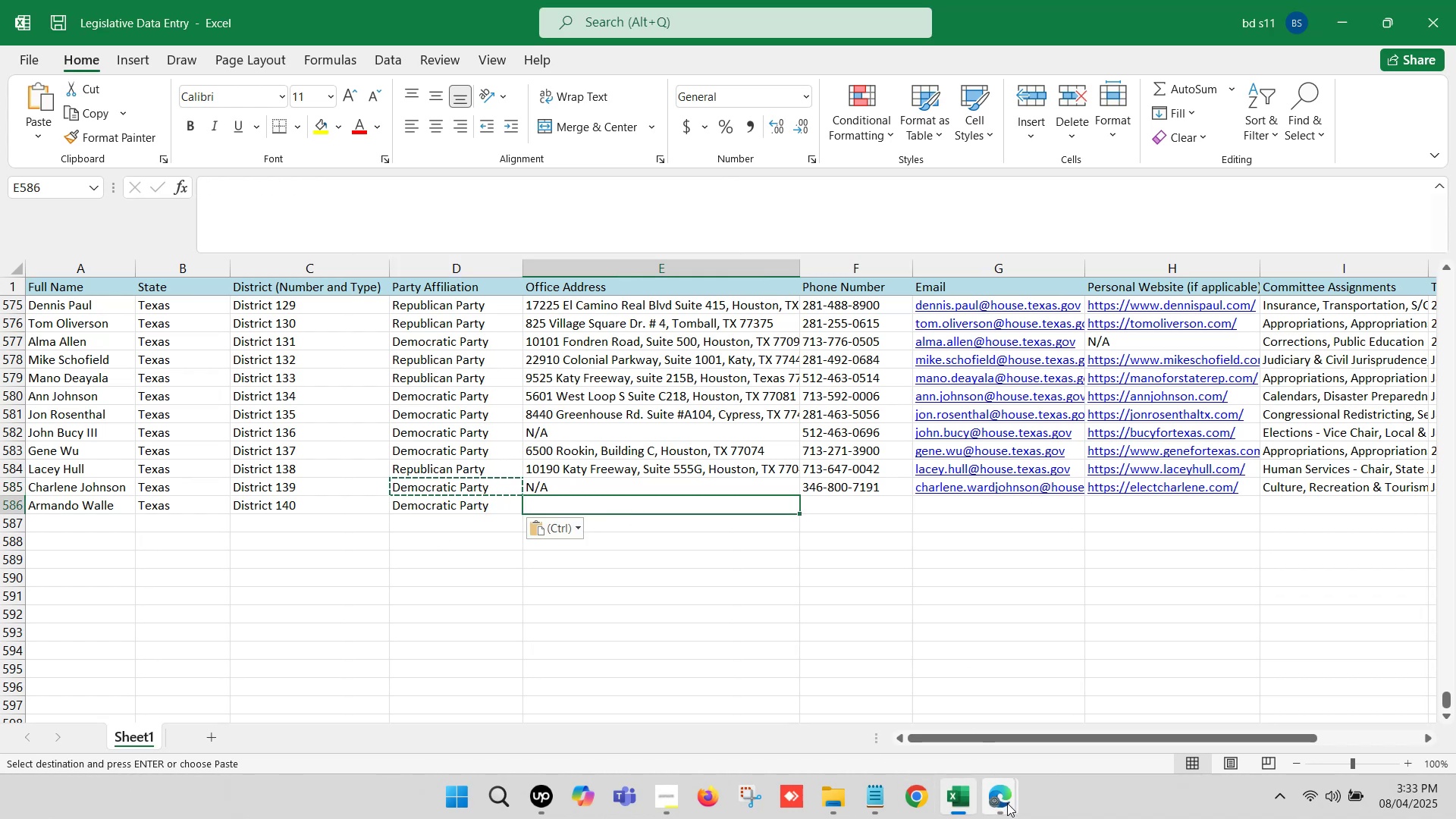 
left_click([863, 674])
 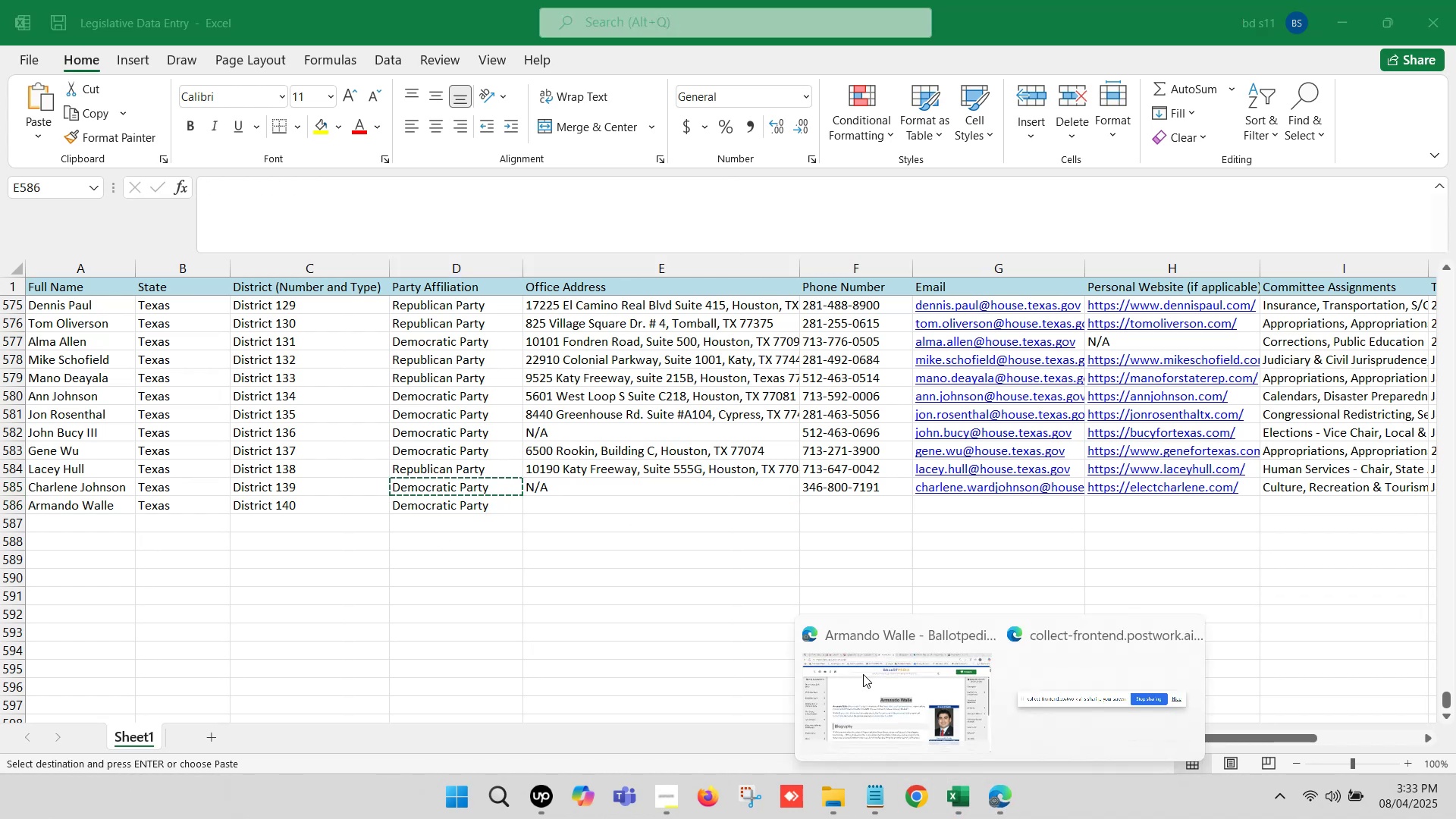 
left_click([863, 674])
 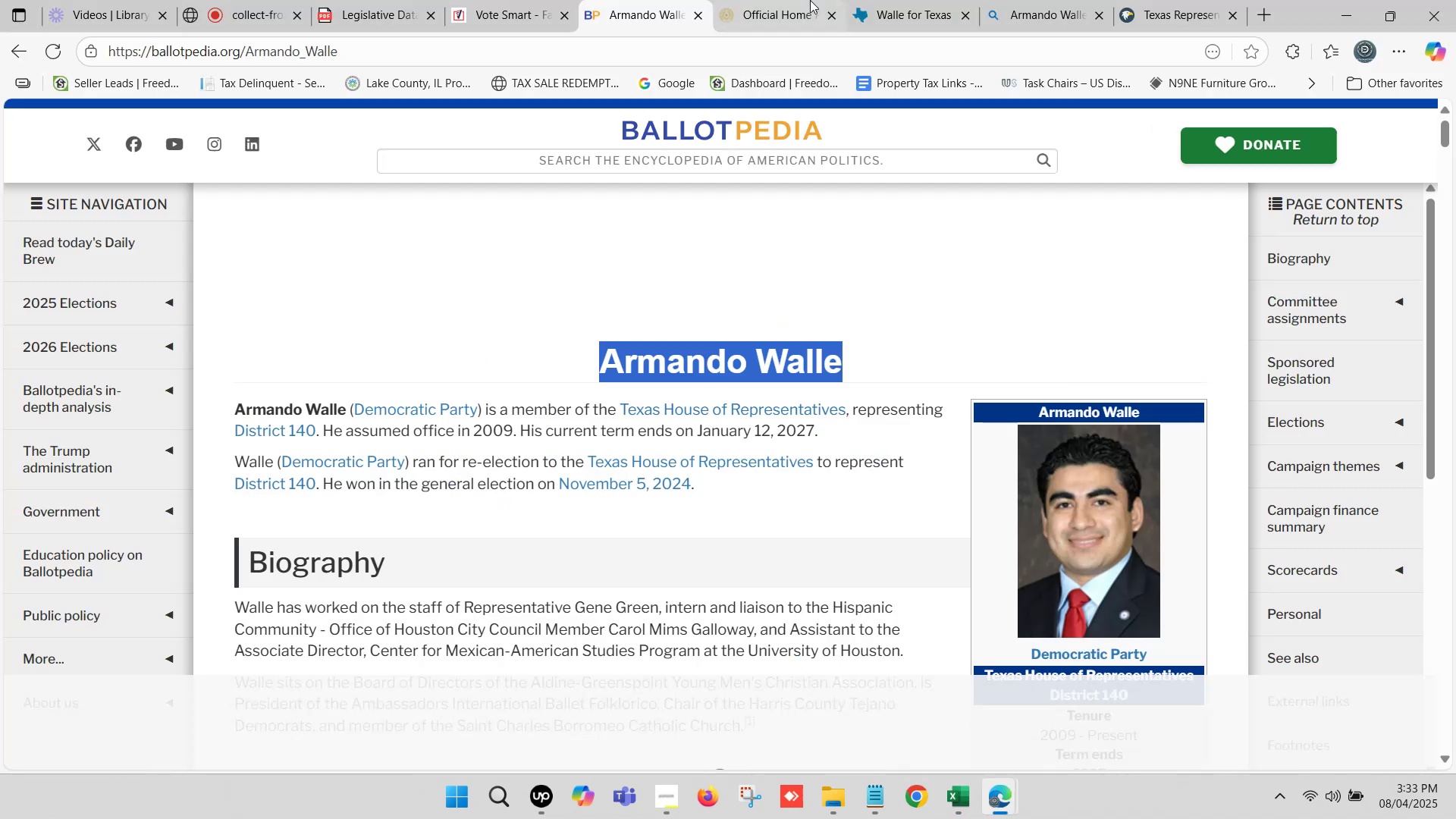 
left_click([814, 0])
 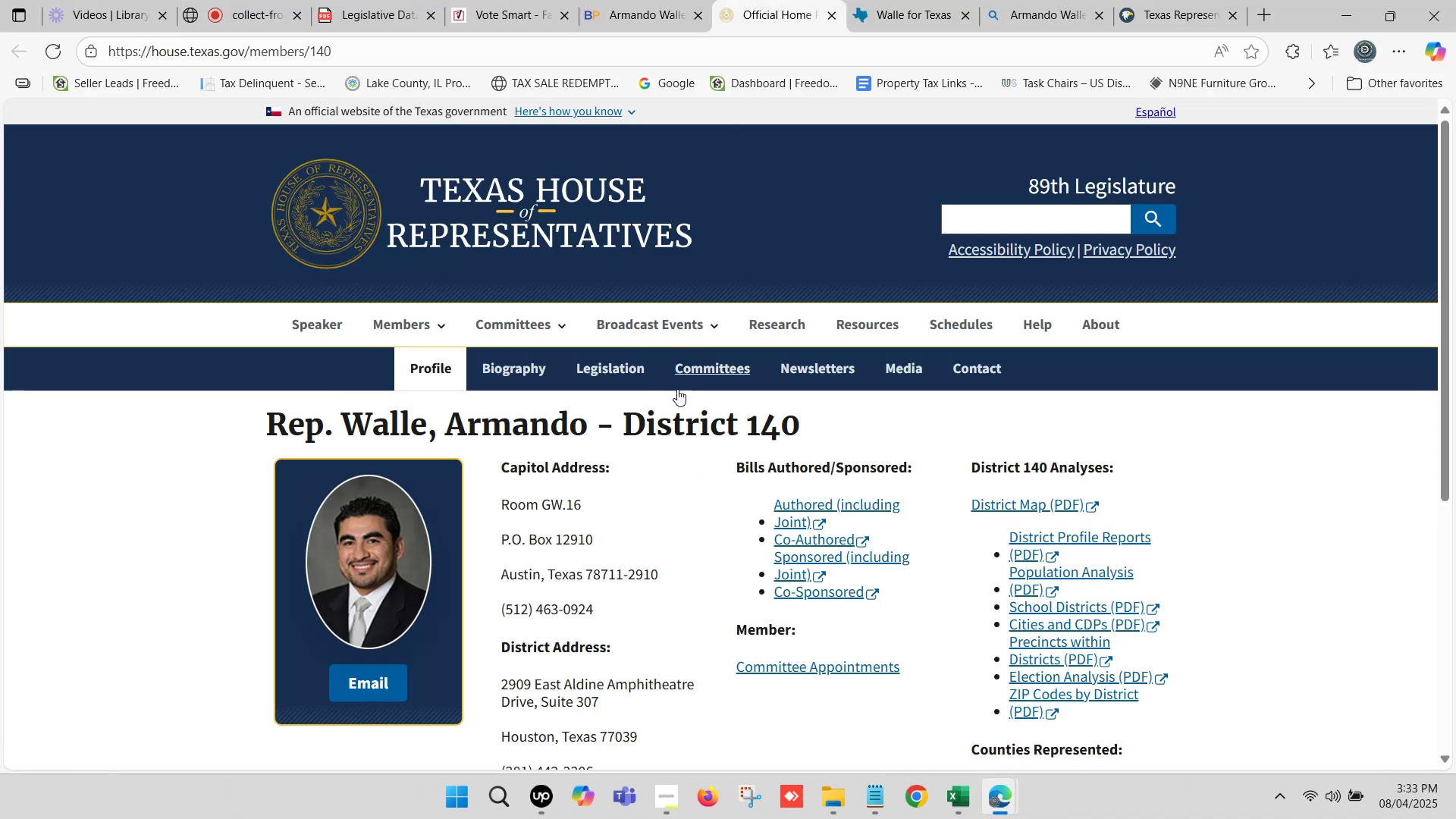 
scroll: coordinate [625, 403], scroll_direction: down, amount: 2.0
 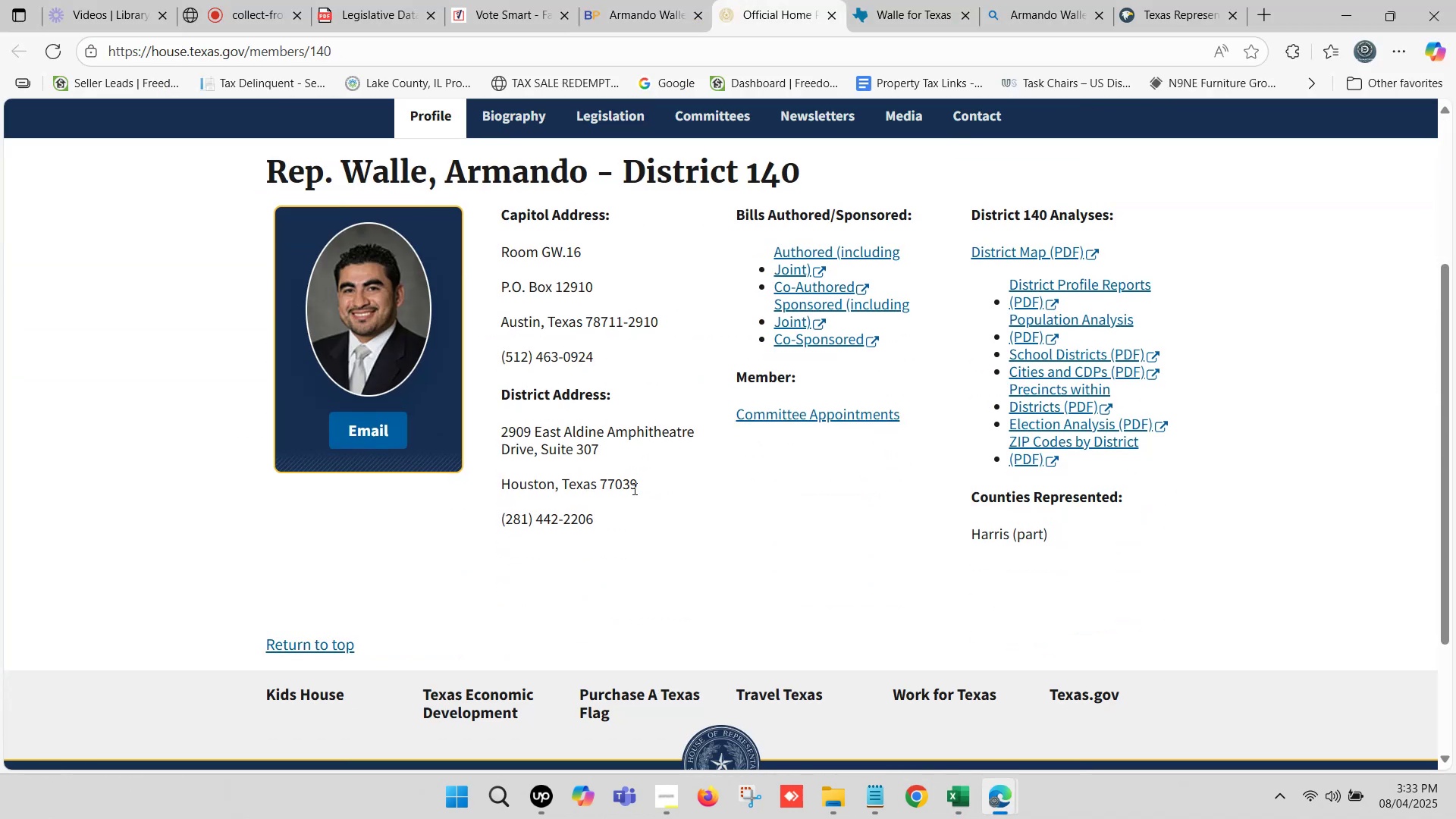 
left_click_drag(start_coordinate=[641, 487], to_coordinate=[500, 439])
 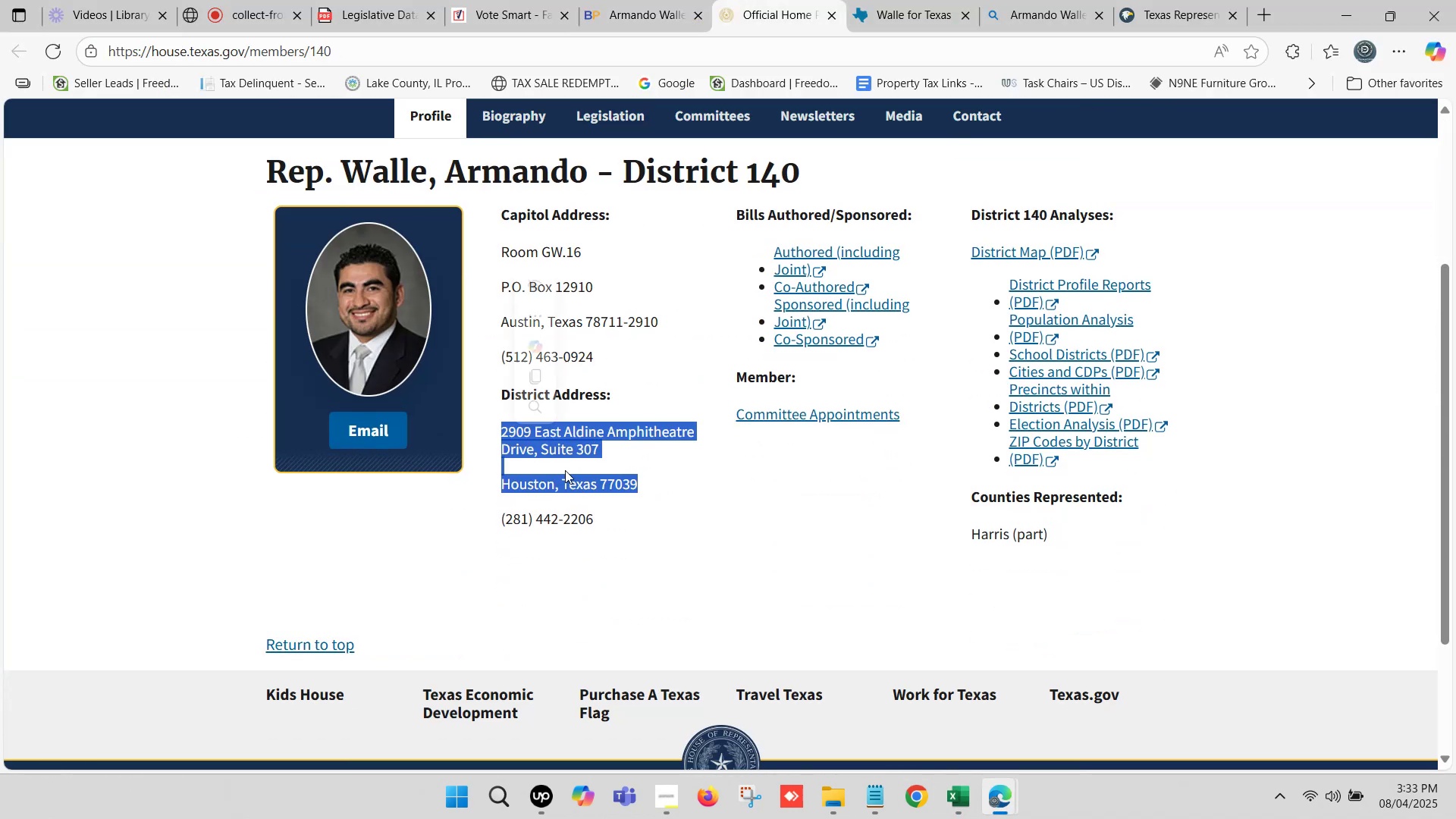 
key(Control+C)
 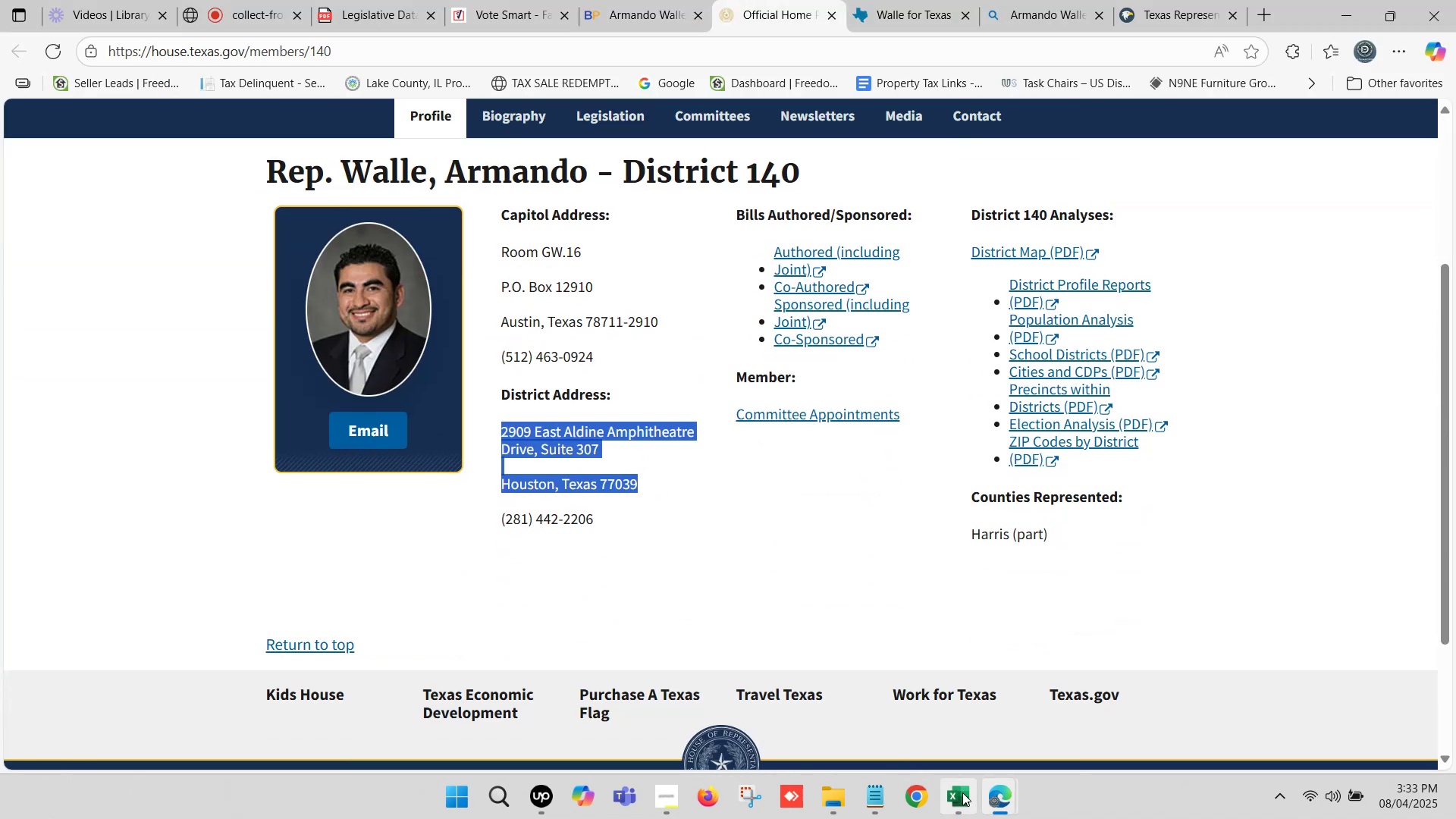 
left_click([962, 792])
 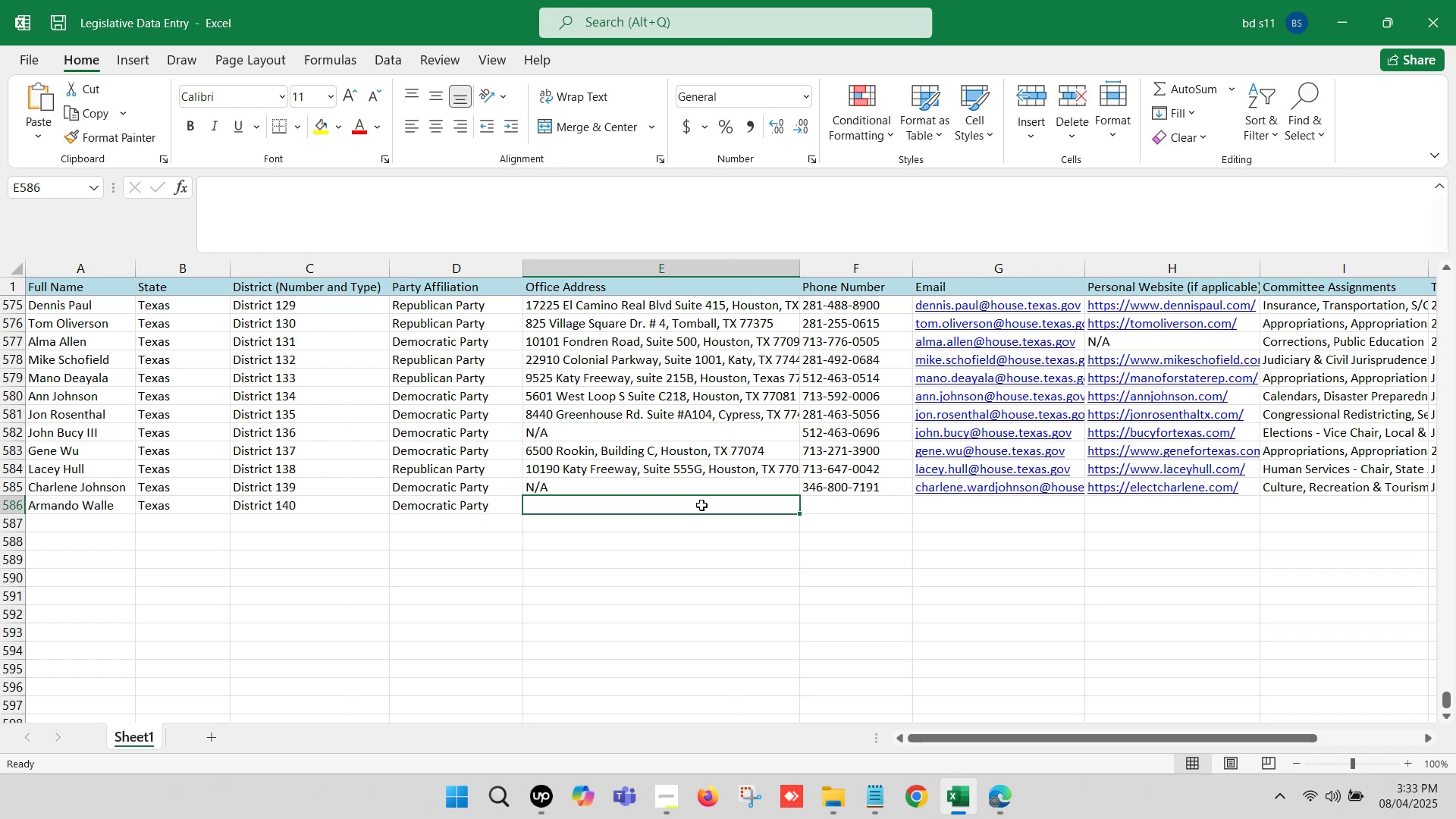 
double_click([699, 504])
 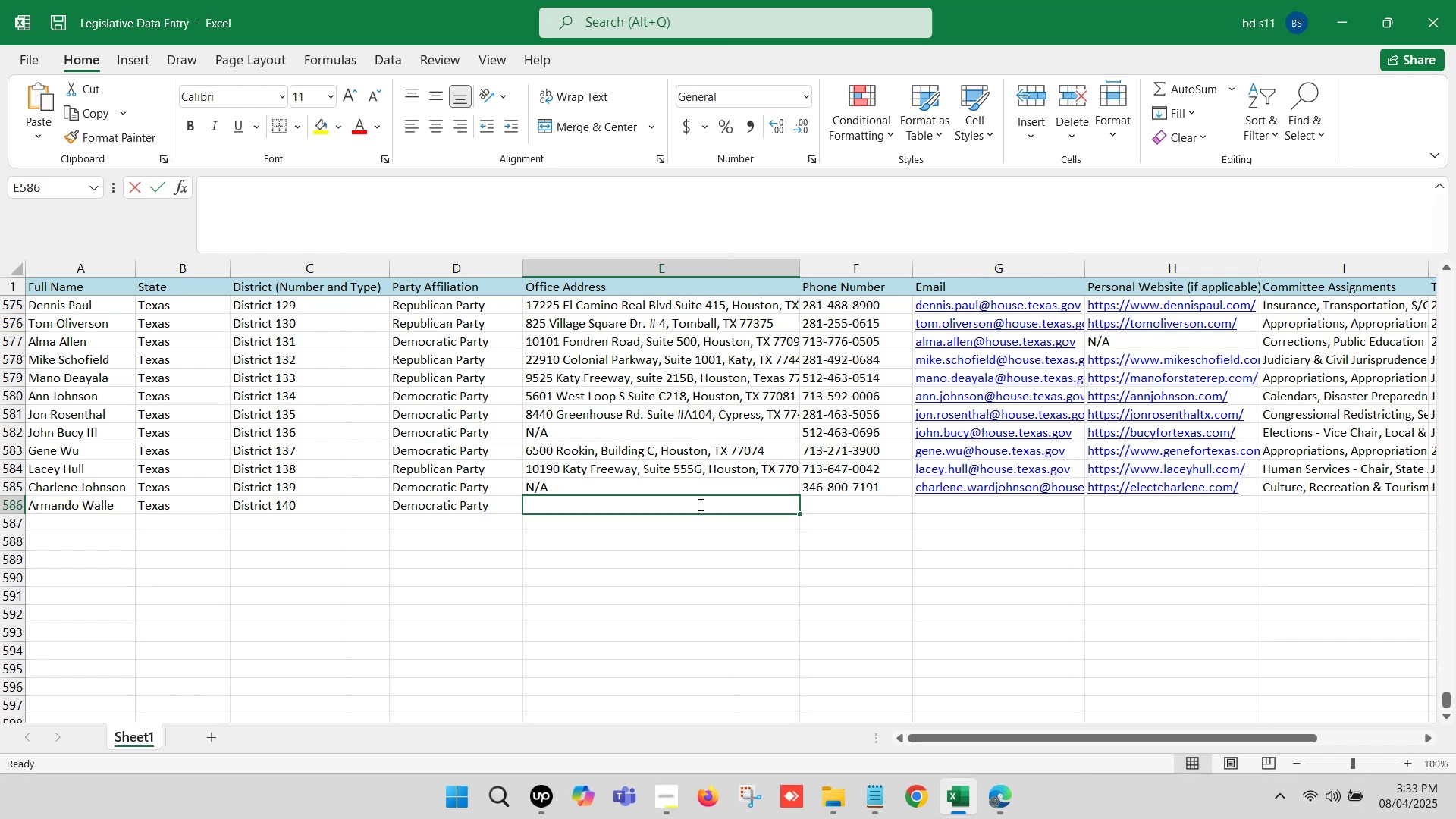 
key(Control+V)
 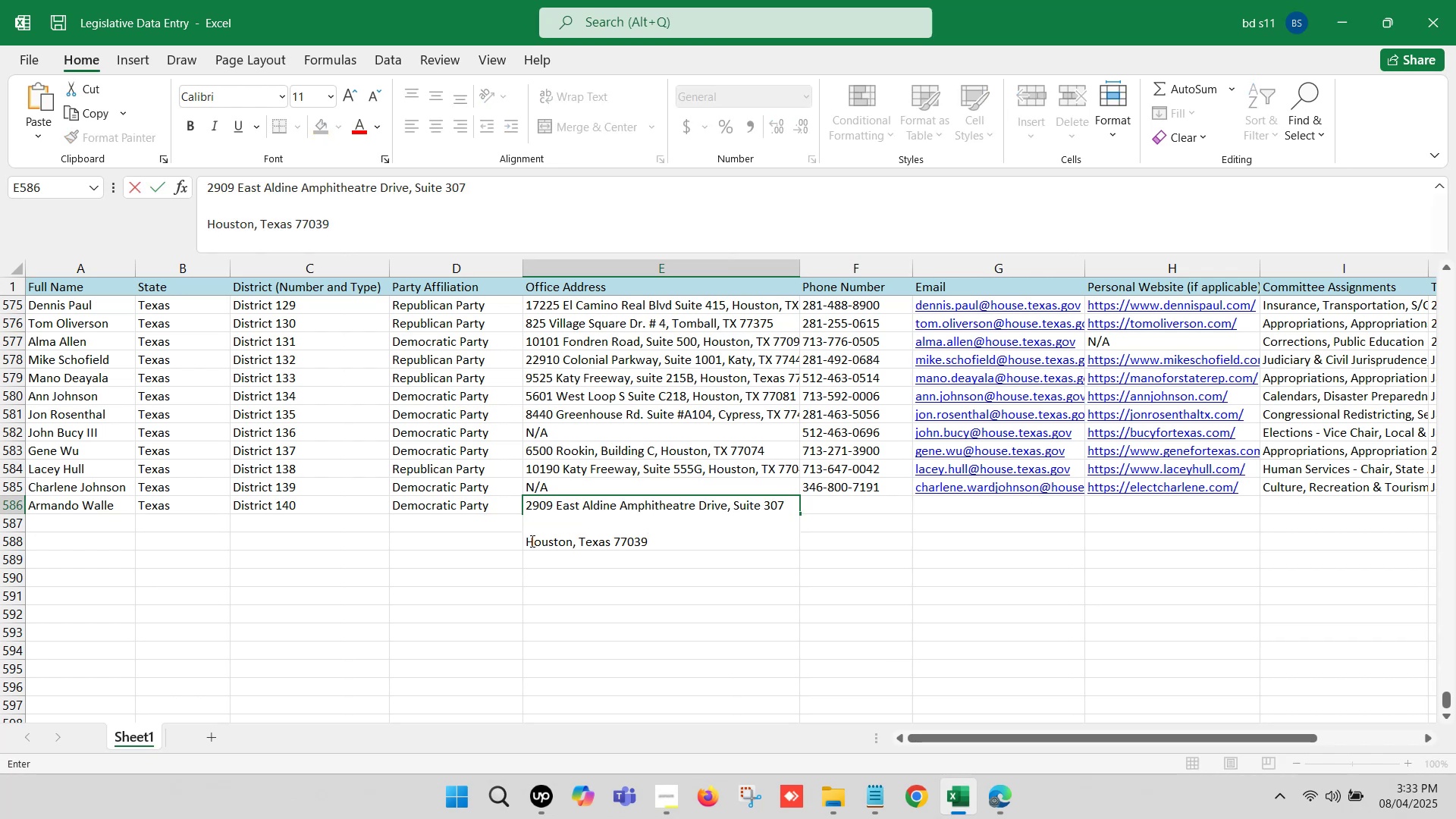 
left_click([524, 538])
 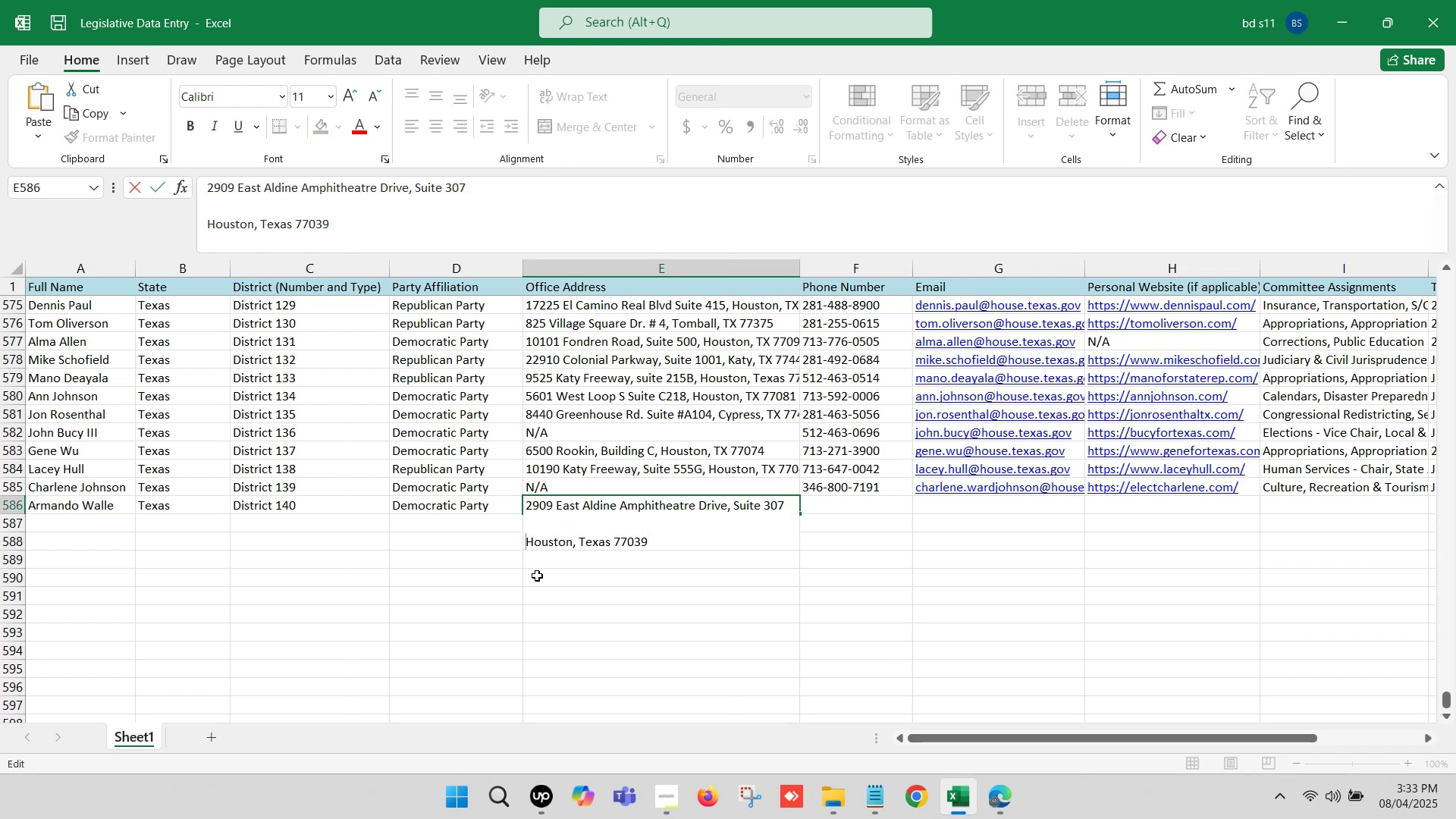 
key(Backspace)
 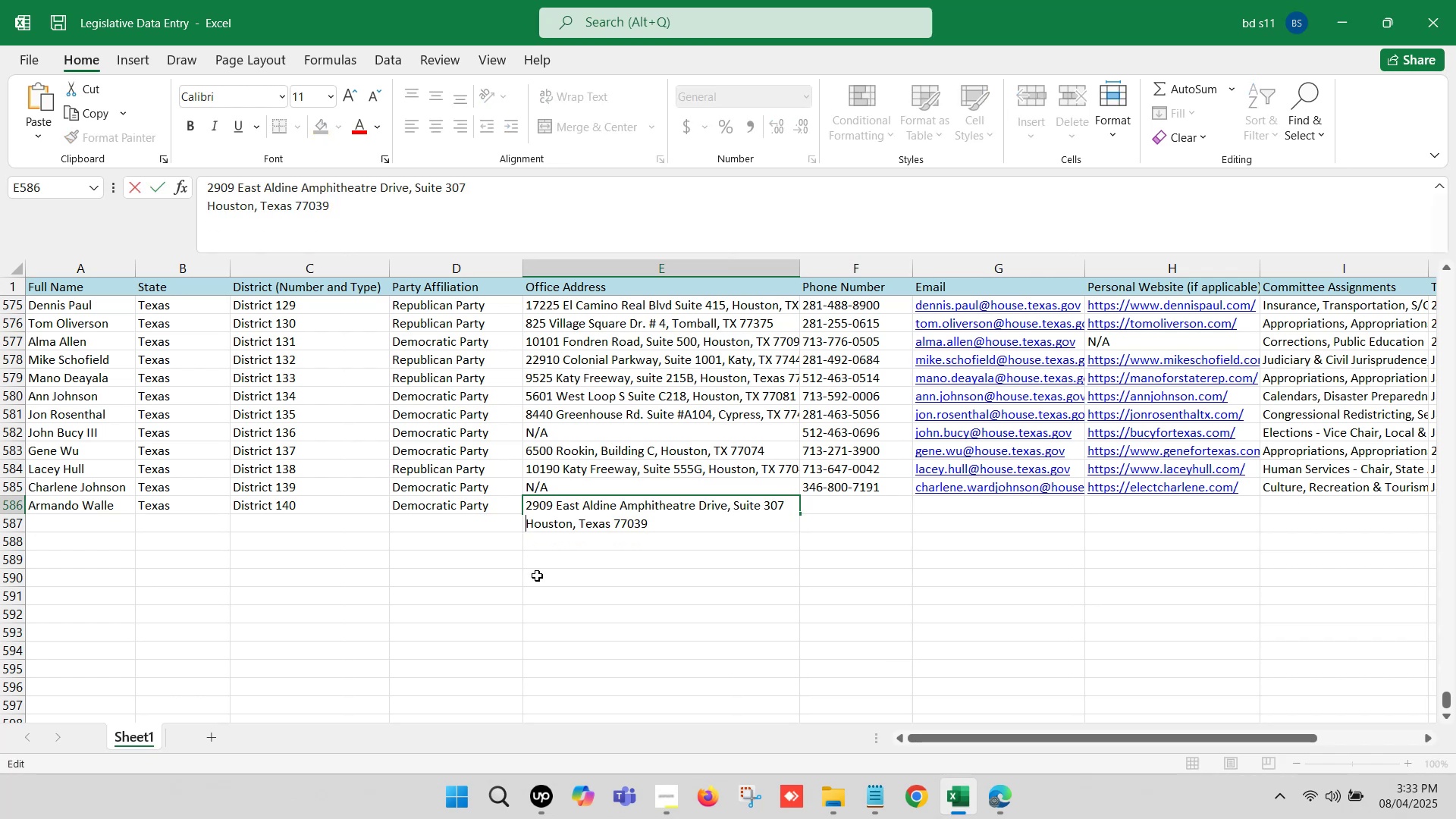 
key(Backspace)
 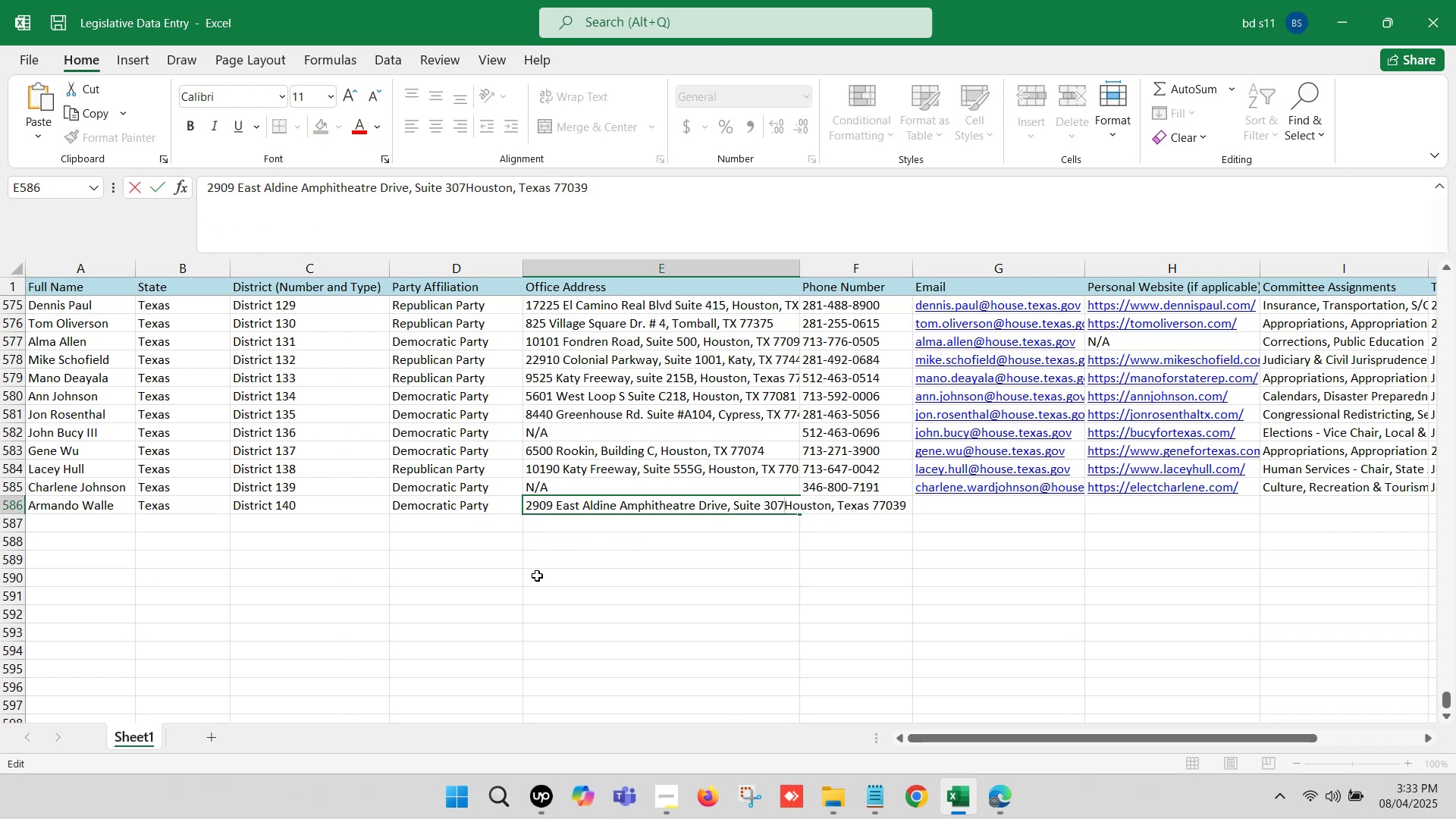 
key(Comma)
 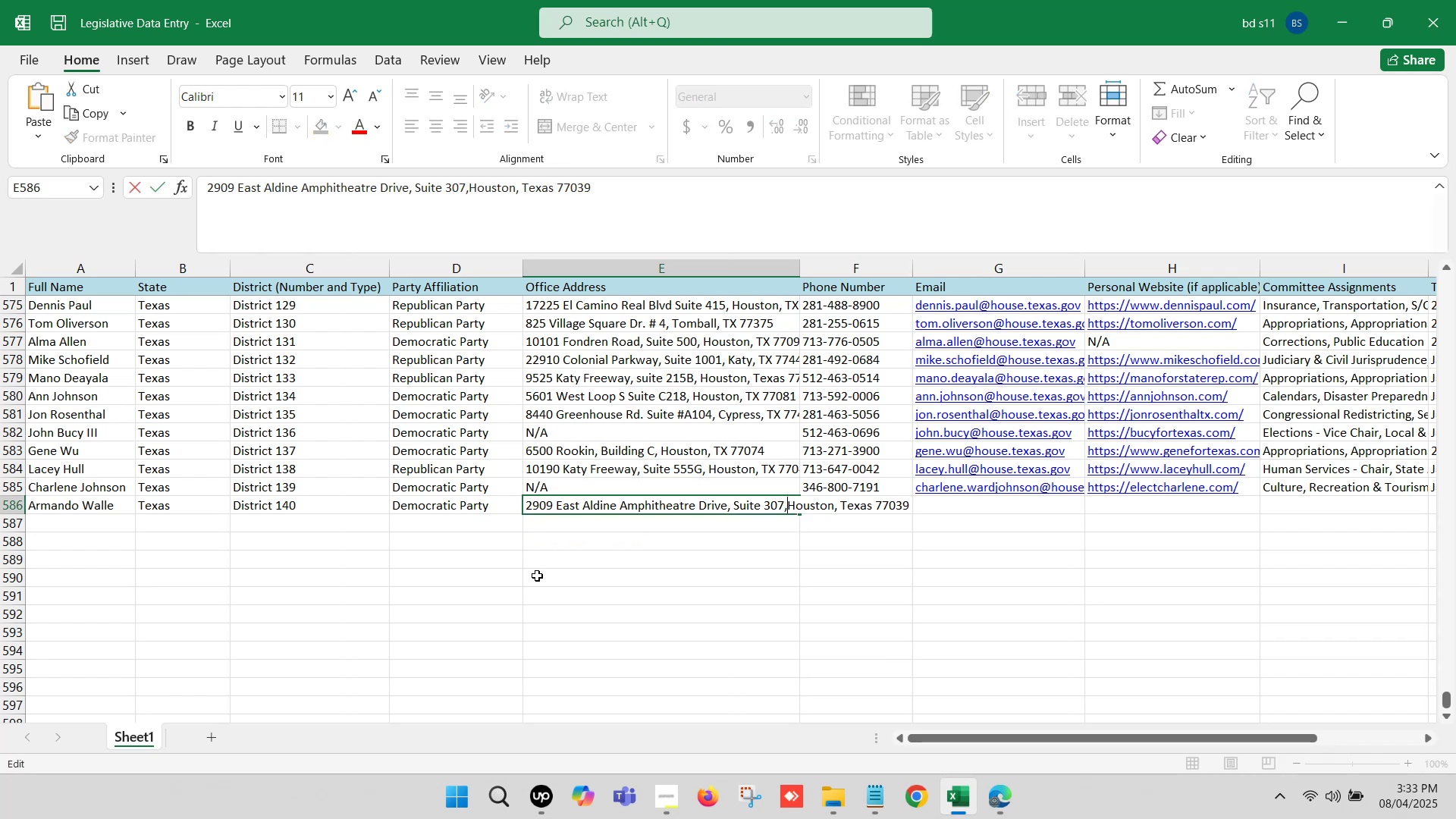 
key(Space)
 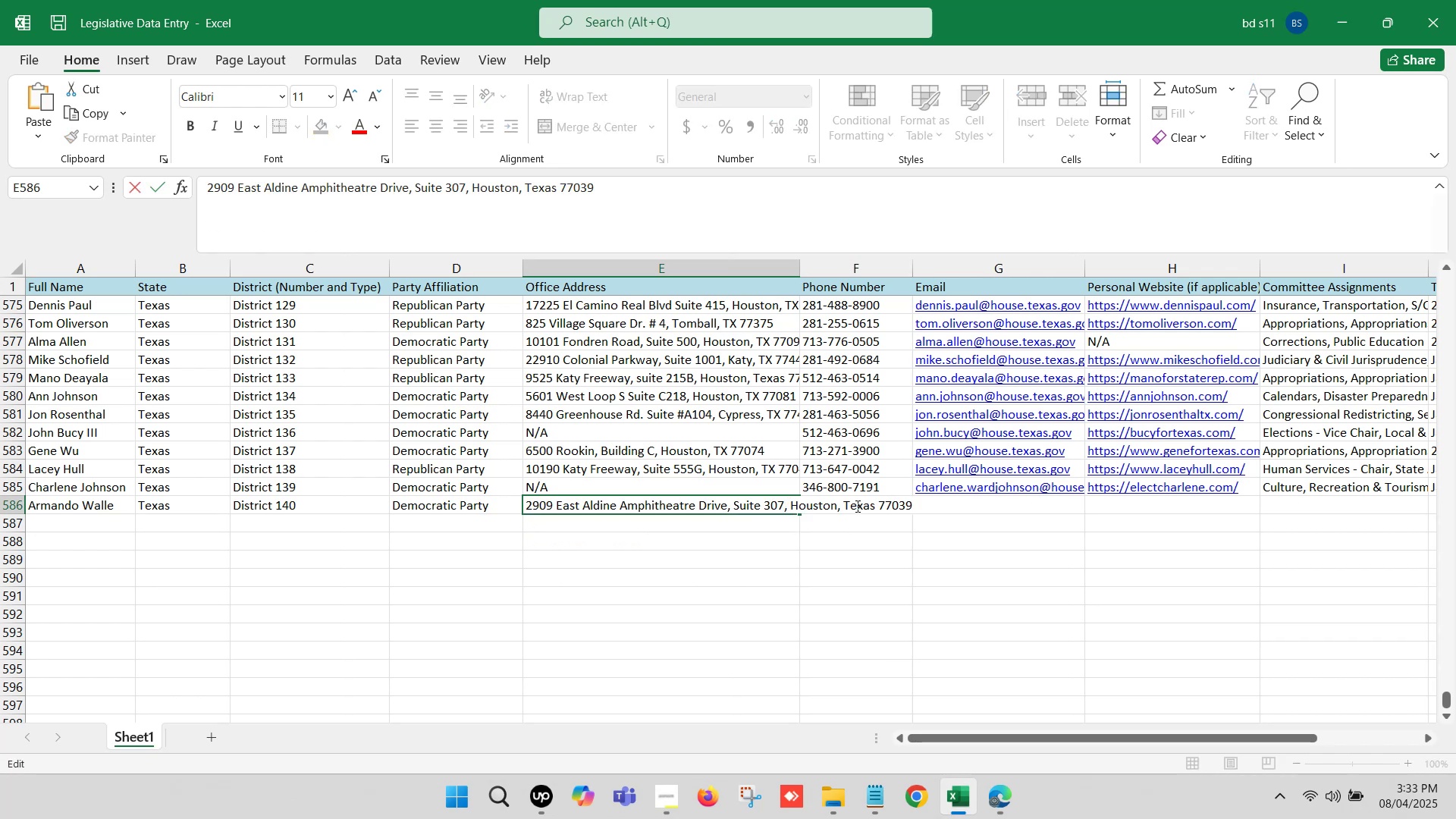 
double_click([856, 506])
 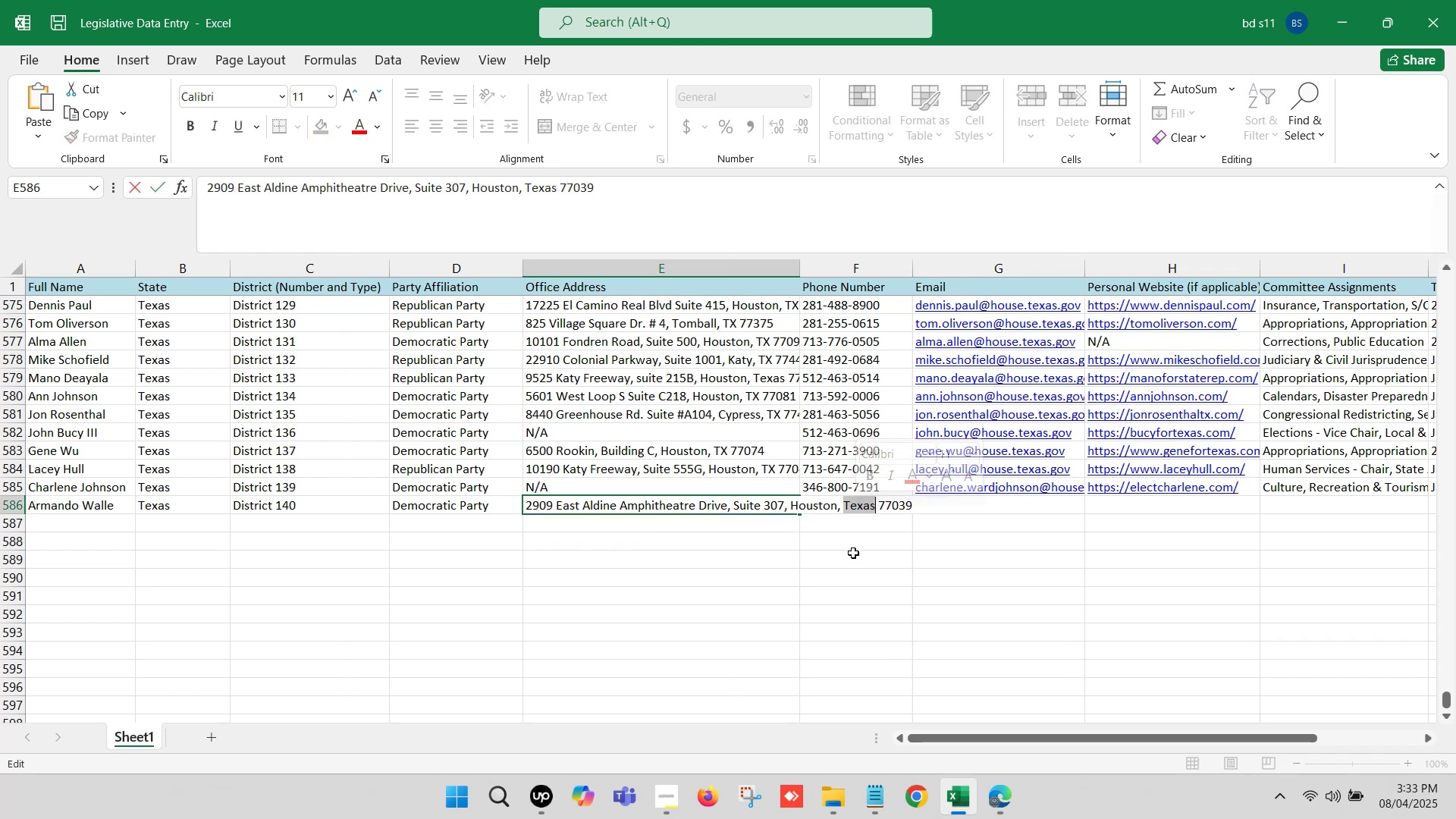 
type(TX)
 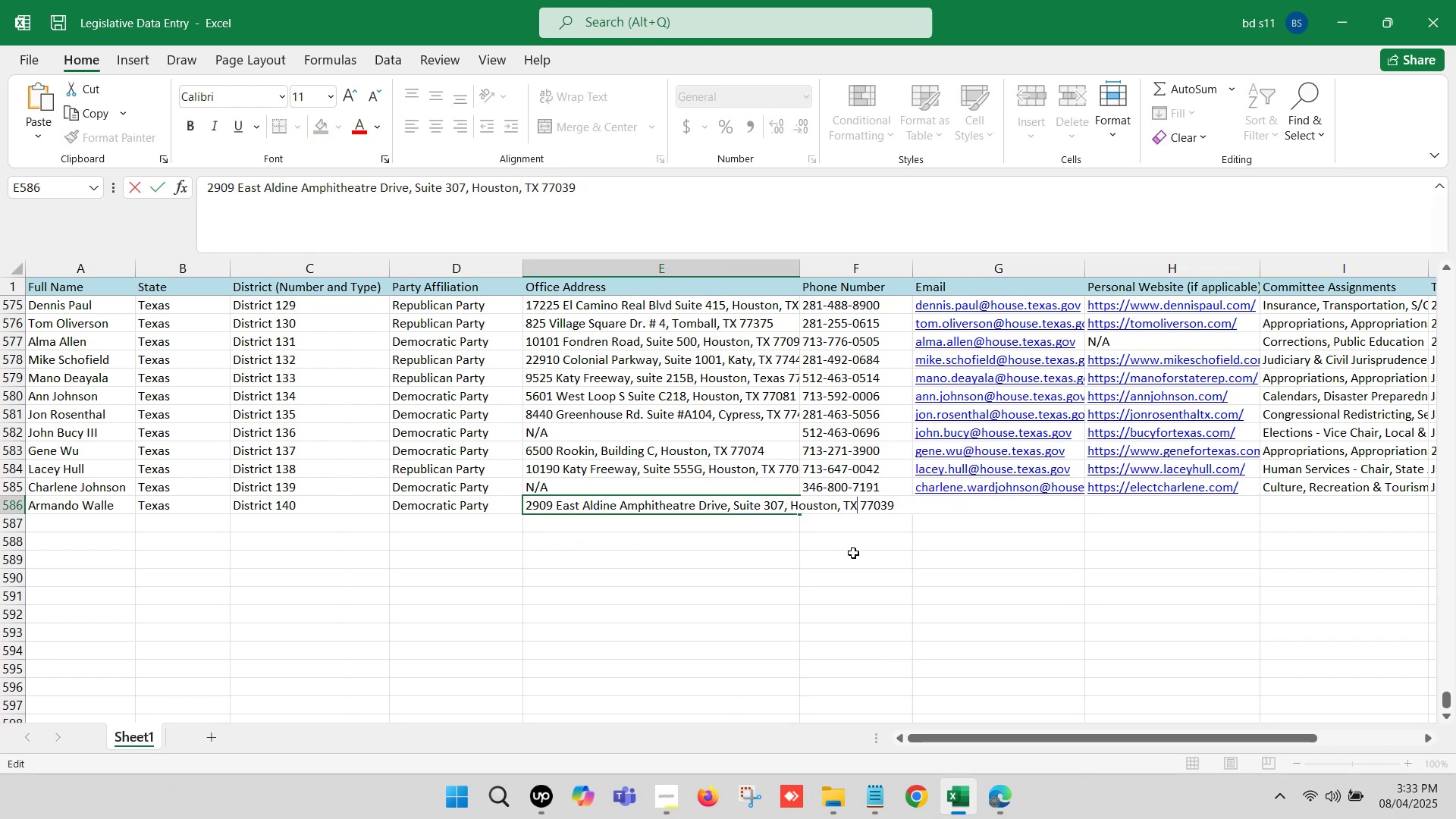 
left_click([853, 553])
 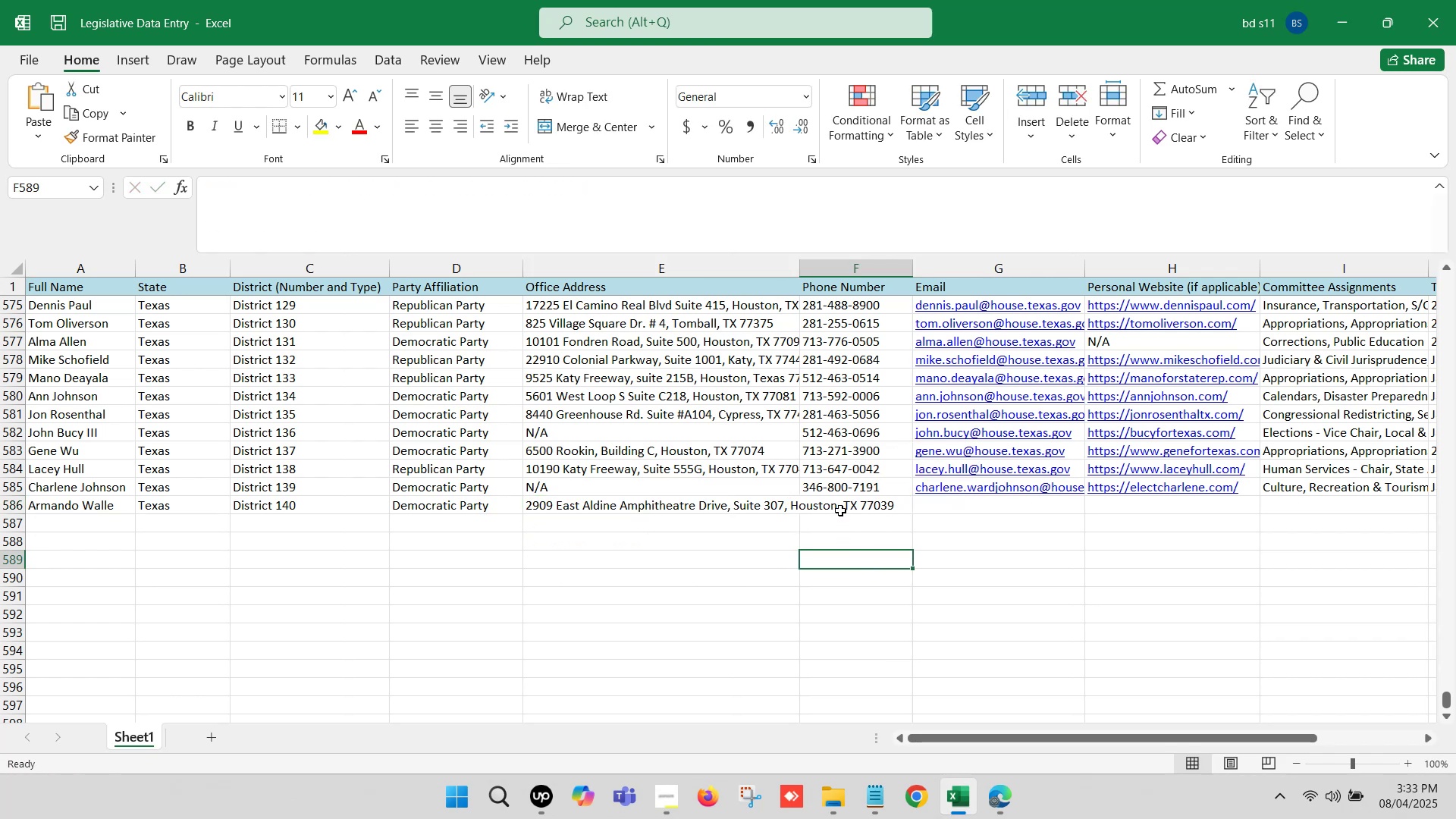 
left_click([840, 510])
 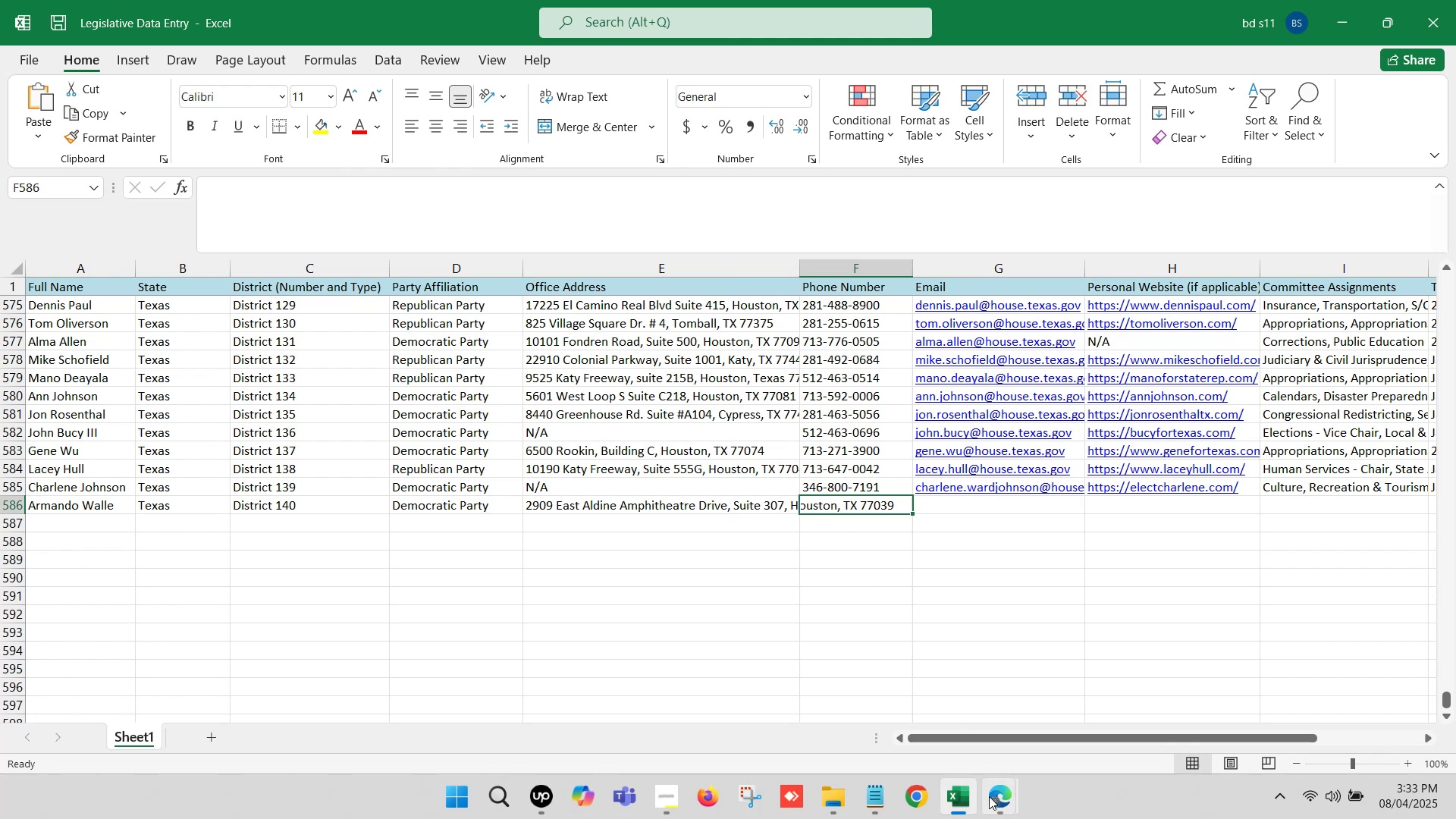 
left_click([1002, 809])
 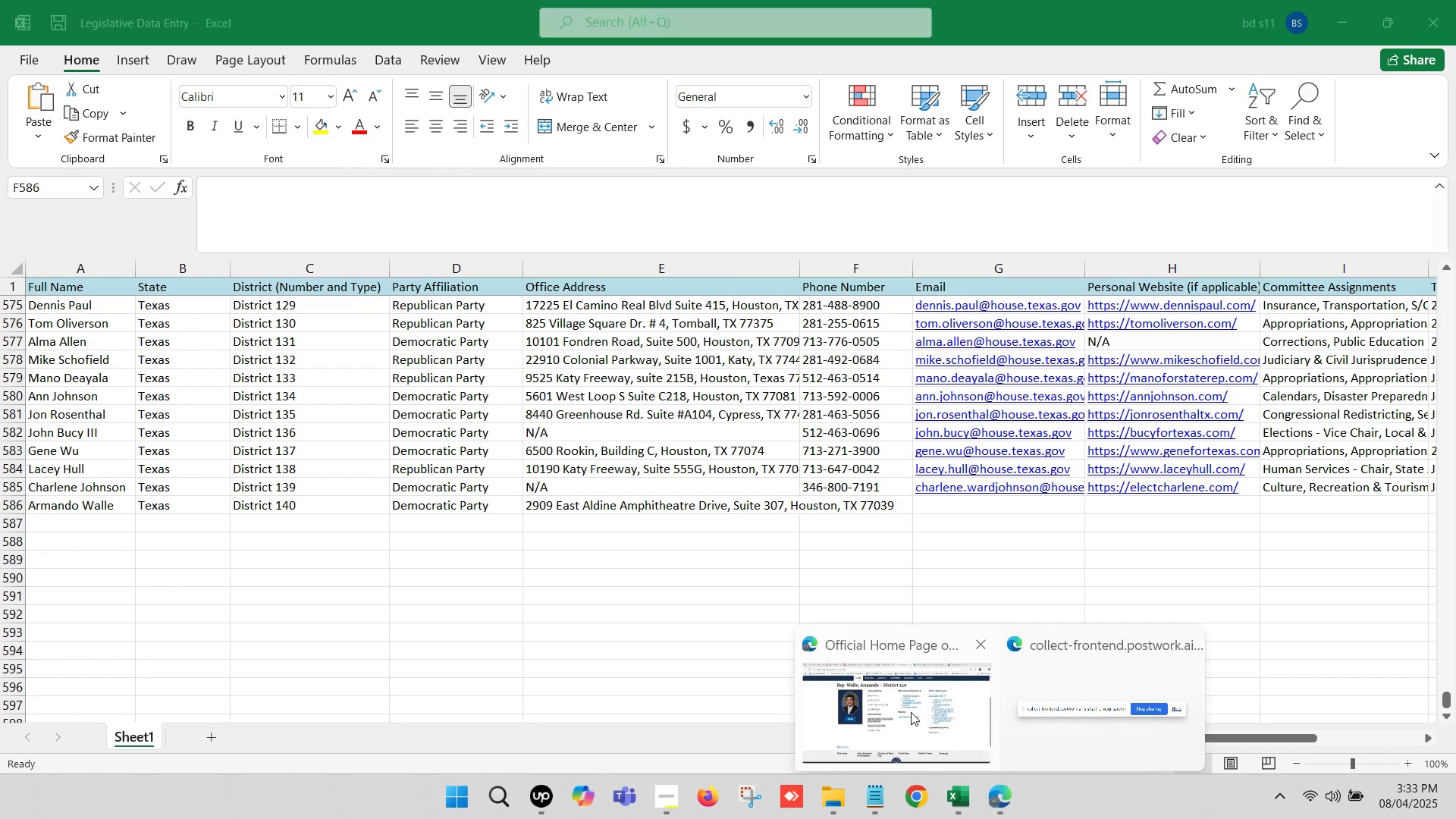 
left_click([891, 700])
 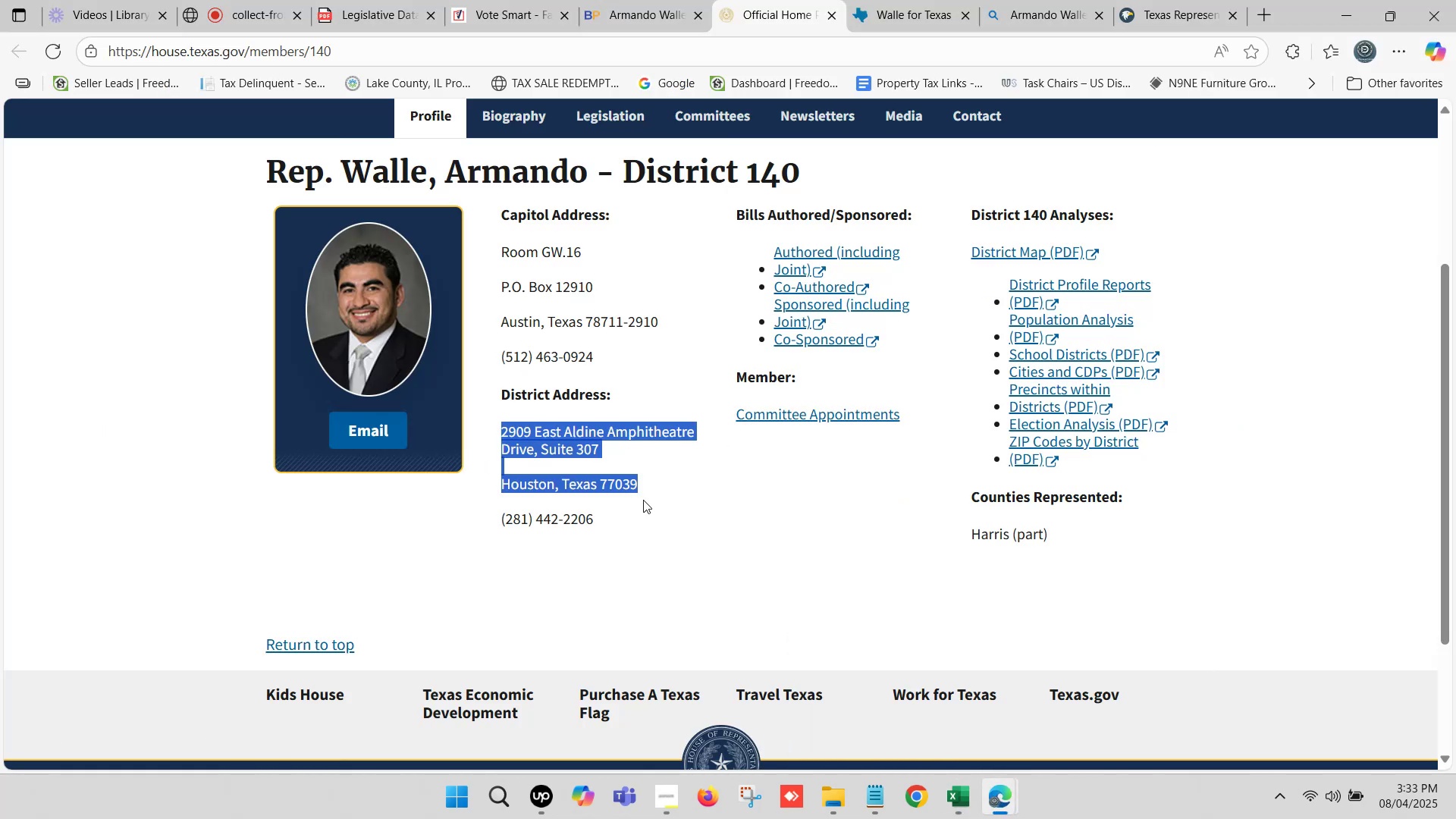 
left_click_drag(start_coordinate=[601, 523], to_coordinate=[507, 523])
 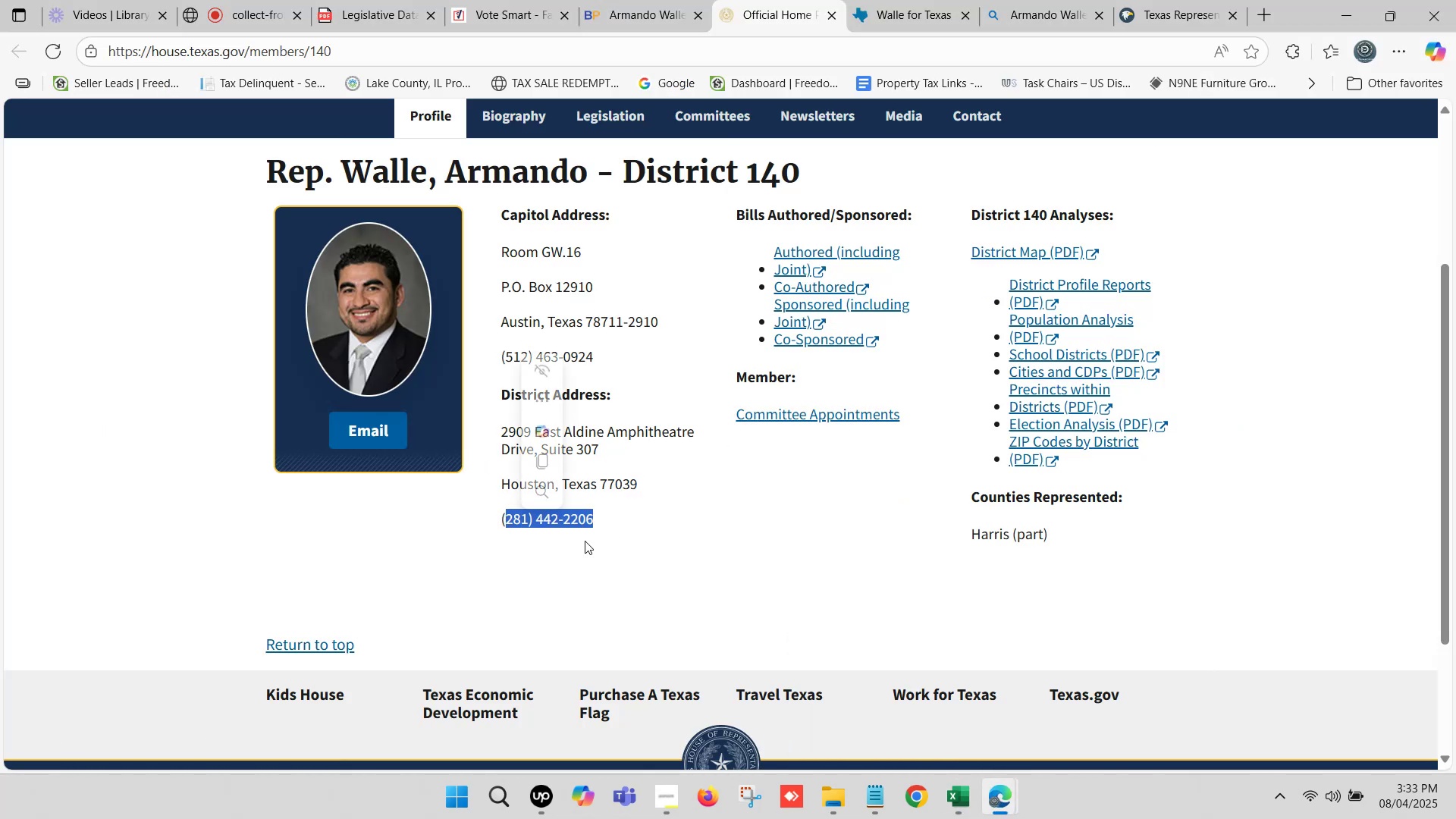 
key(Control+C)
 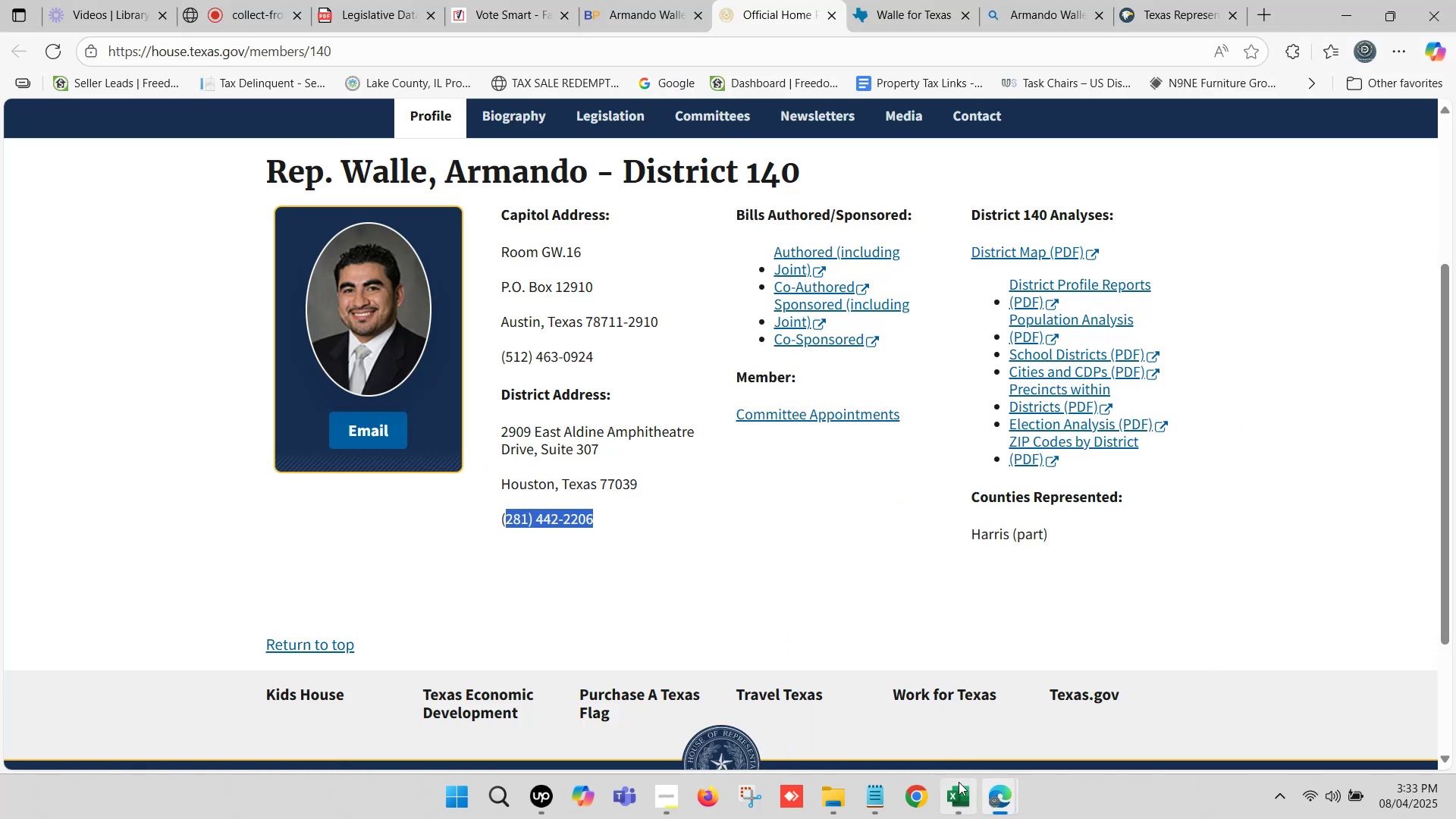 
left_click([956, 788])
 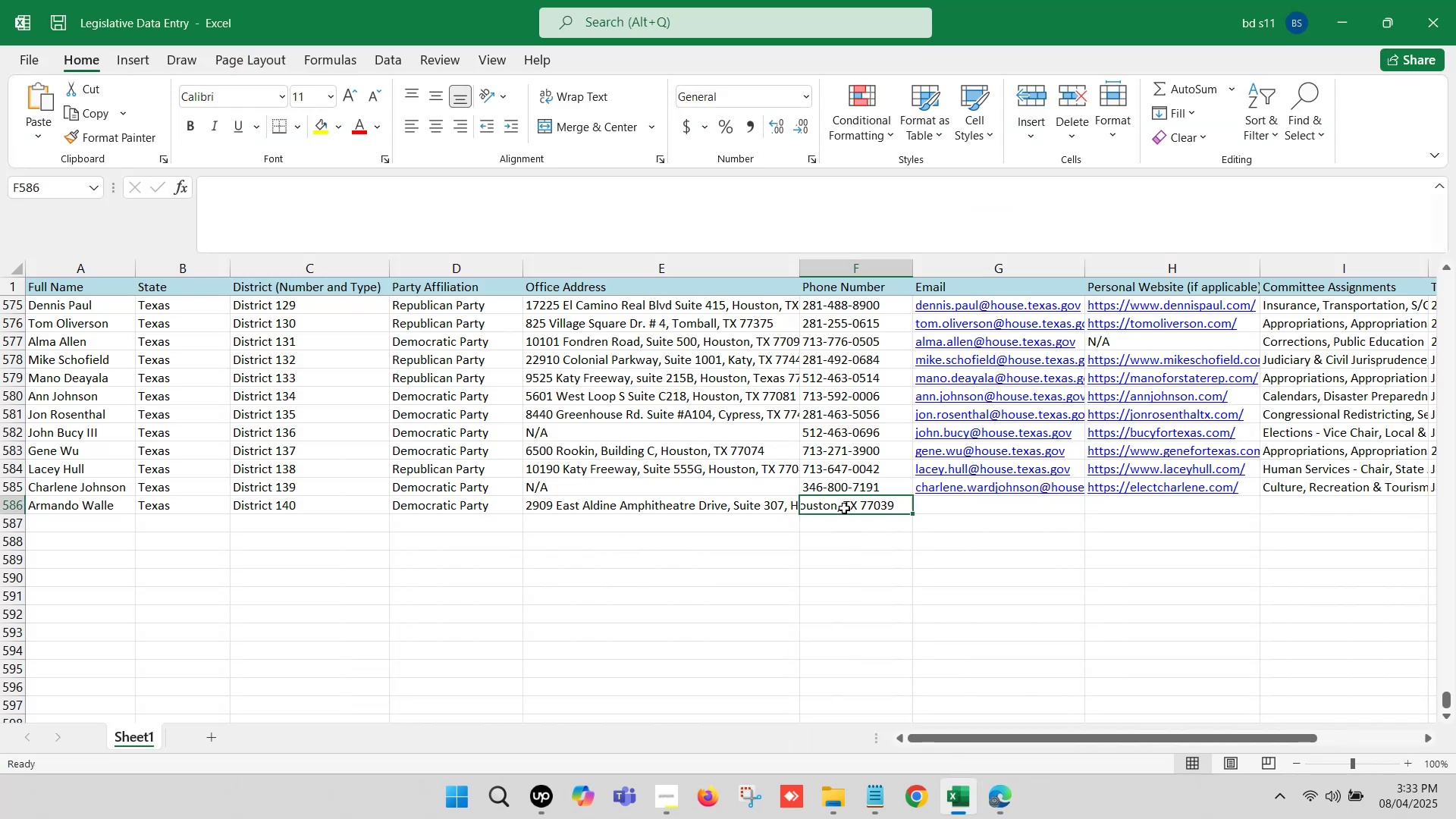 
double_click([843, 505])
 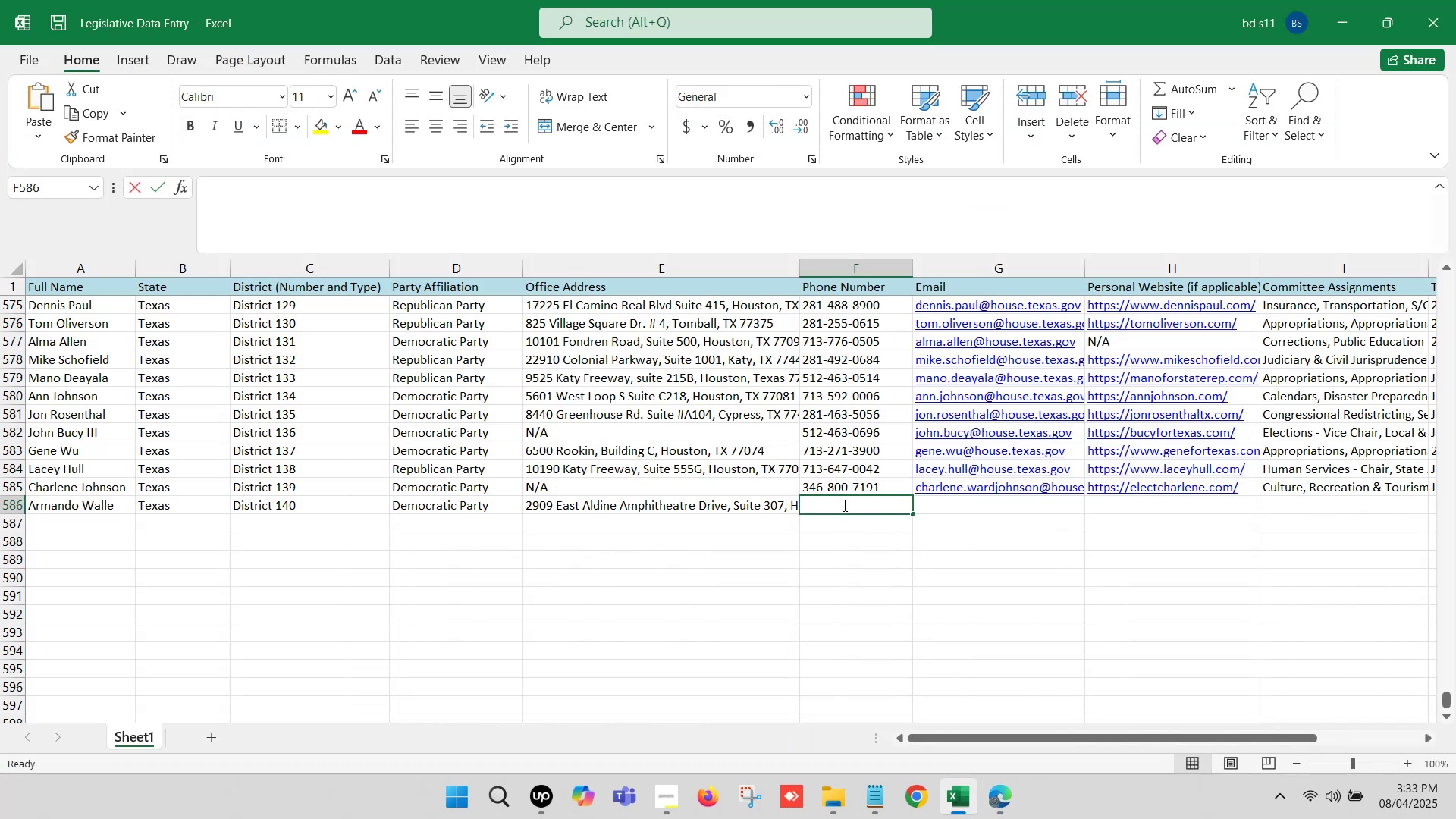 
key(Control+V)
 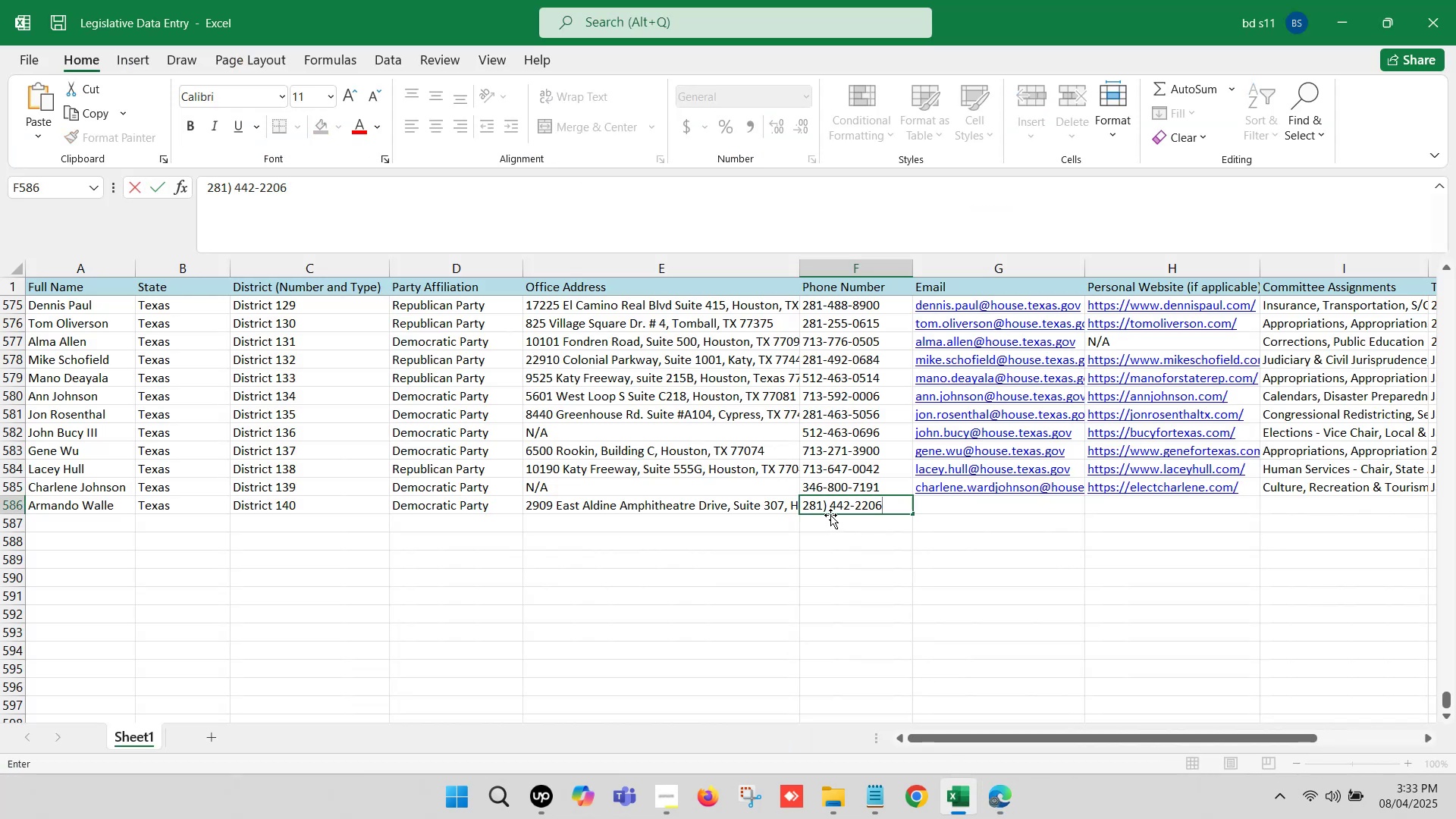 
left_click([830, 506])
 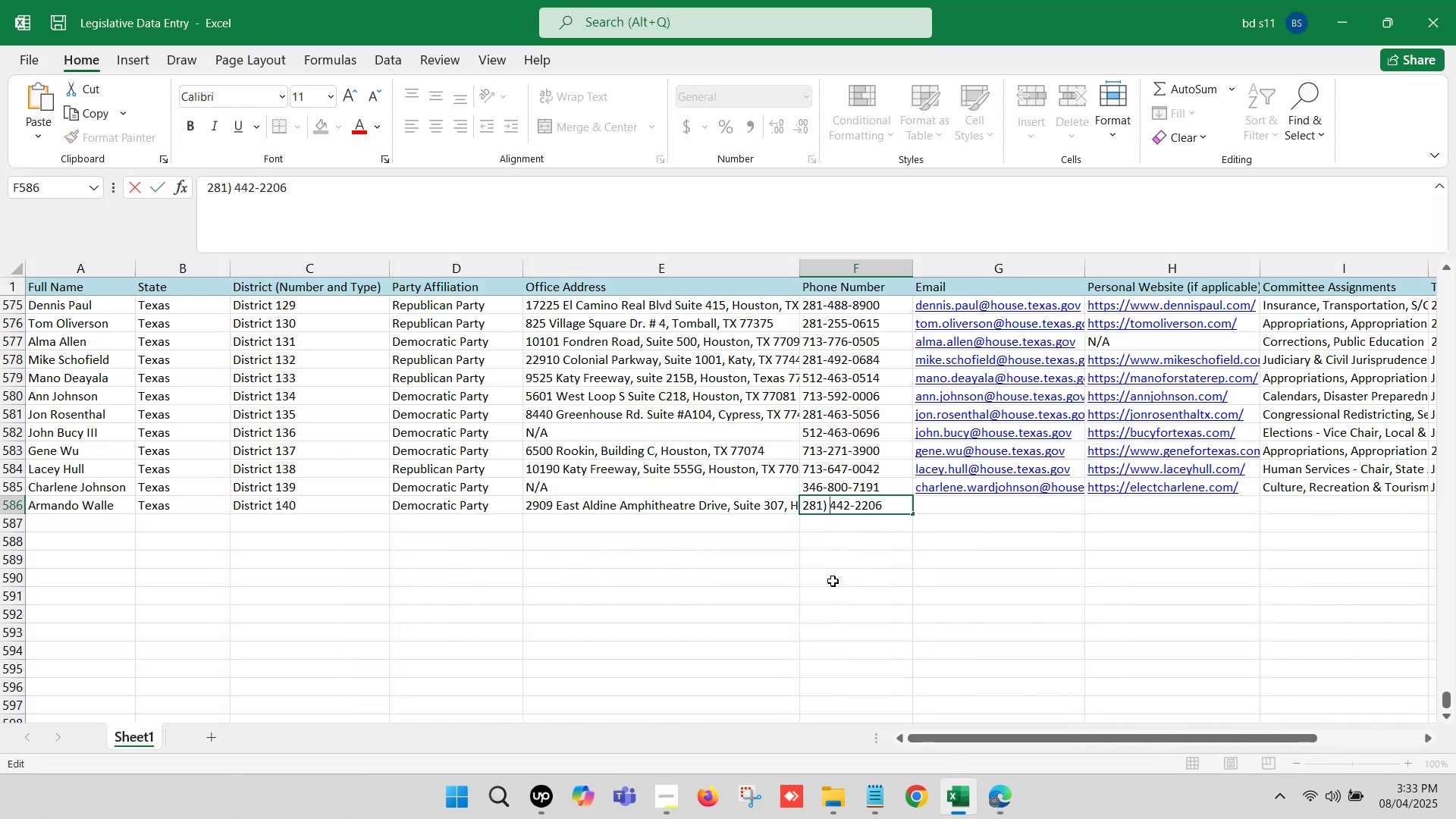 
key(Backspace)
 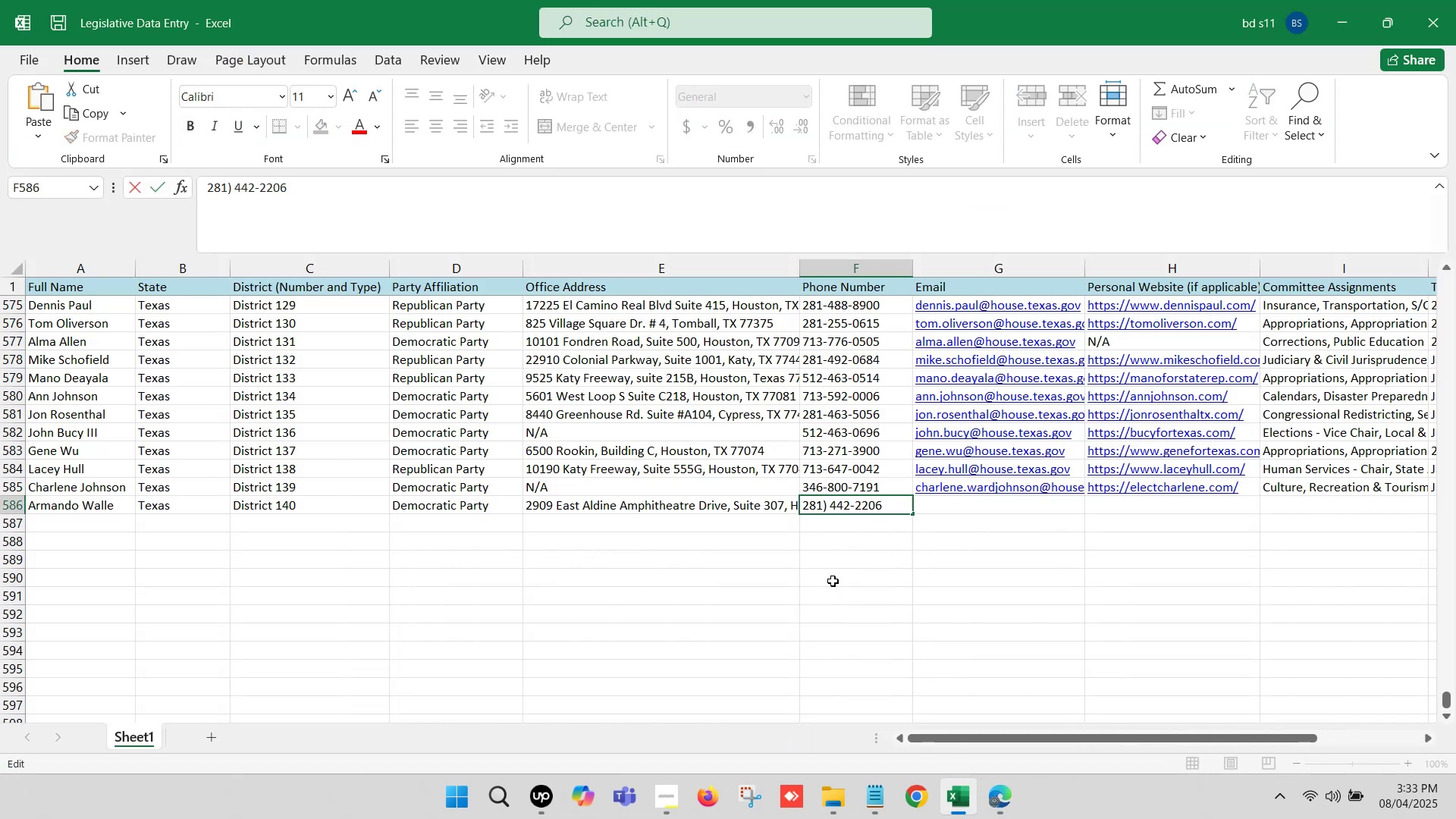 
key(Backspace)
 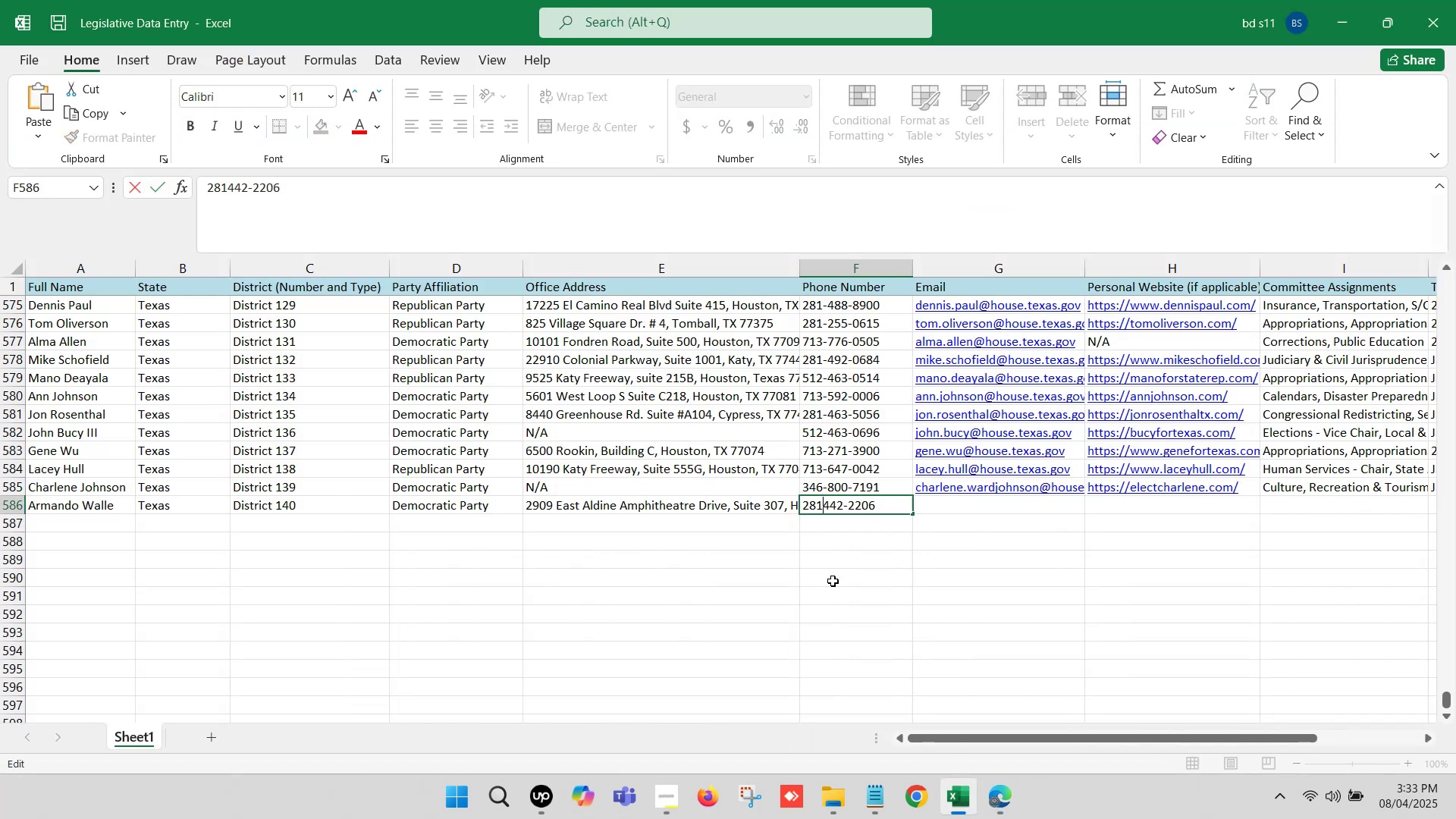 
key(Minus)
 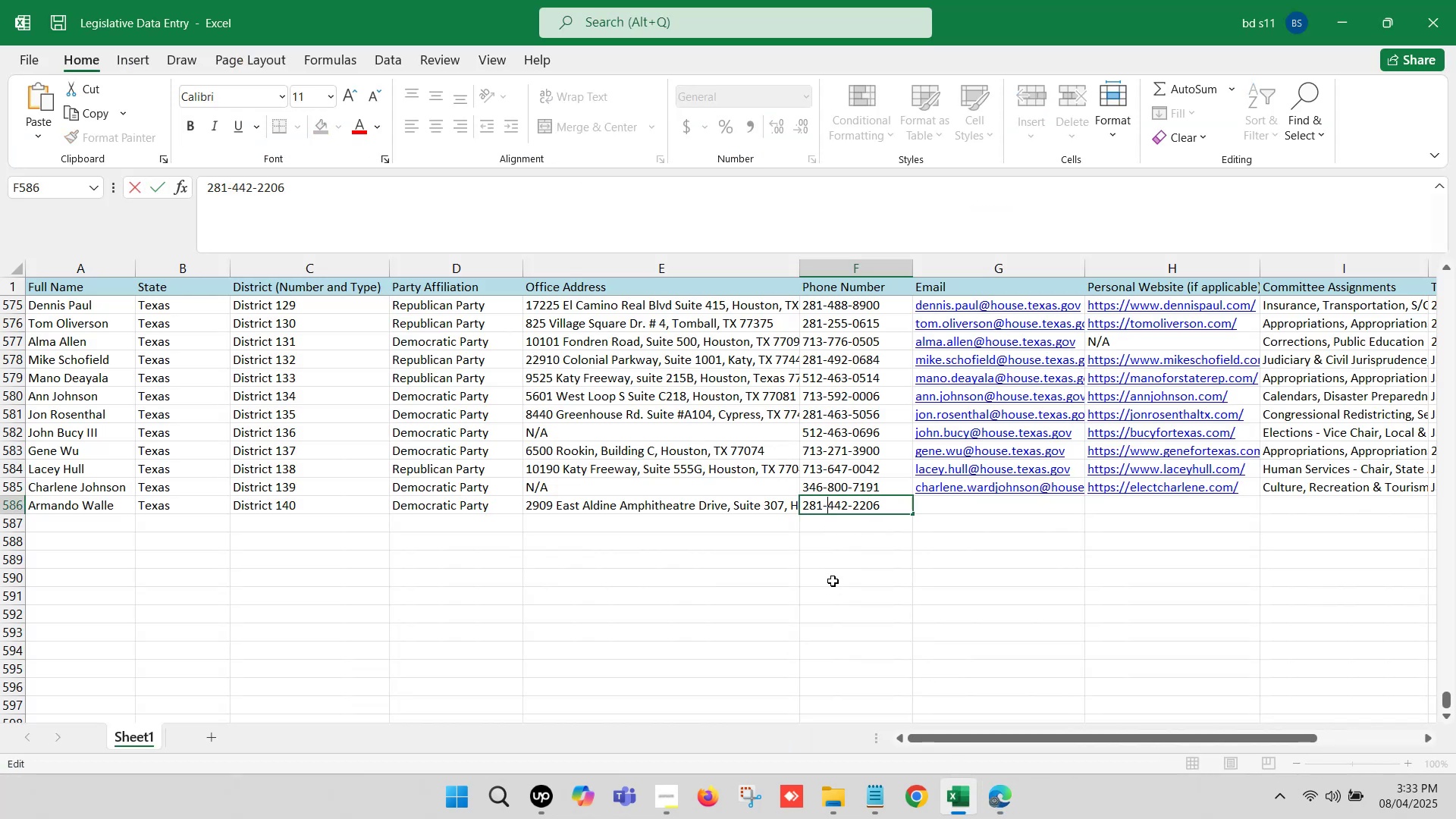 
left_click([833, 581])
 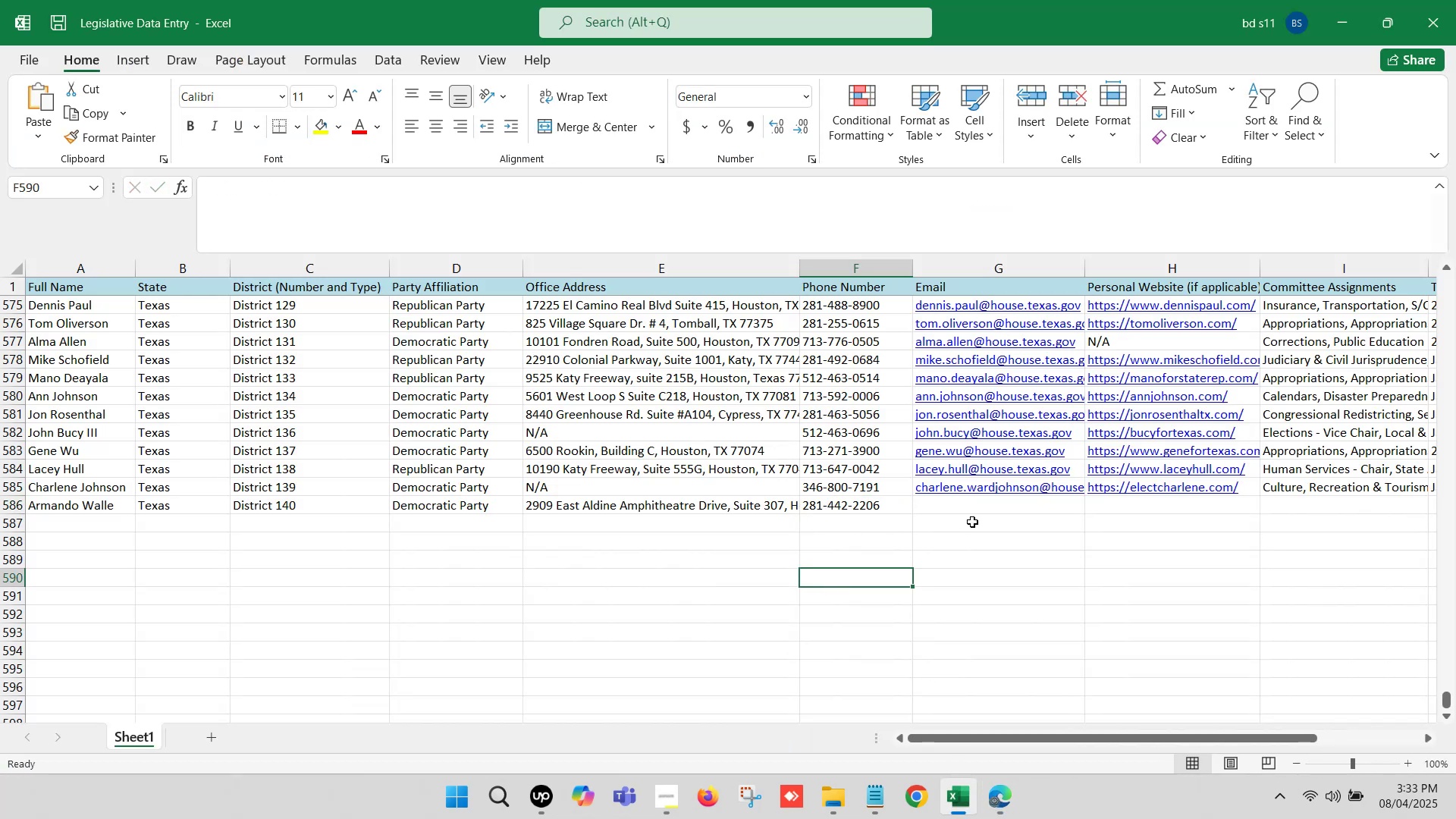 
left_click([972, 512])
 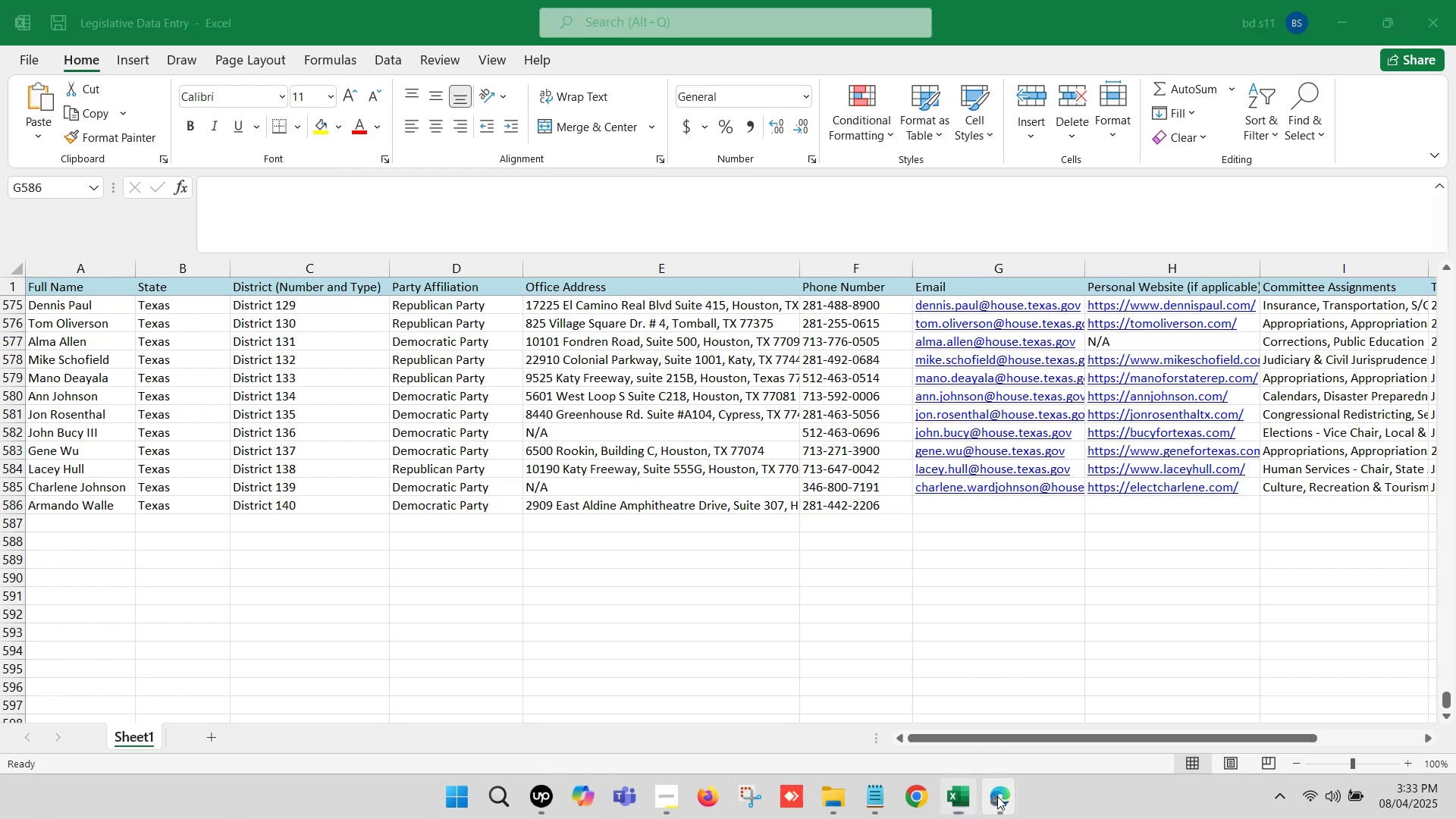 
double_click([915, 717])
 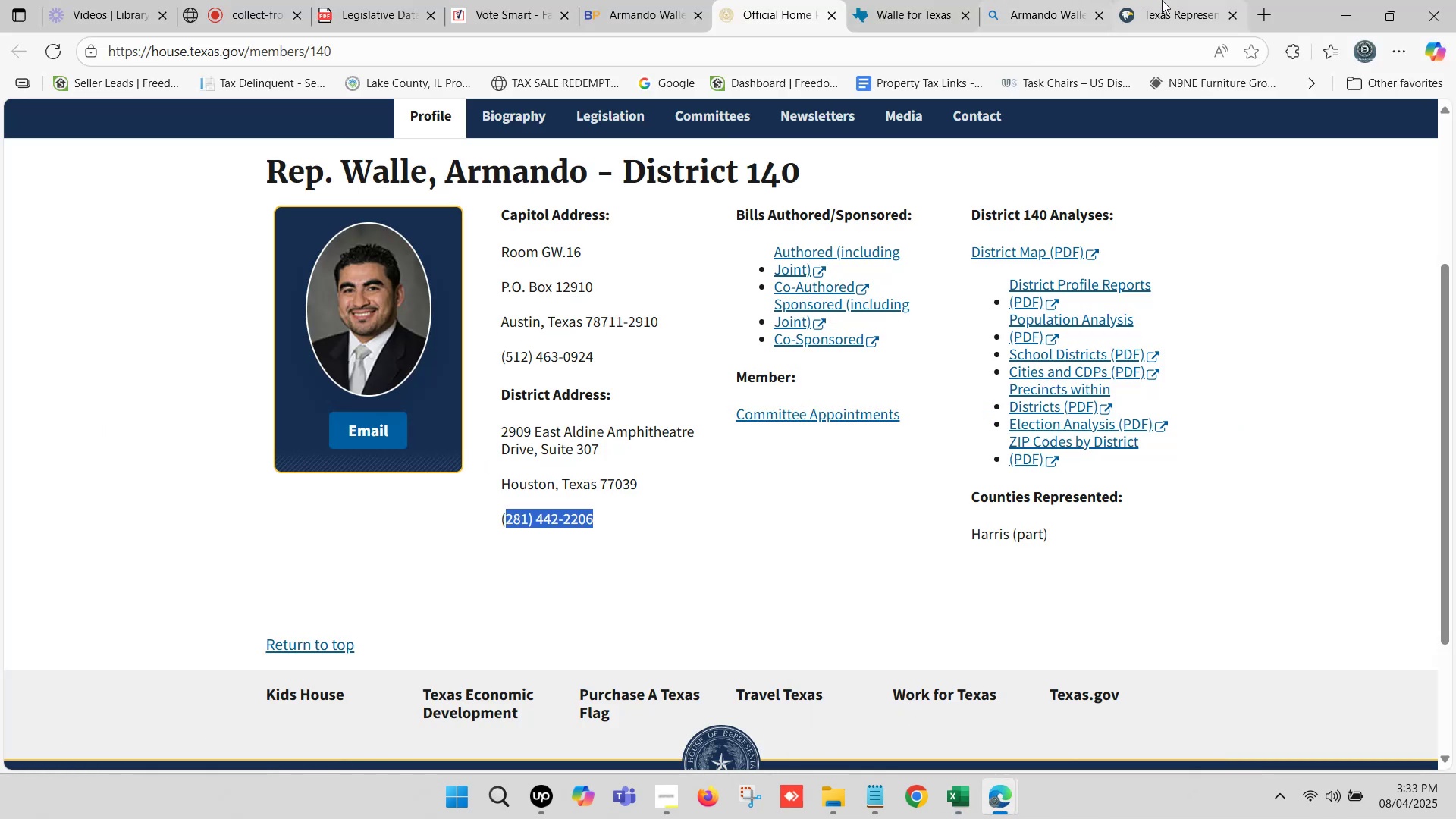 
left_click([1165, 0])
 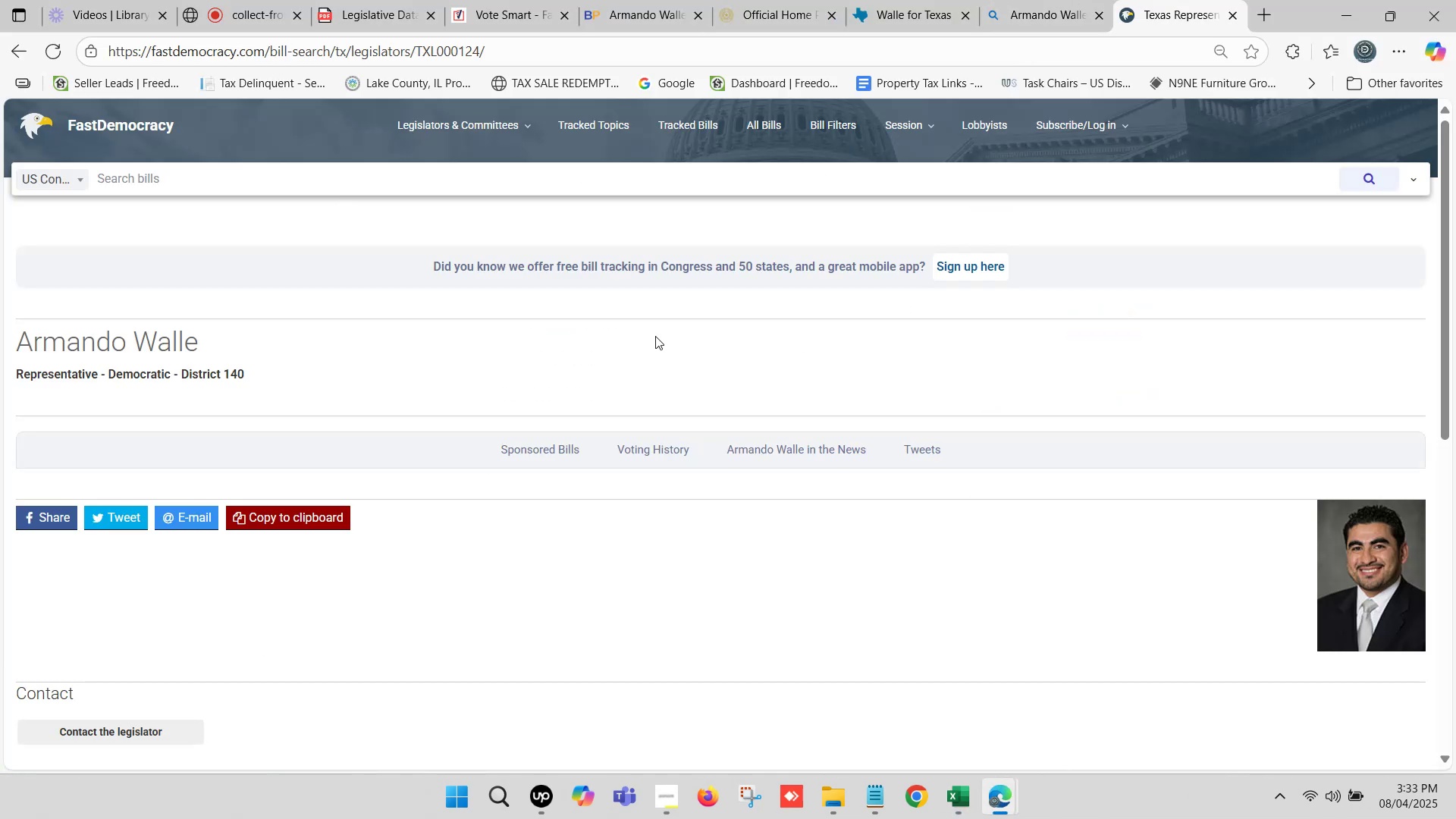 
scroll: coordinate [420, 413], scroll_direction: down, amount: 2.0
 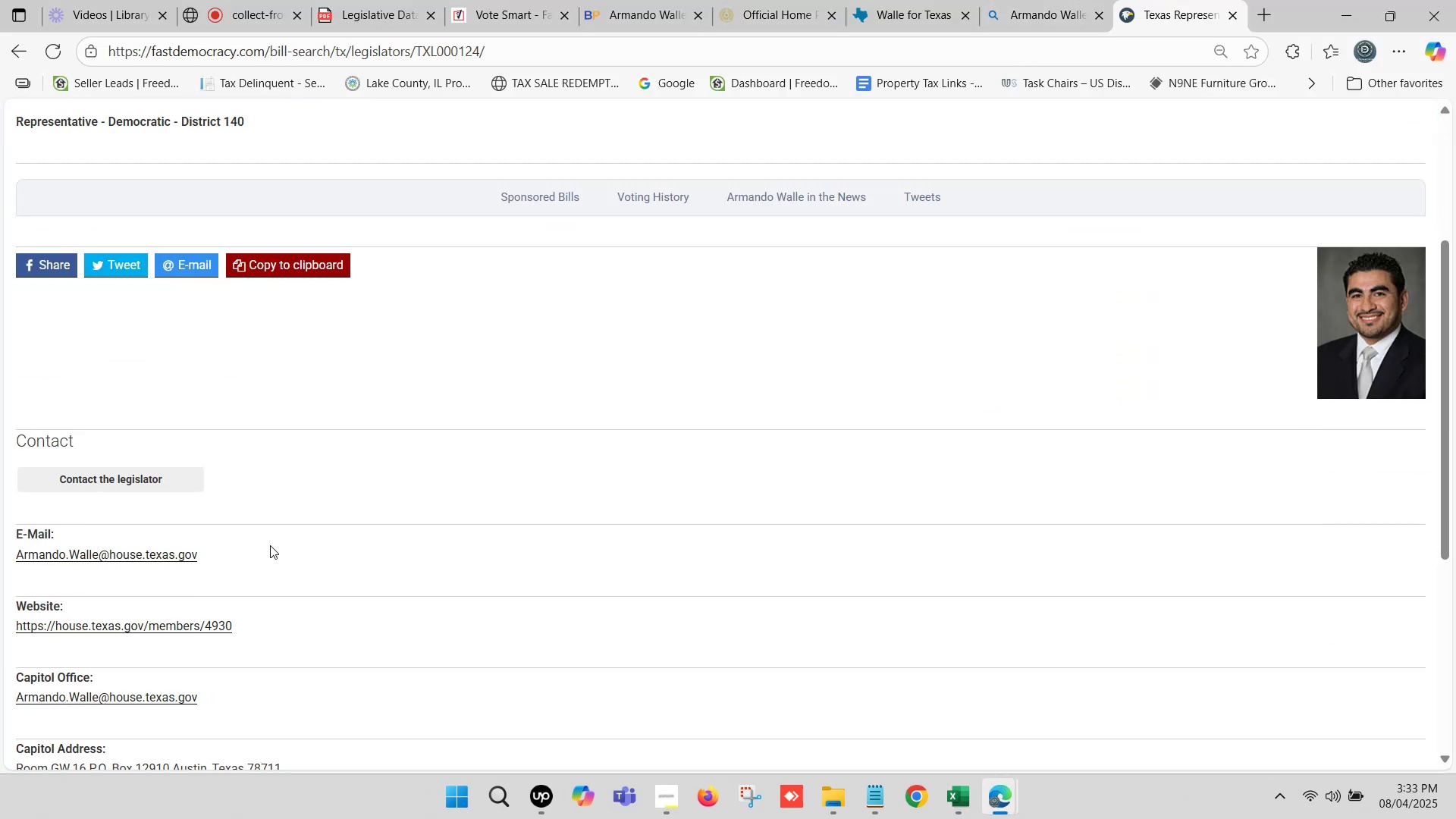 
left_click_drag(start_coordinate=[237, 547], to_coordinate=[14, 545])
 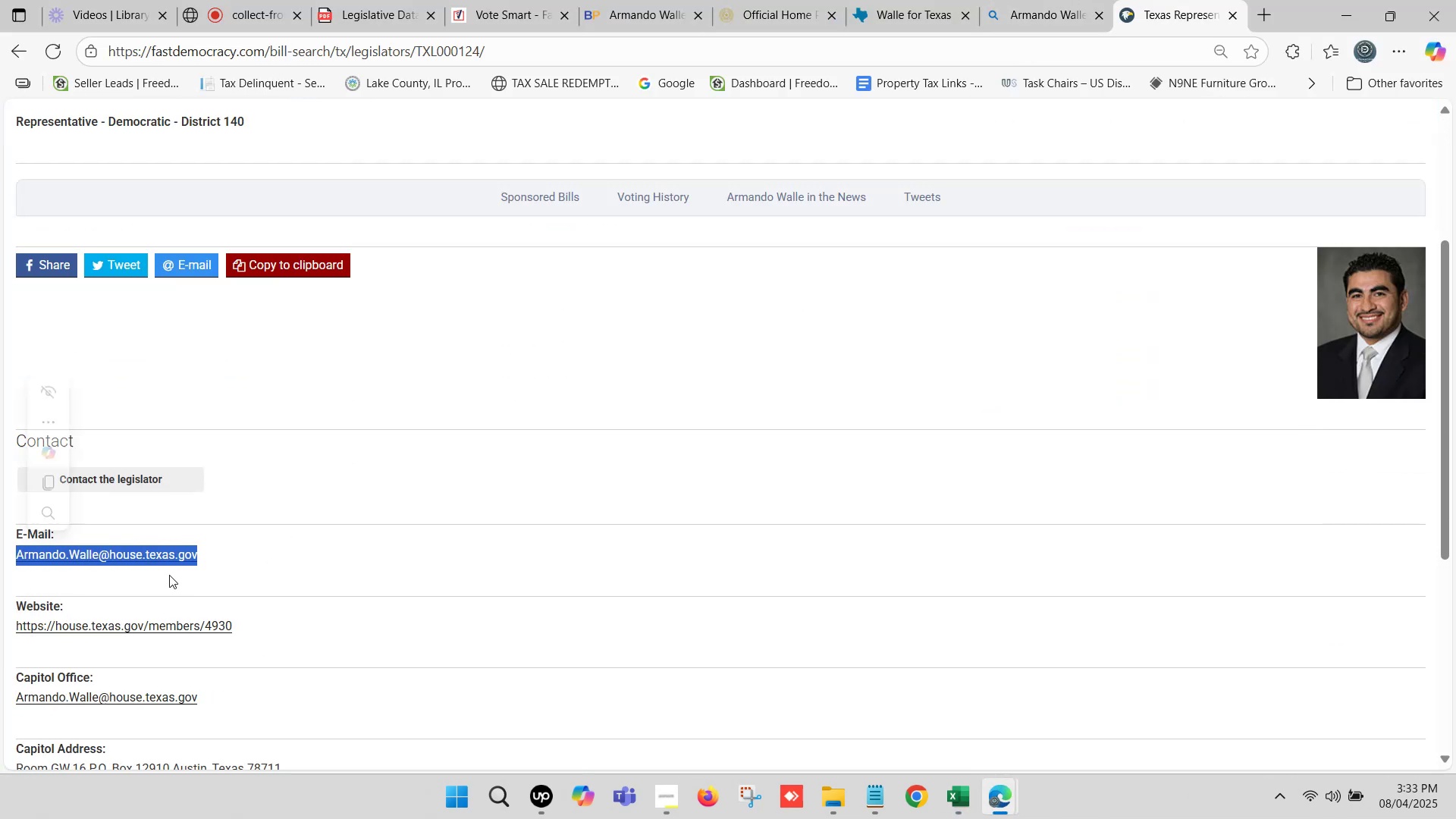 
key(Control+C)
 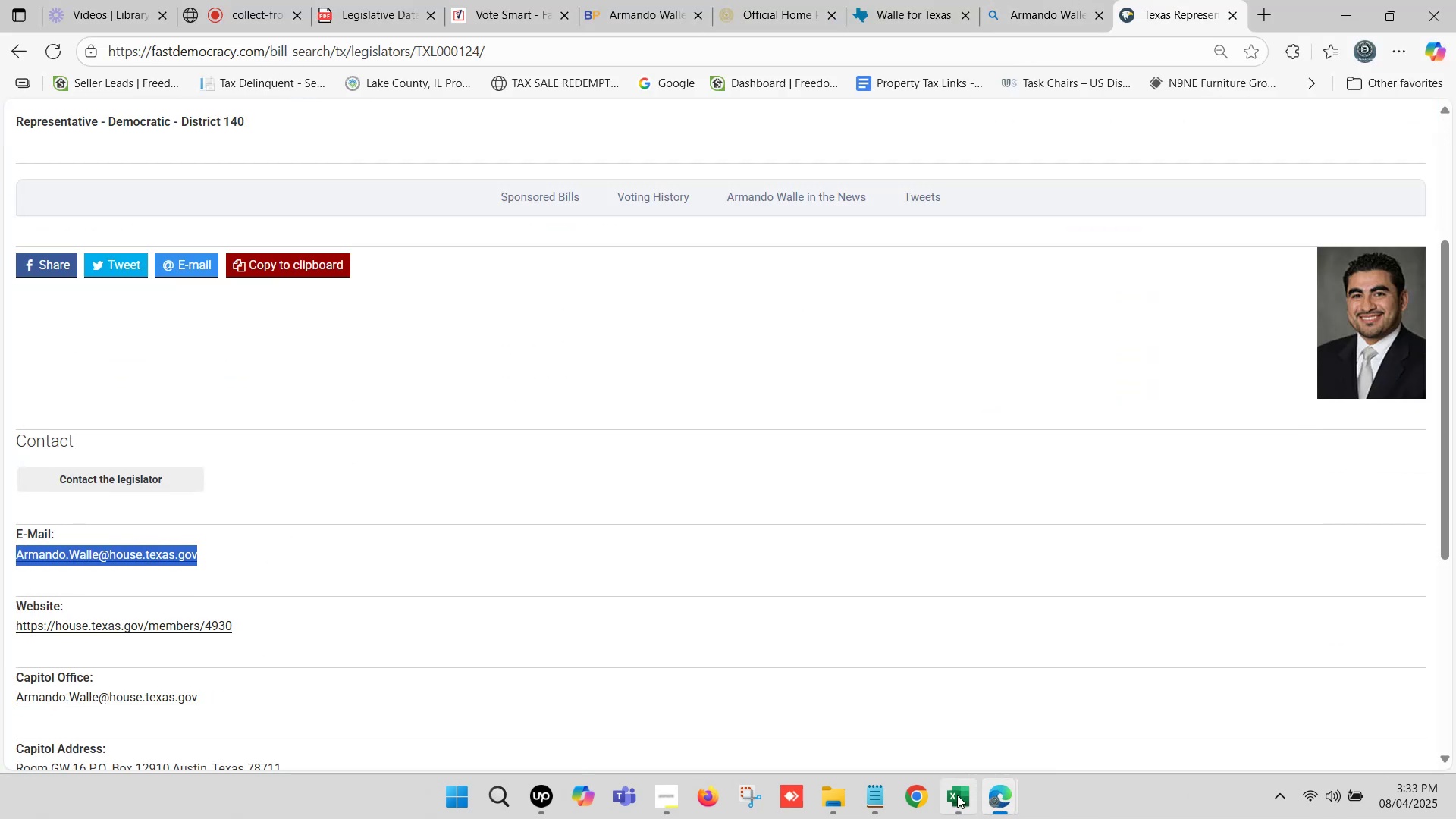 
left_click([959, 798])
 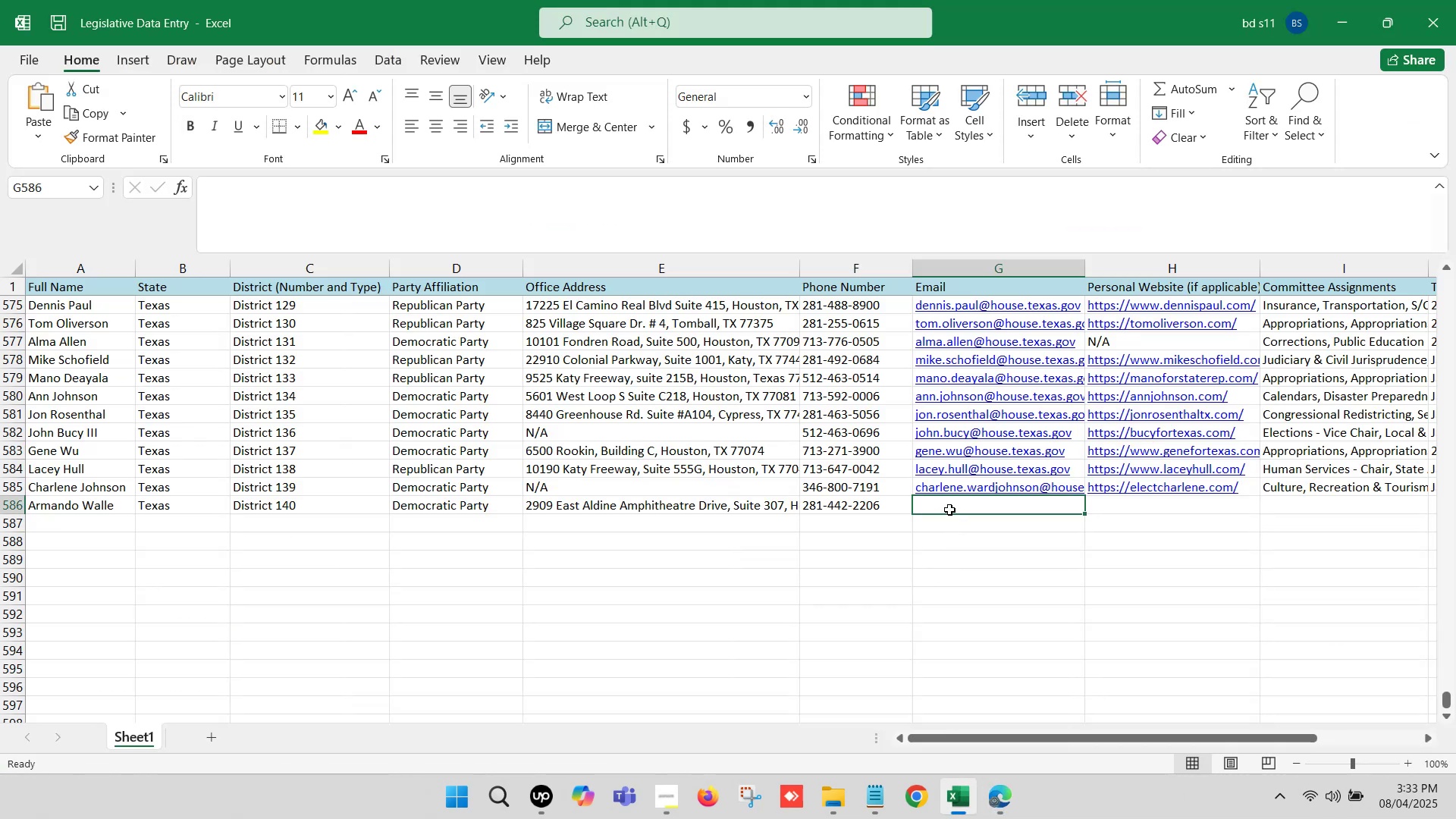 
double_click([949, 510])
 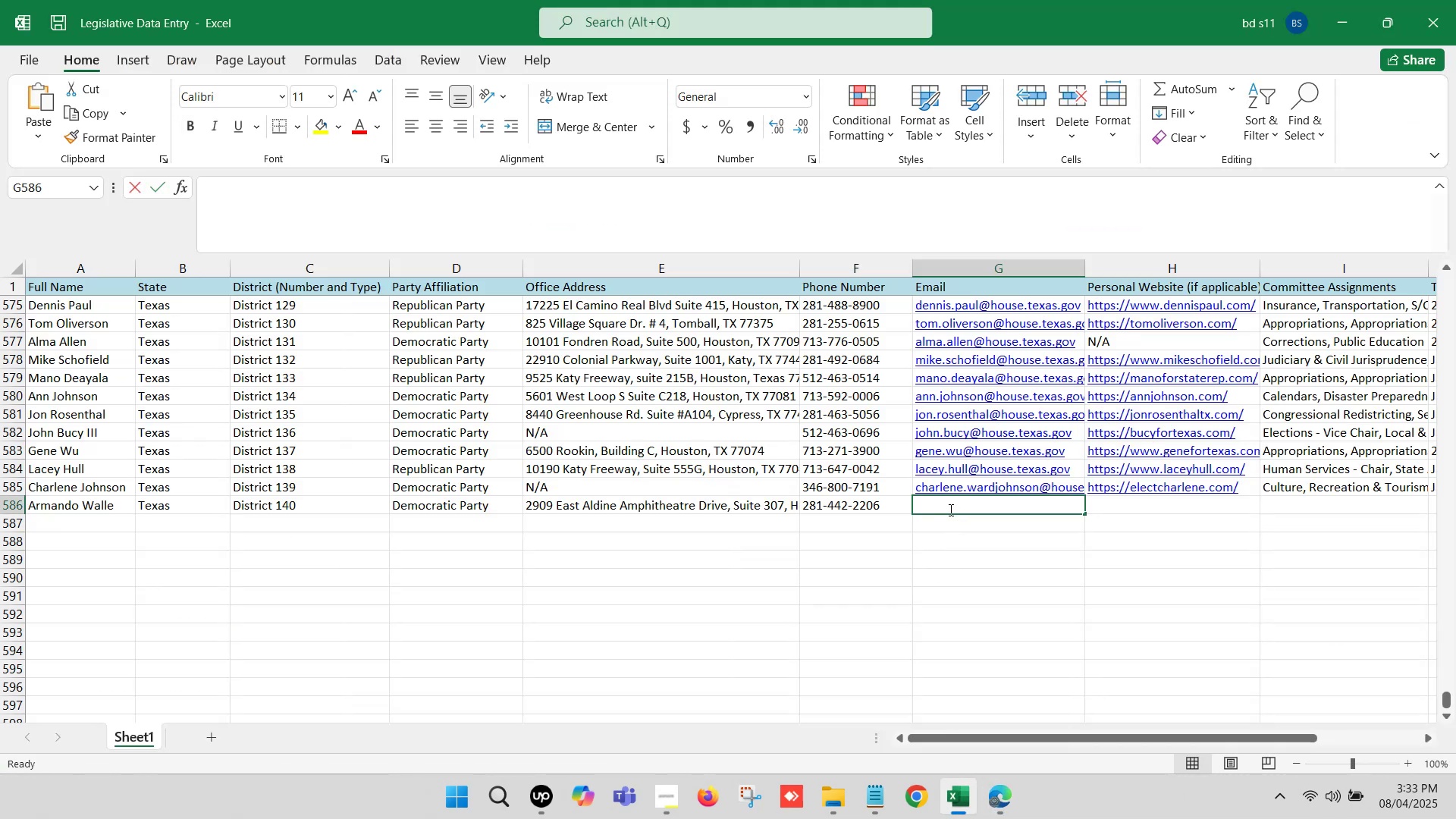 
key(Control+V)
 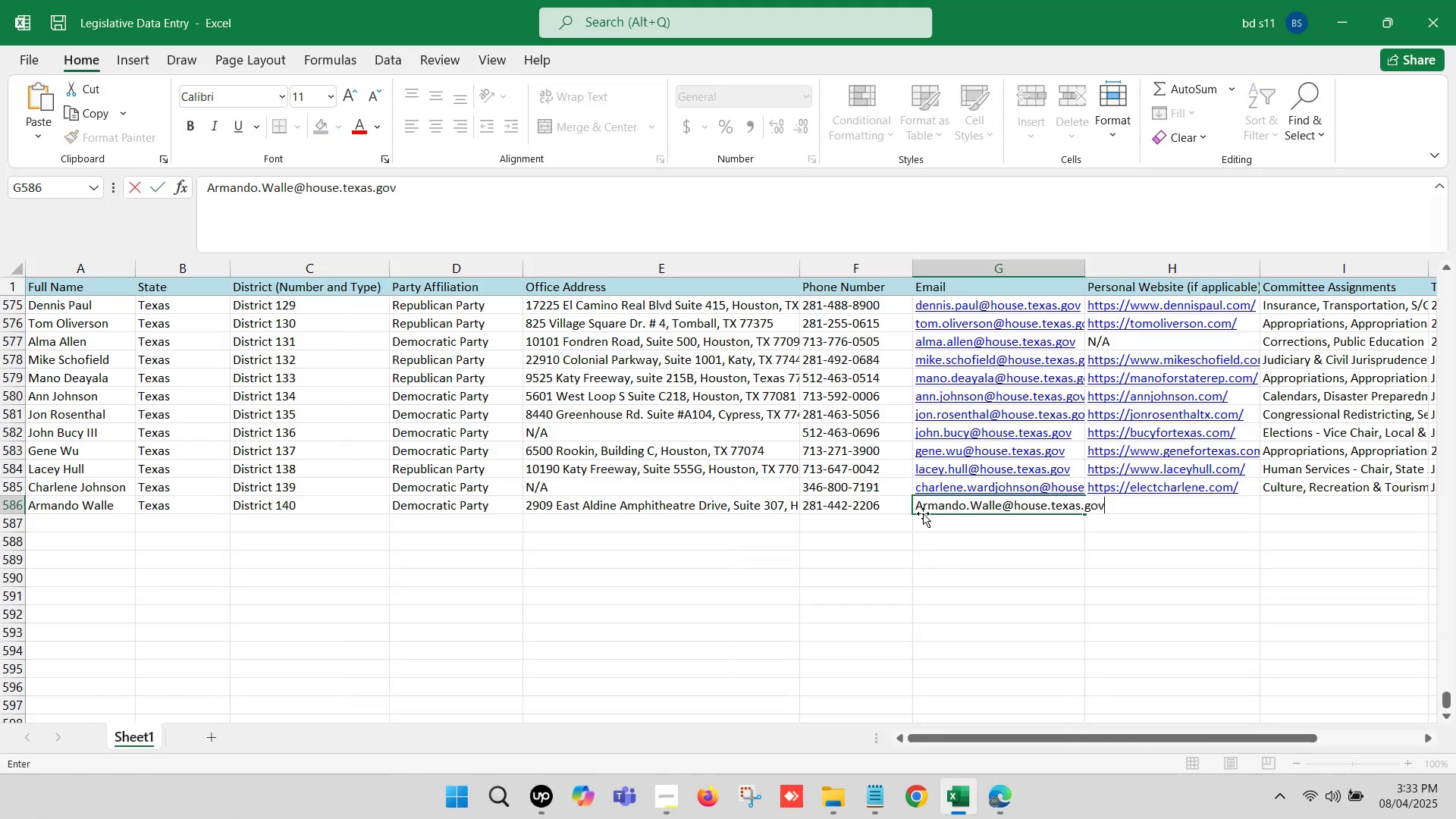 
left_click([923, 507])
 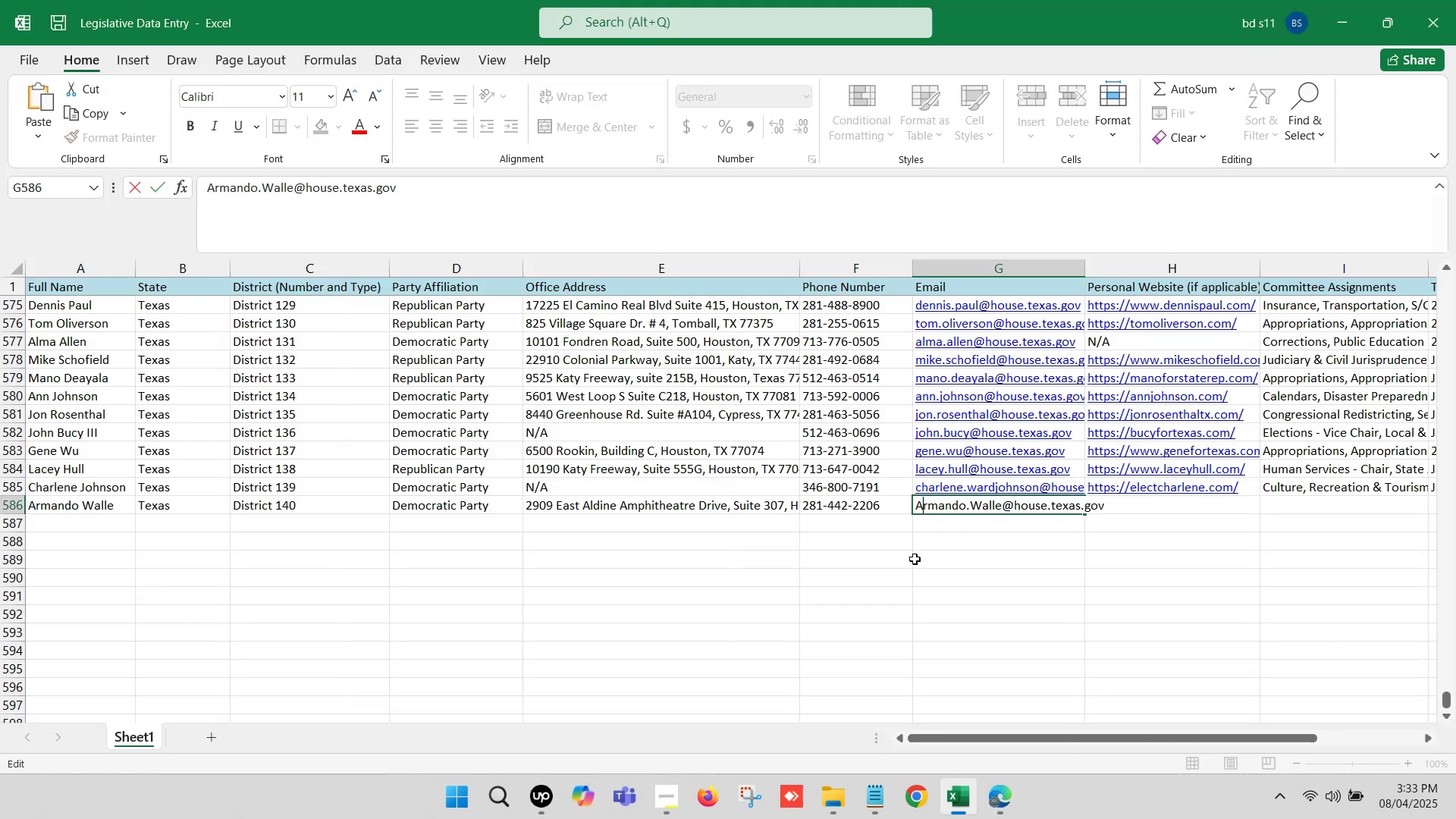 
key(Backspace)
 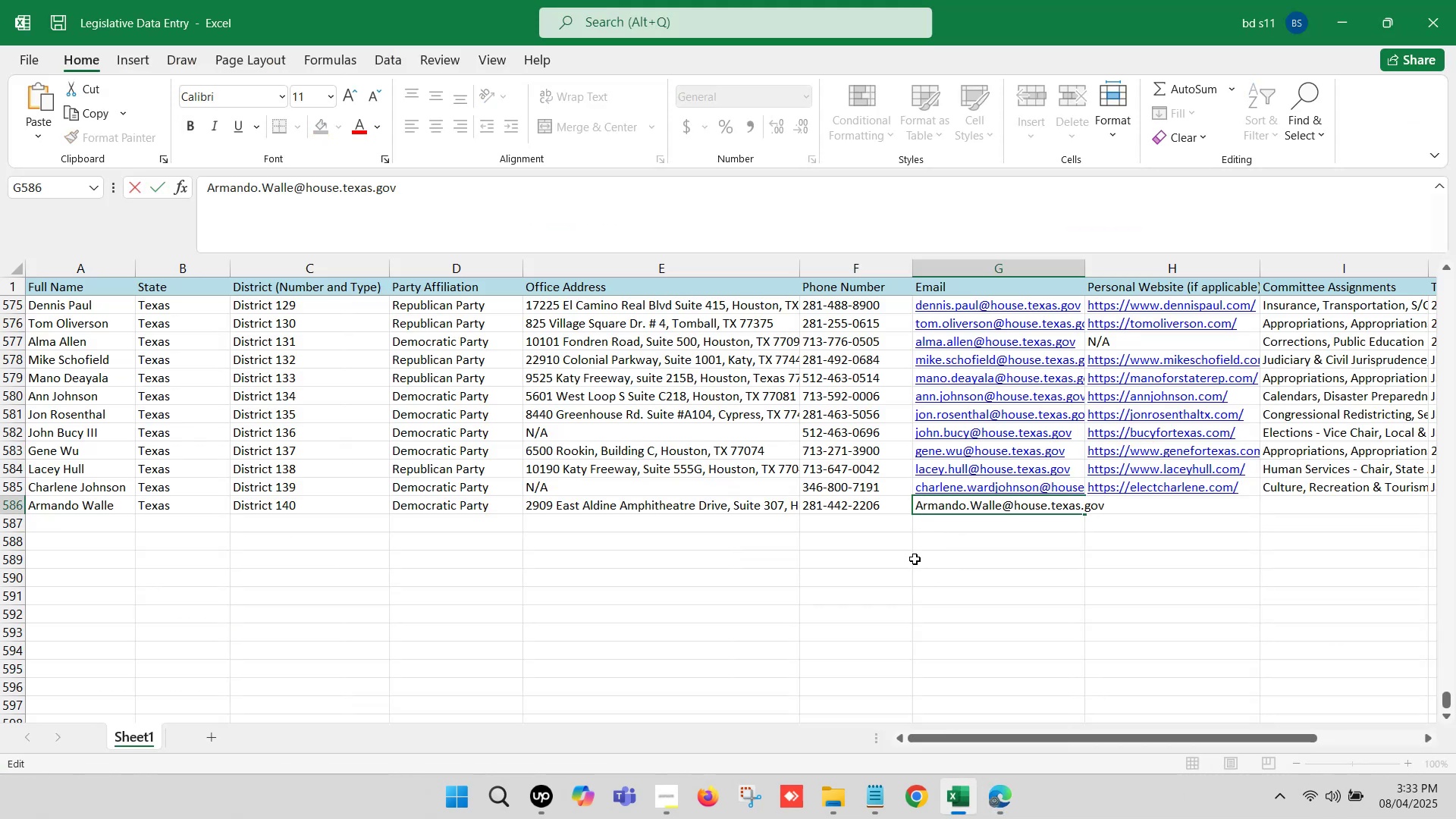 
key(A)
 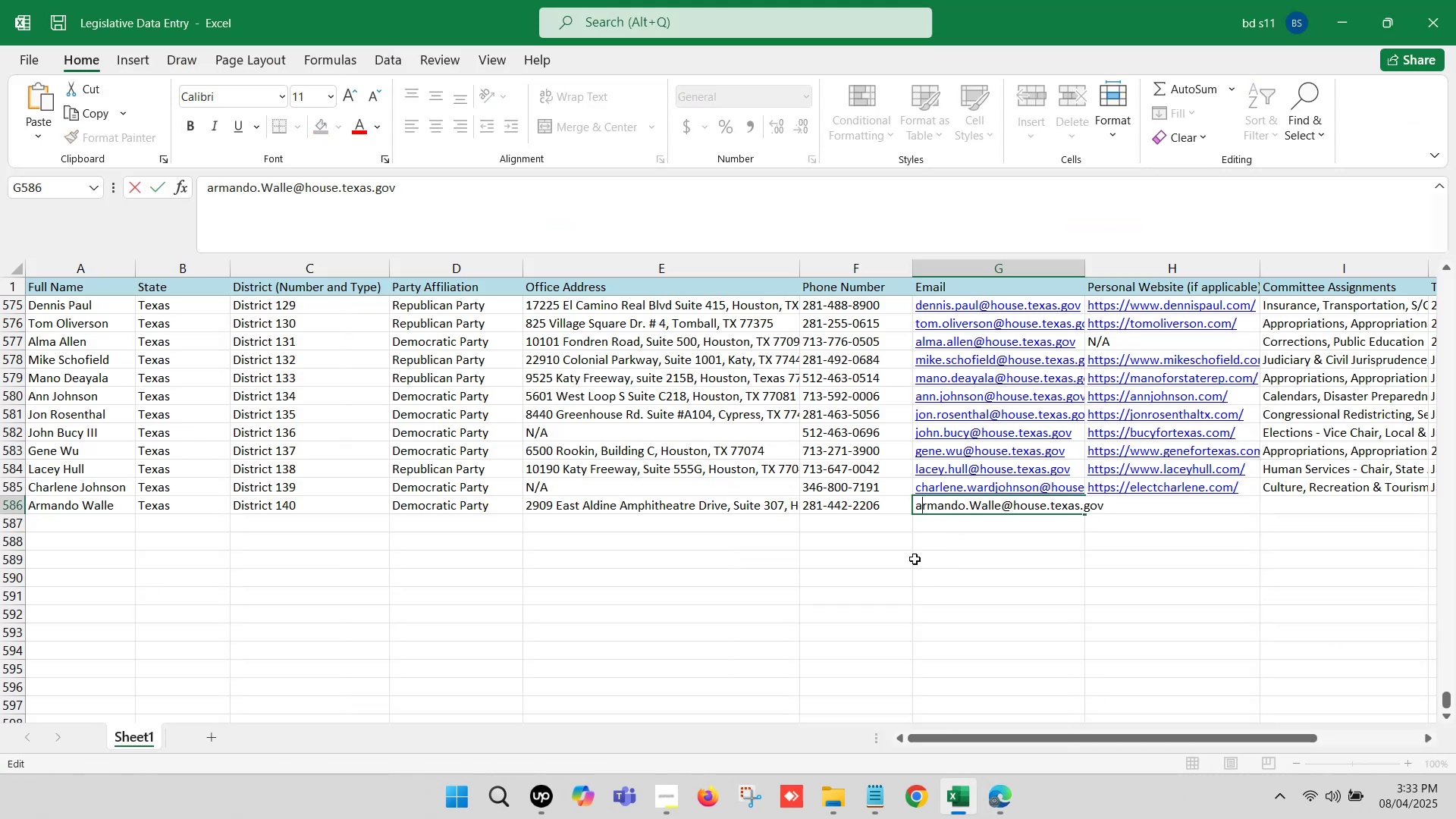 
key(ArrowRight)
 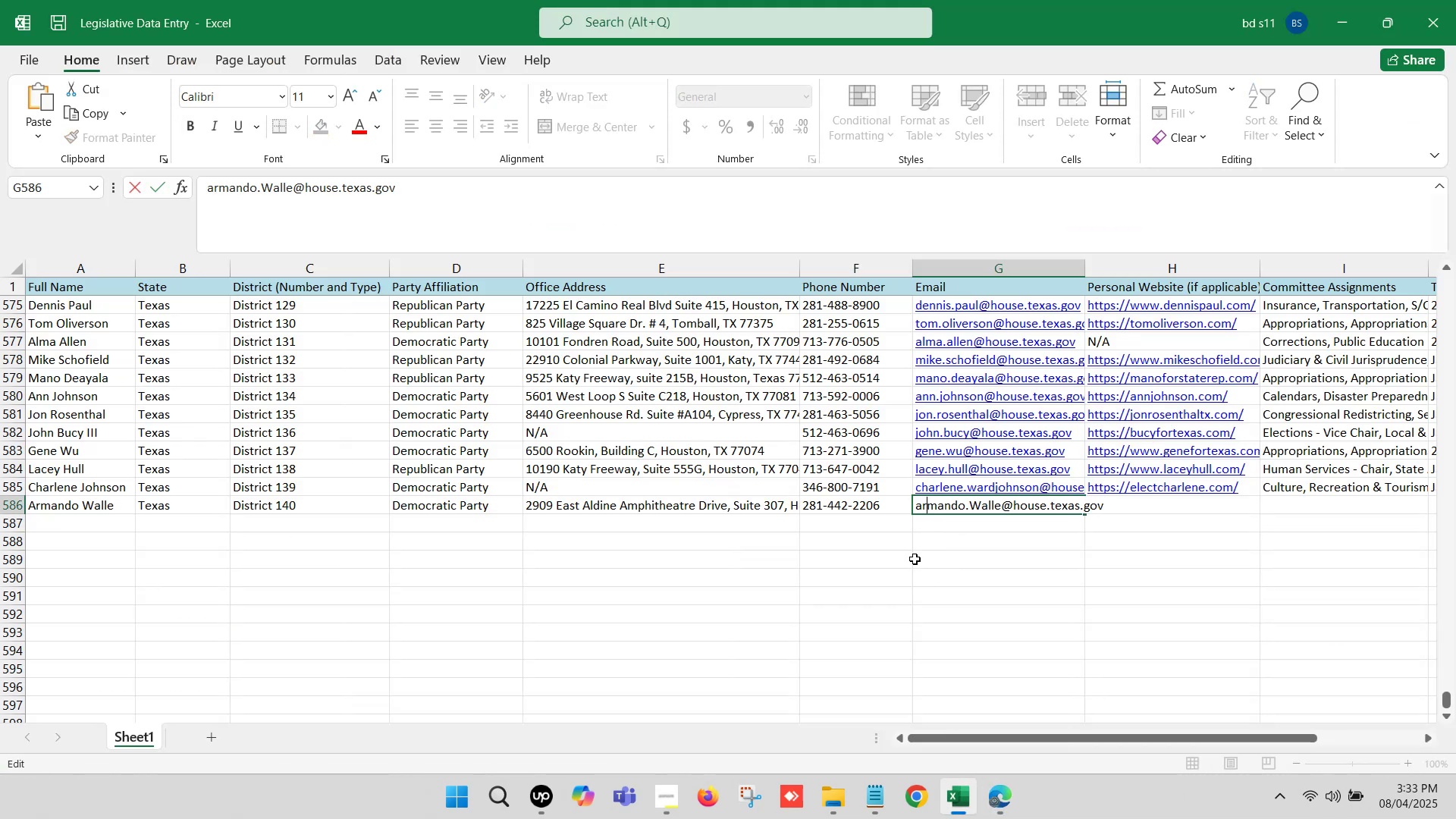 
key(ArrowRight)
 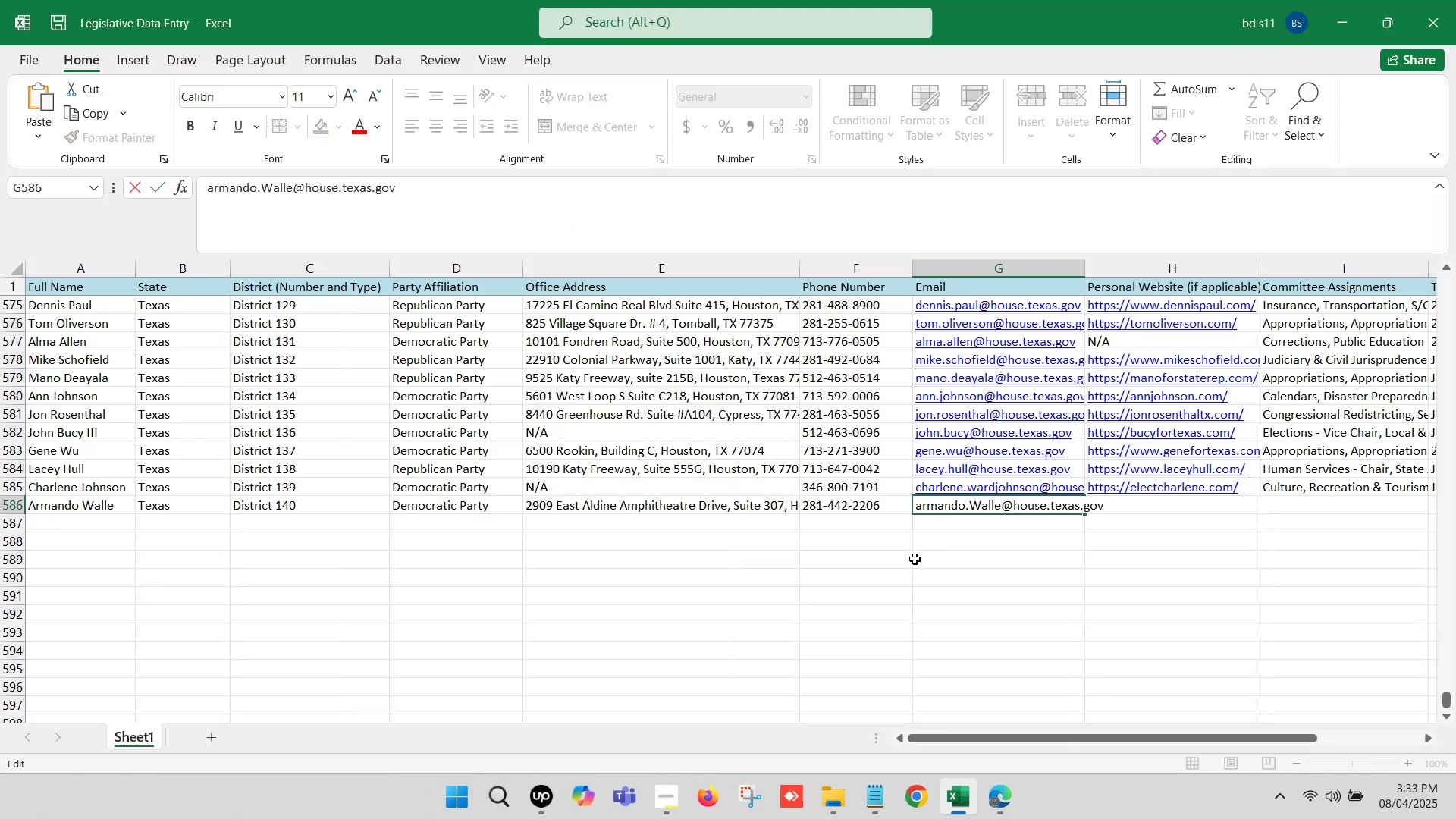 
key(ArrowRight)
 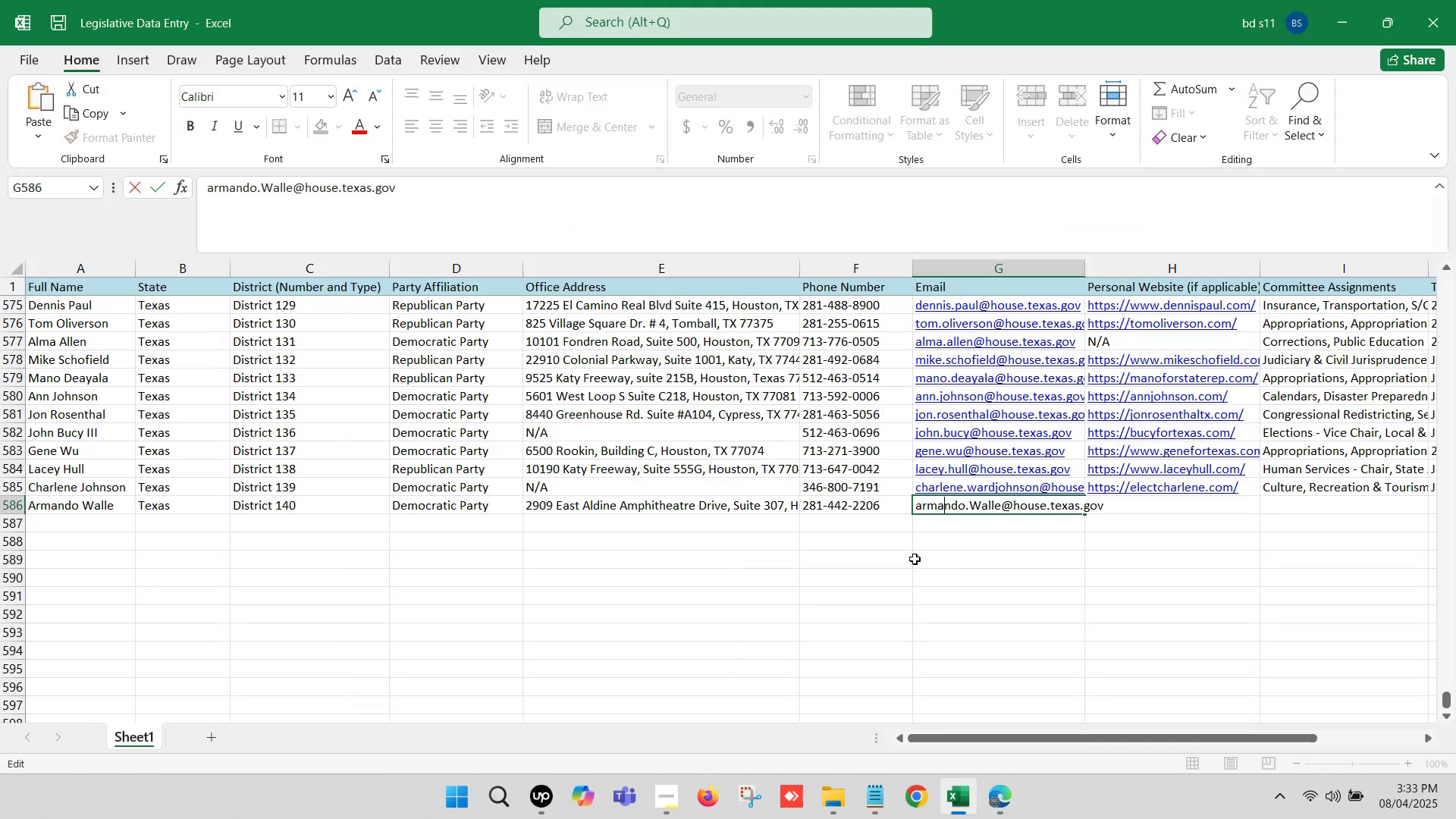 
key(ArrowRight)
 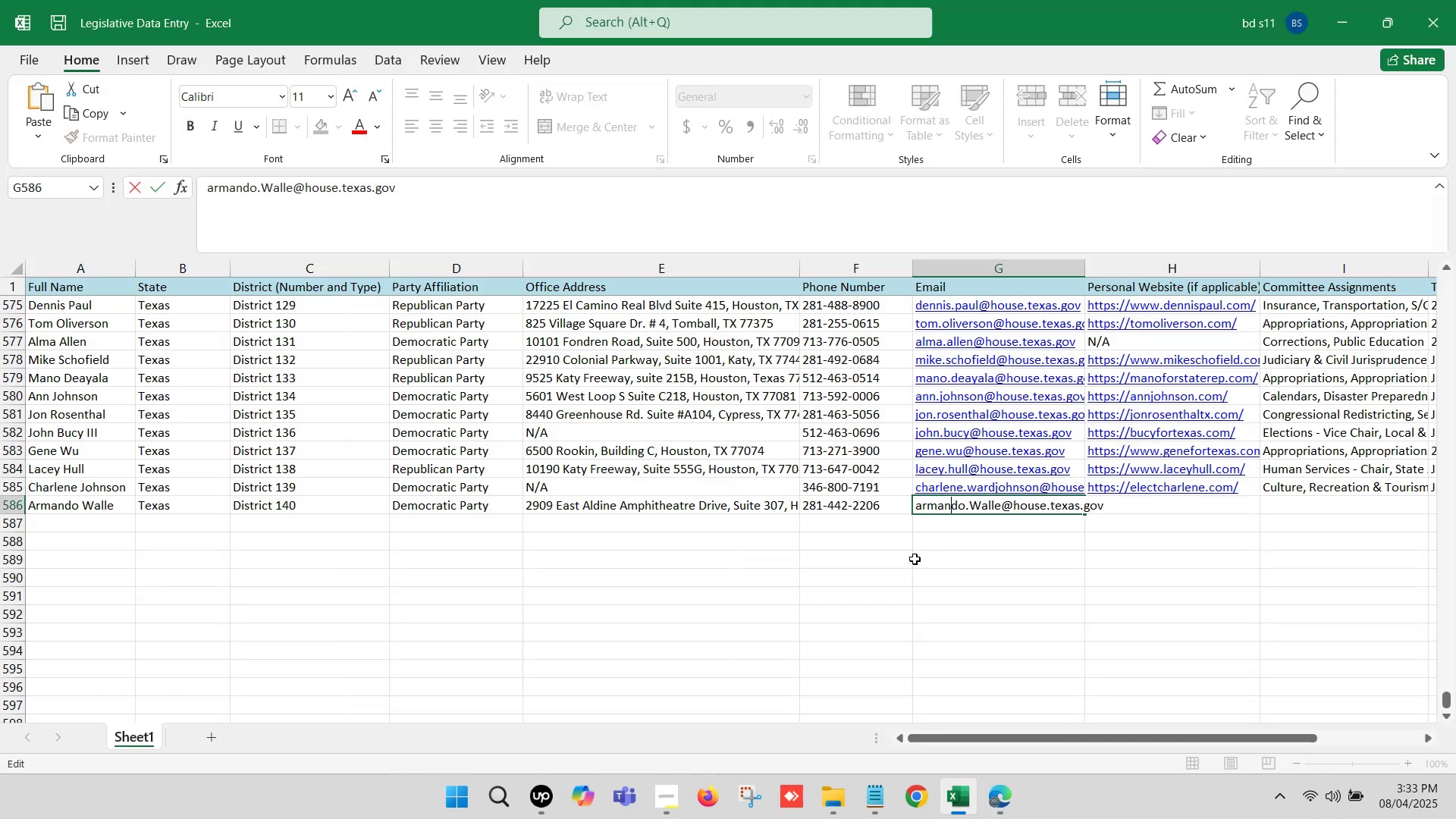 
key(ArrowRight)
 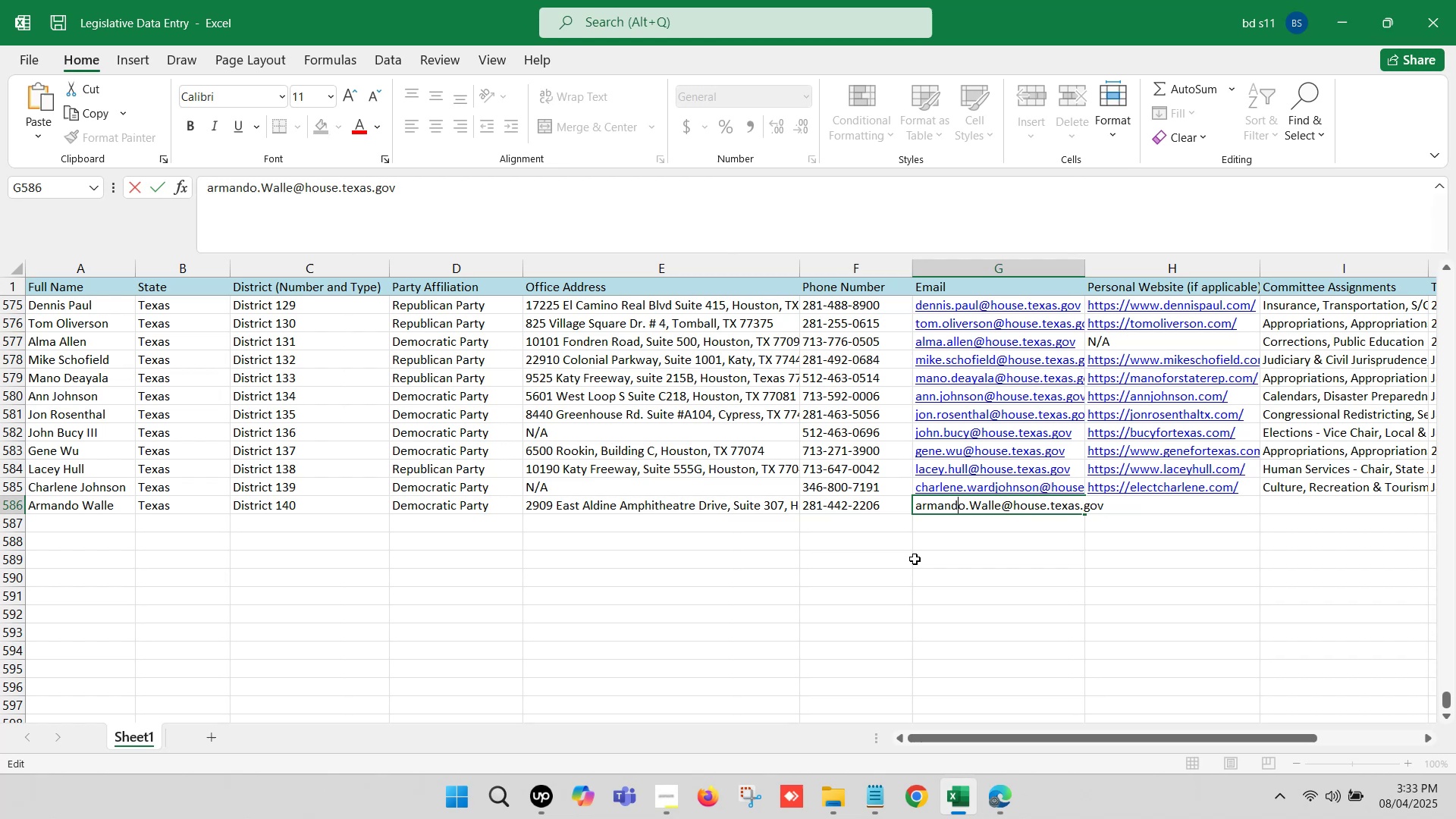 
key(ArrowRight)
 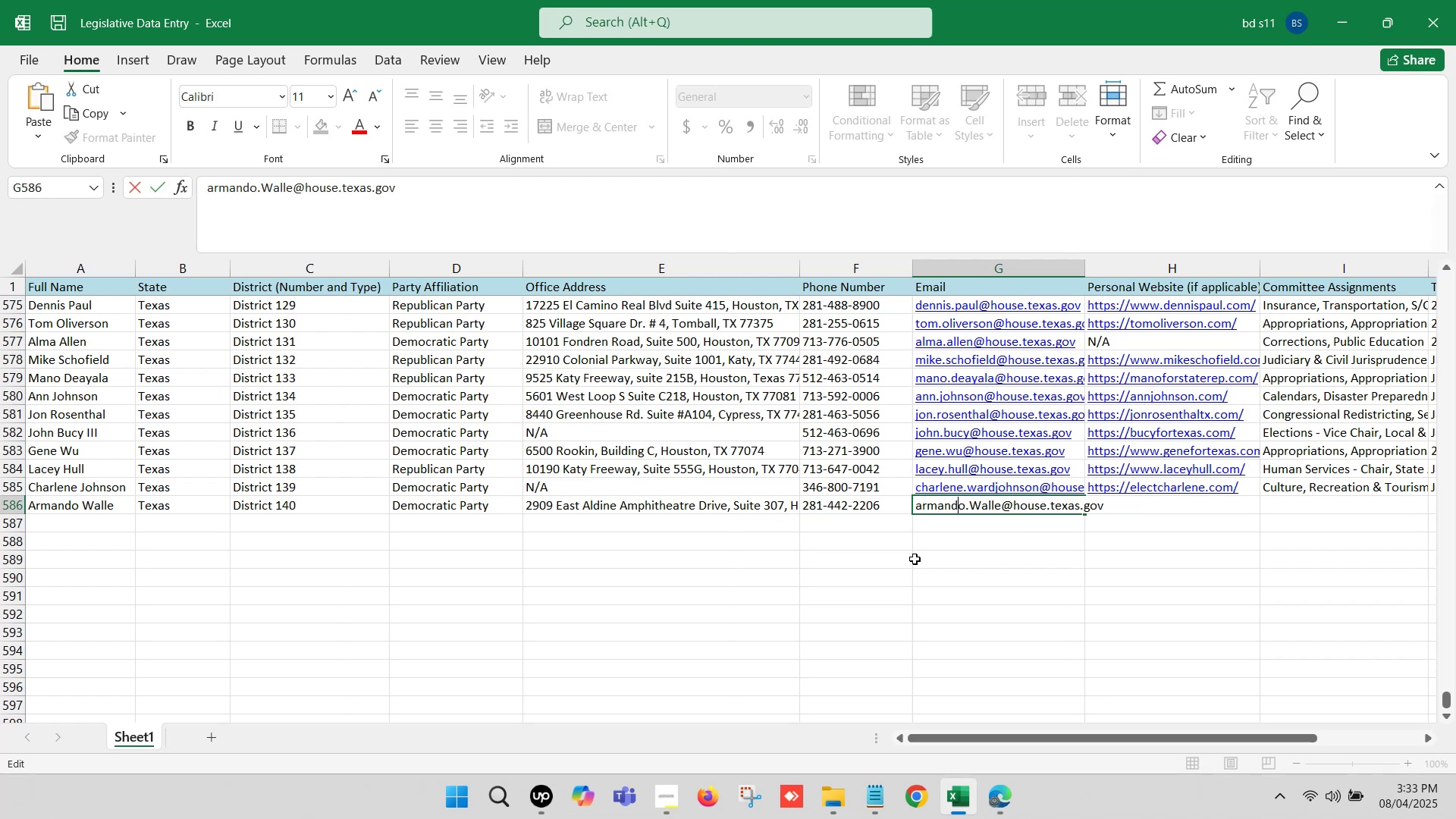 
key(ArrowRight)
 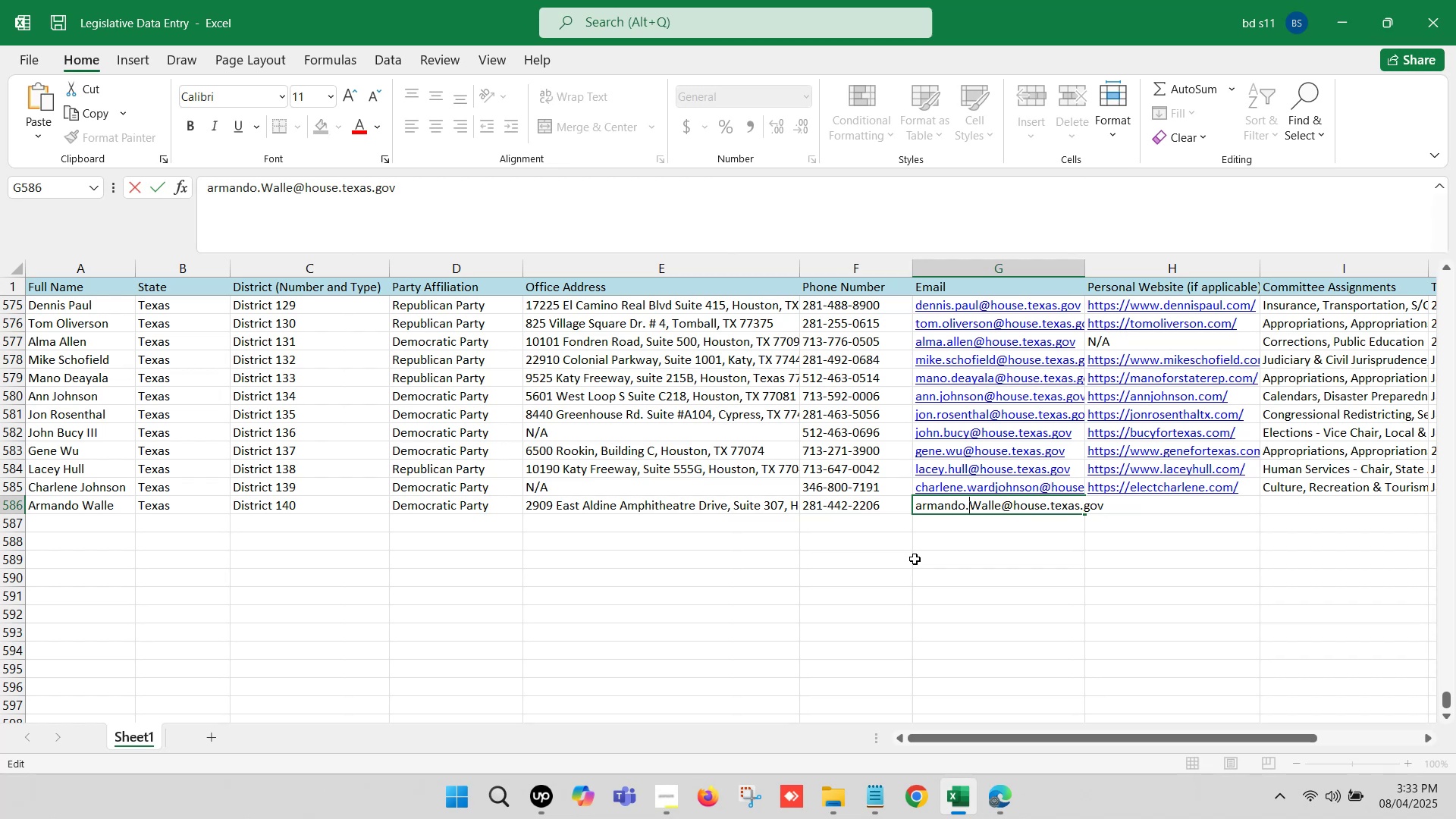 
key(ArrowRight)
 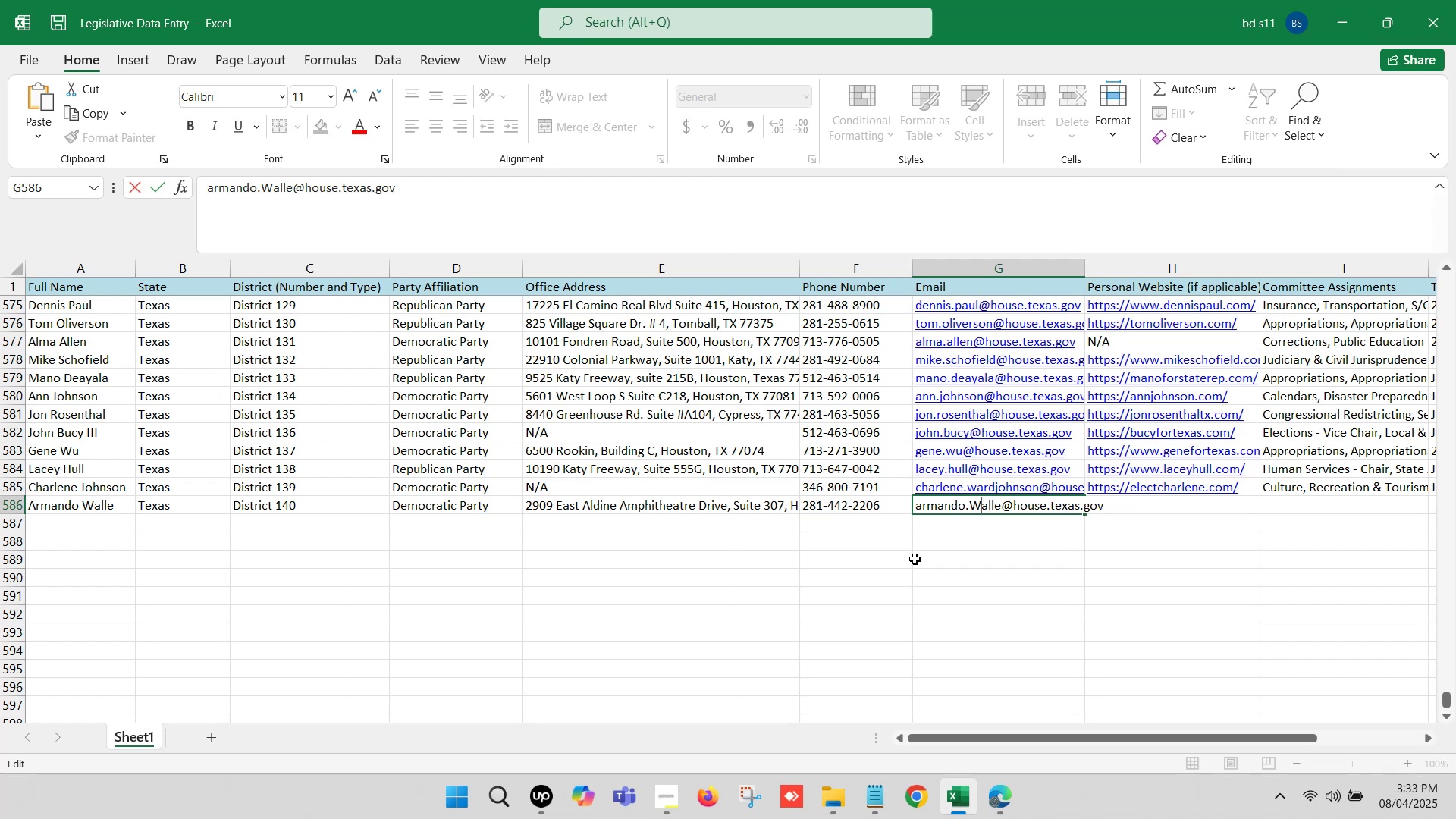 
key(Backspace)
 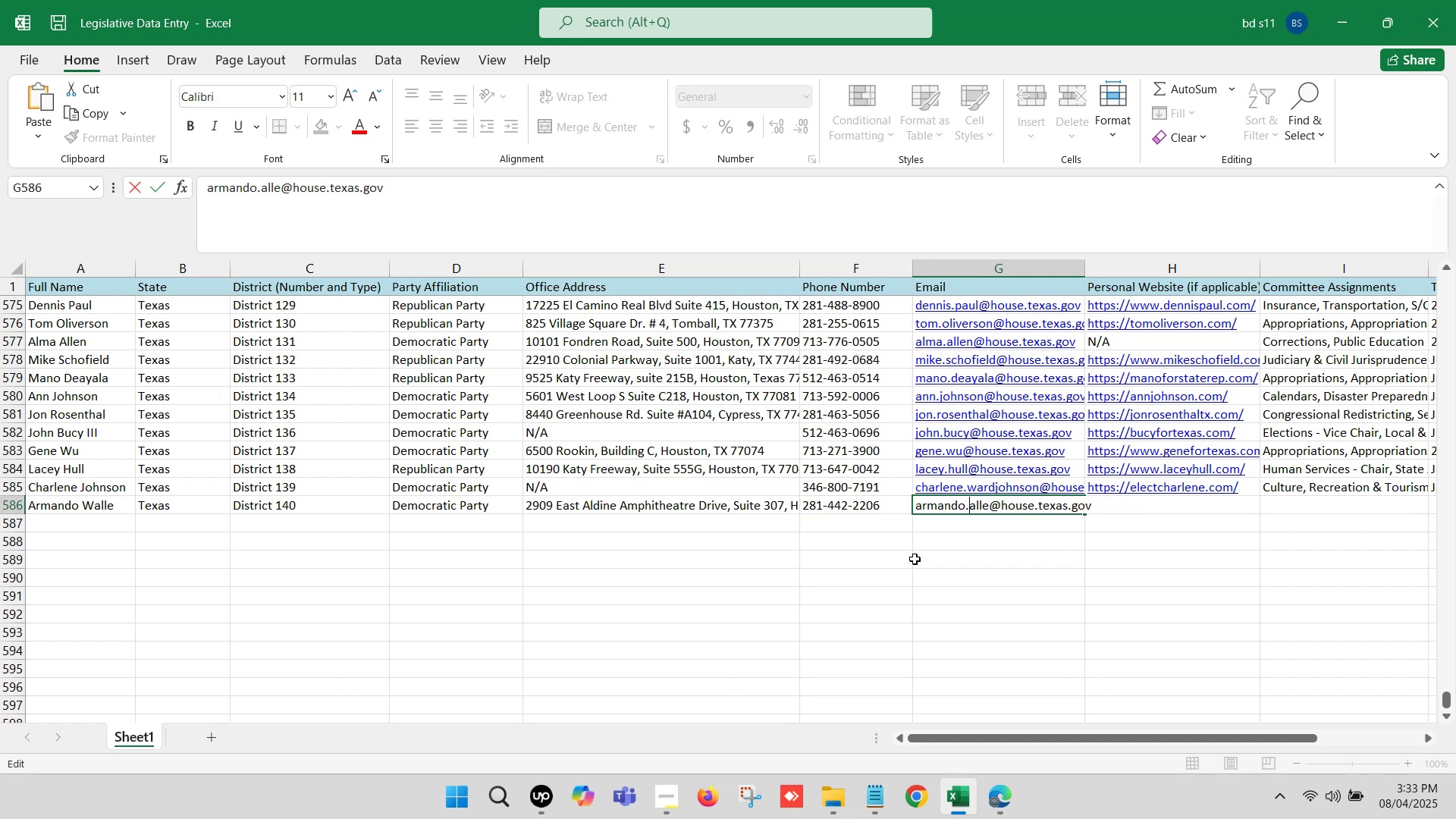 
key(W)
 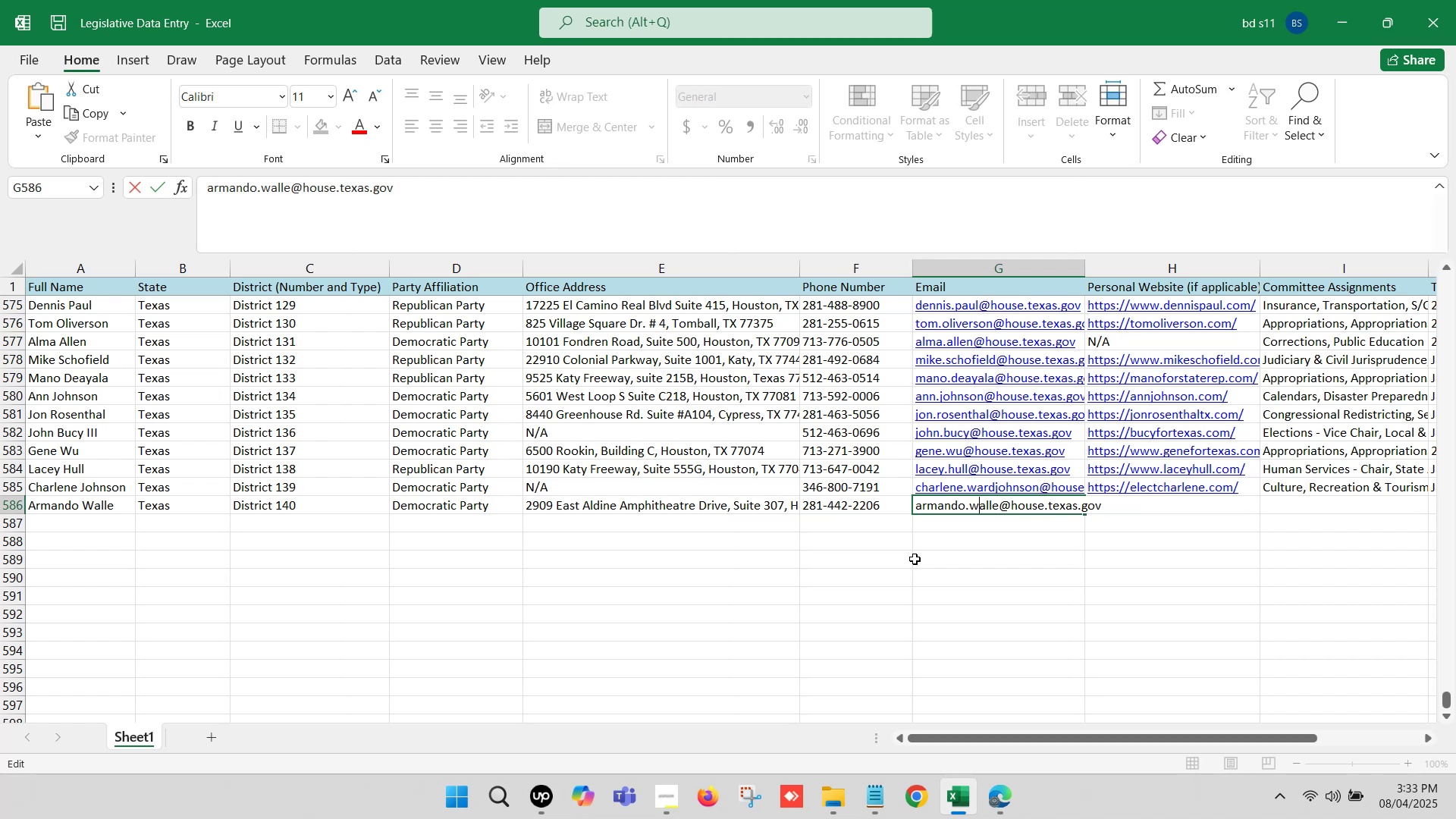 
left_click([915, 559])
 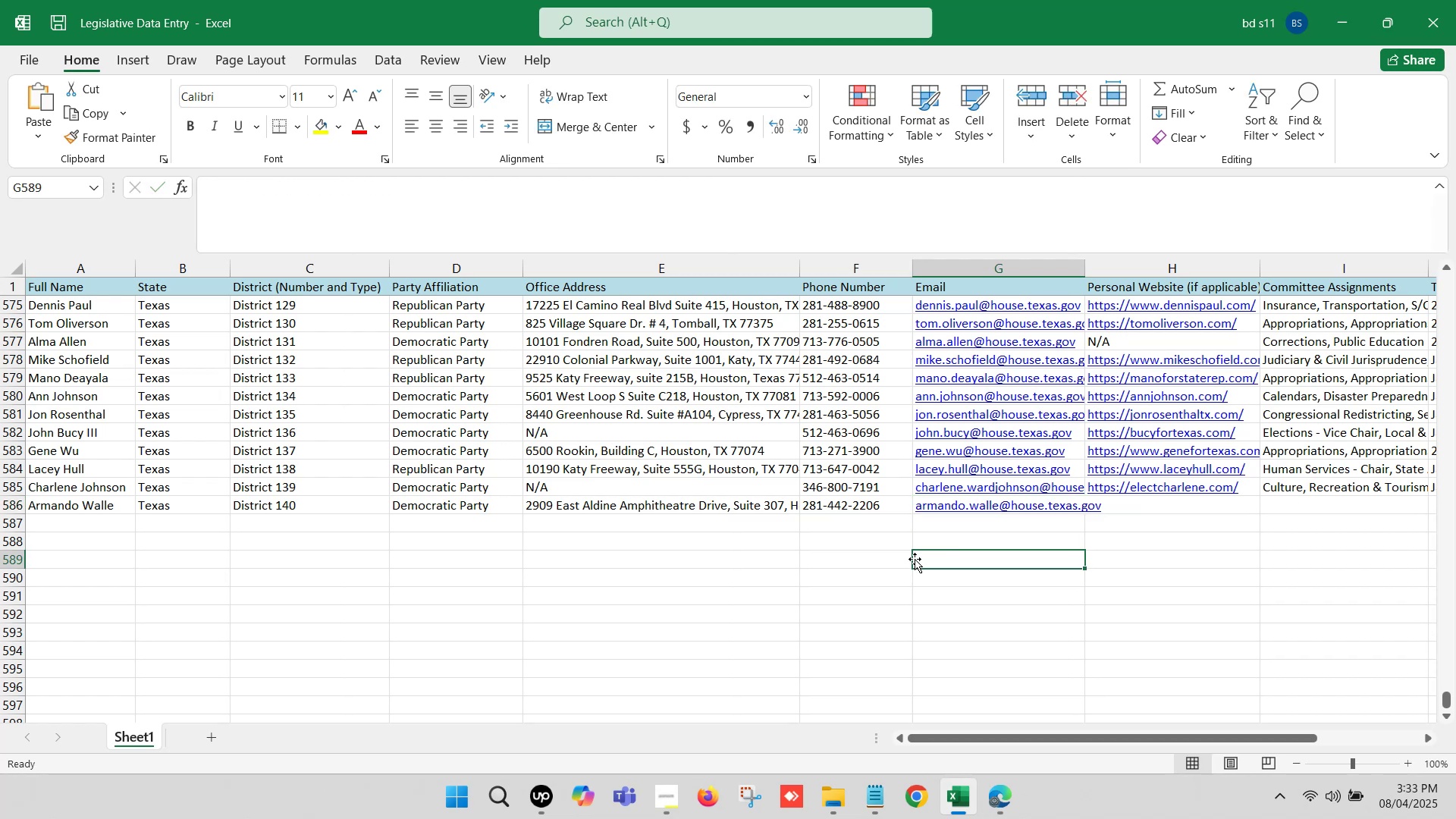 
key(Control+S)
 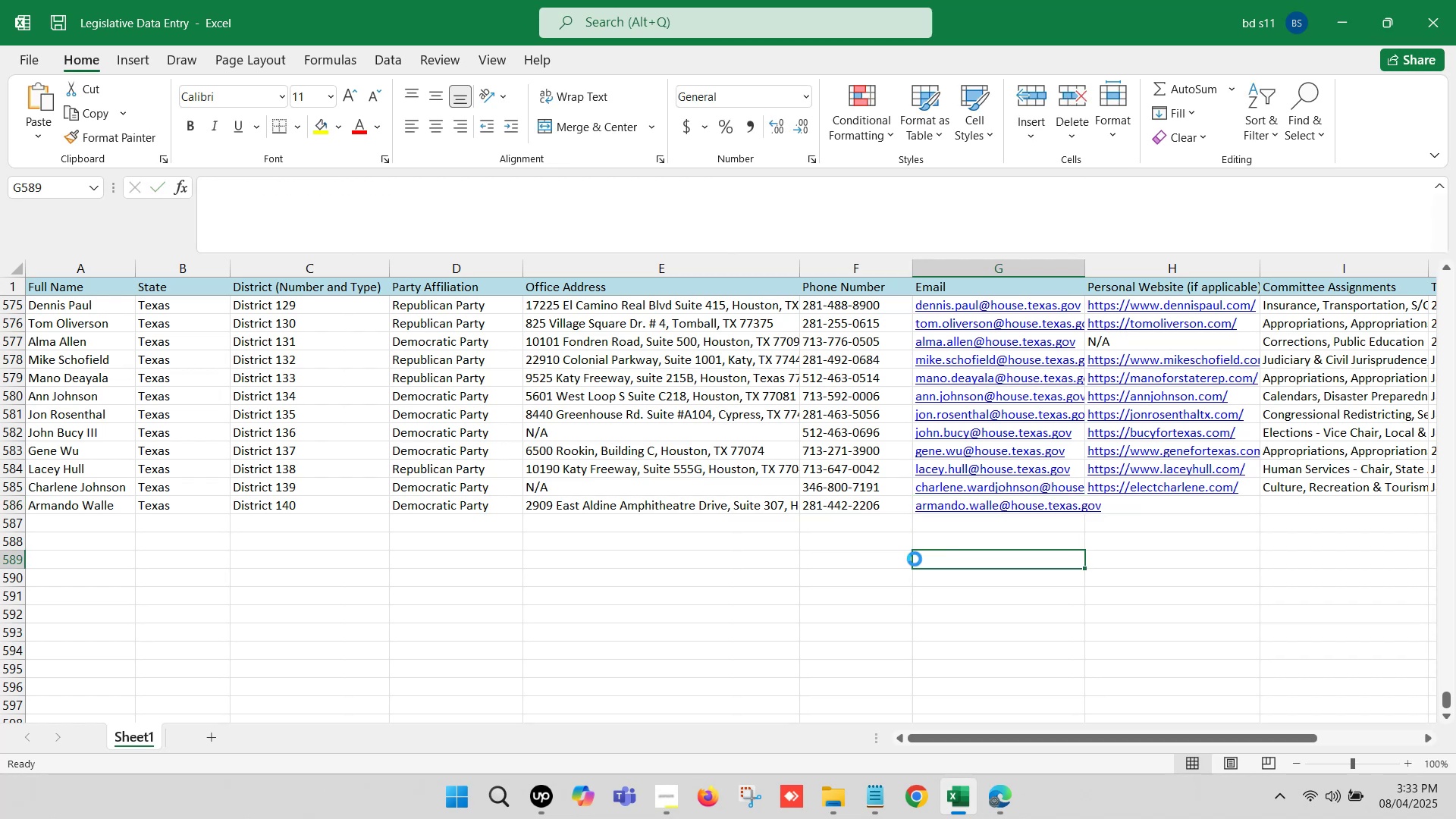 
key(Control+S)
 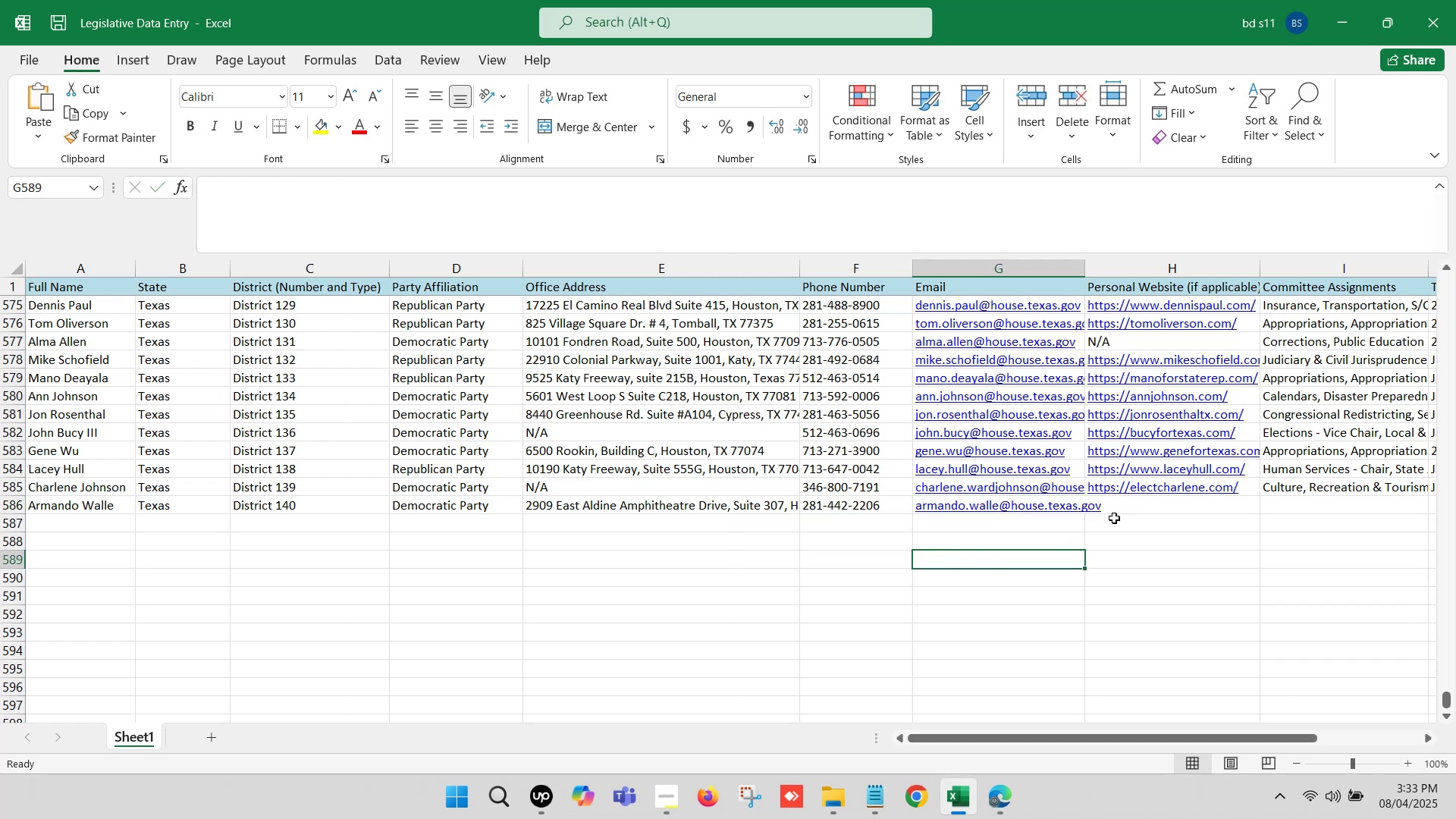 
left_click([1112, 504])
 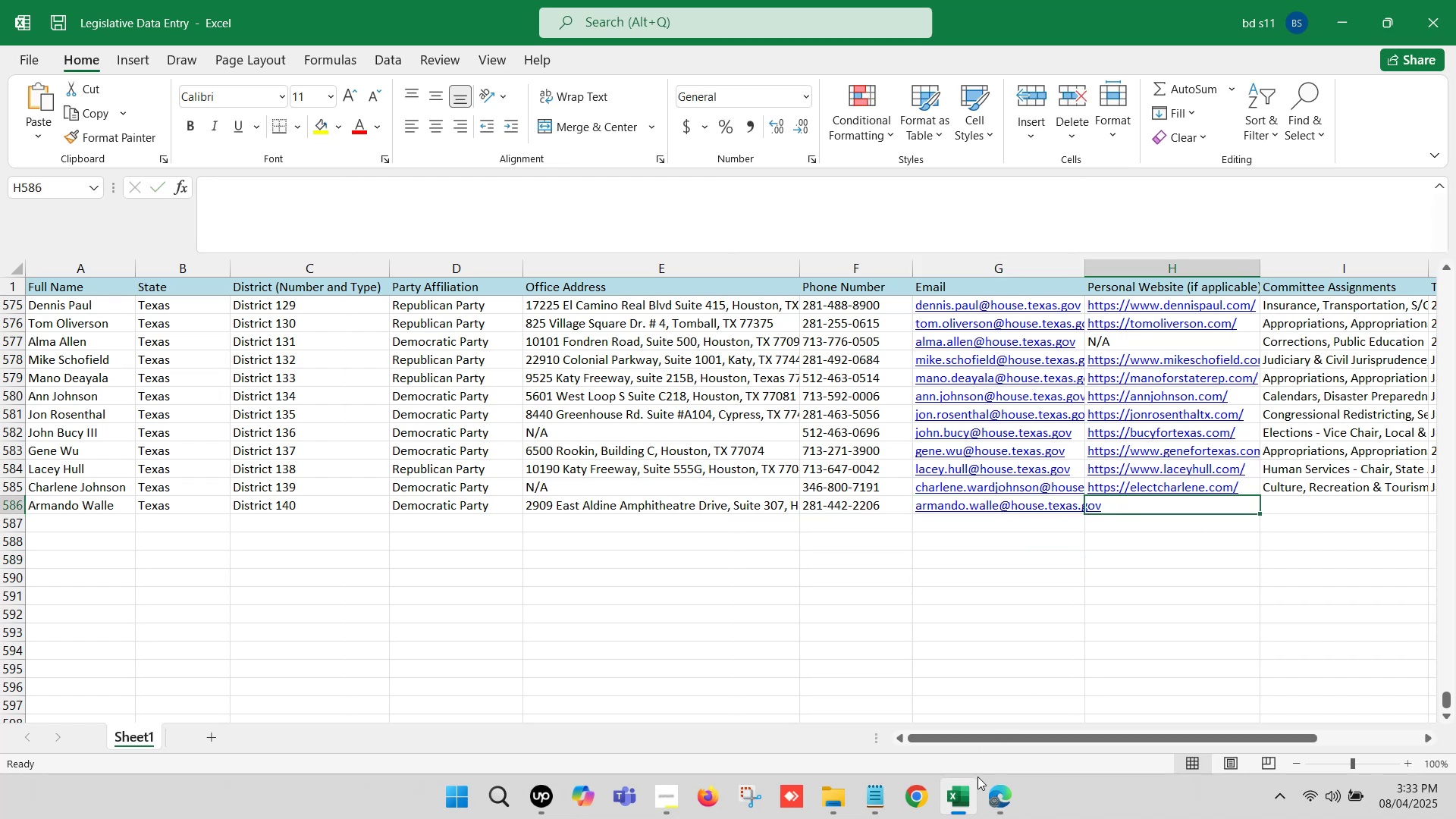 
left_click([979, 800])
 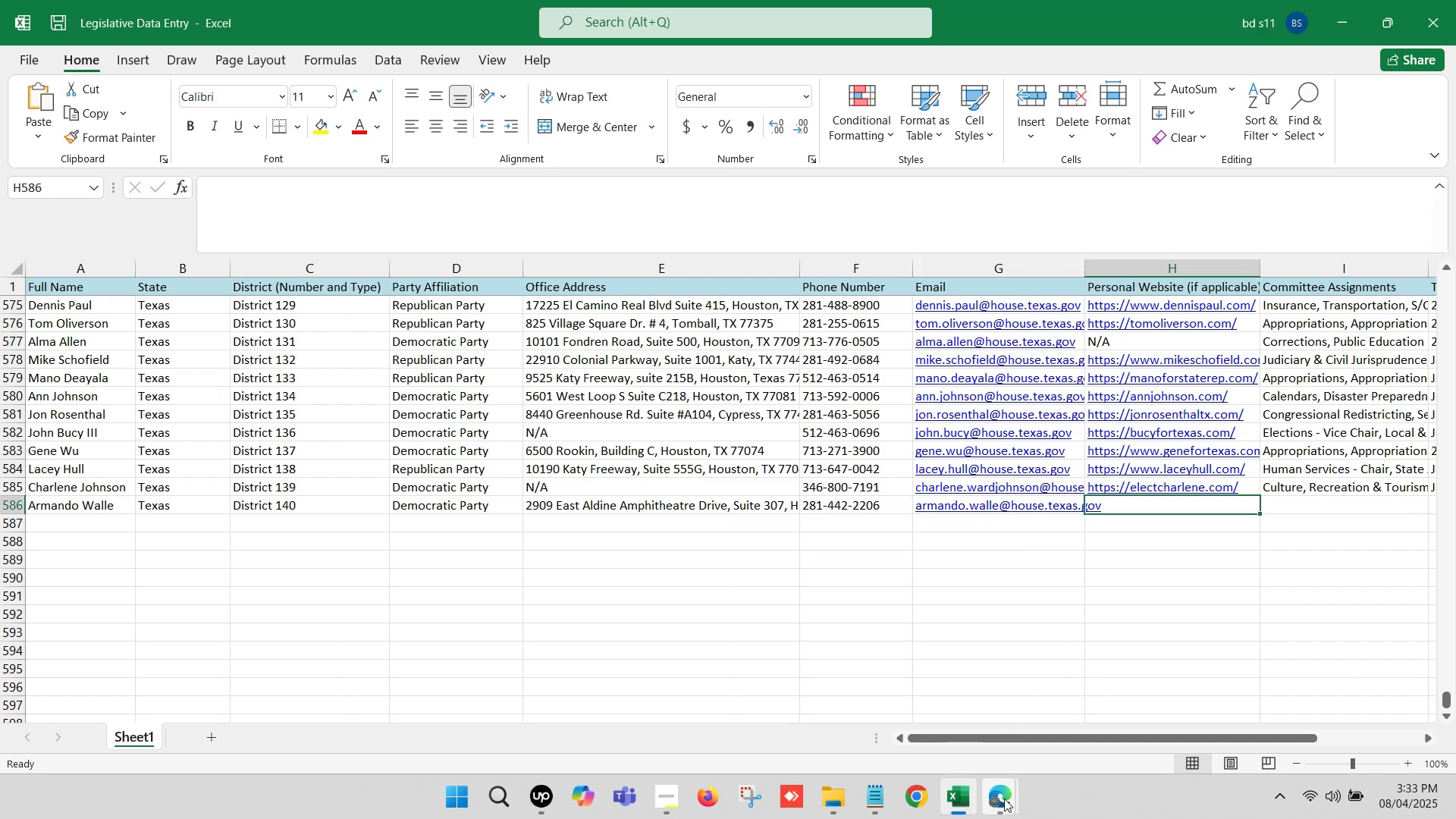 
double_click([956, 742])
 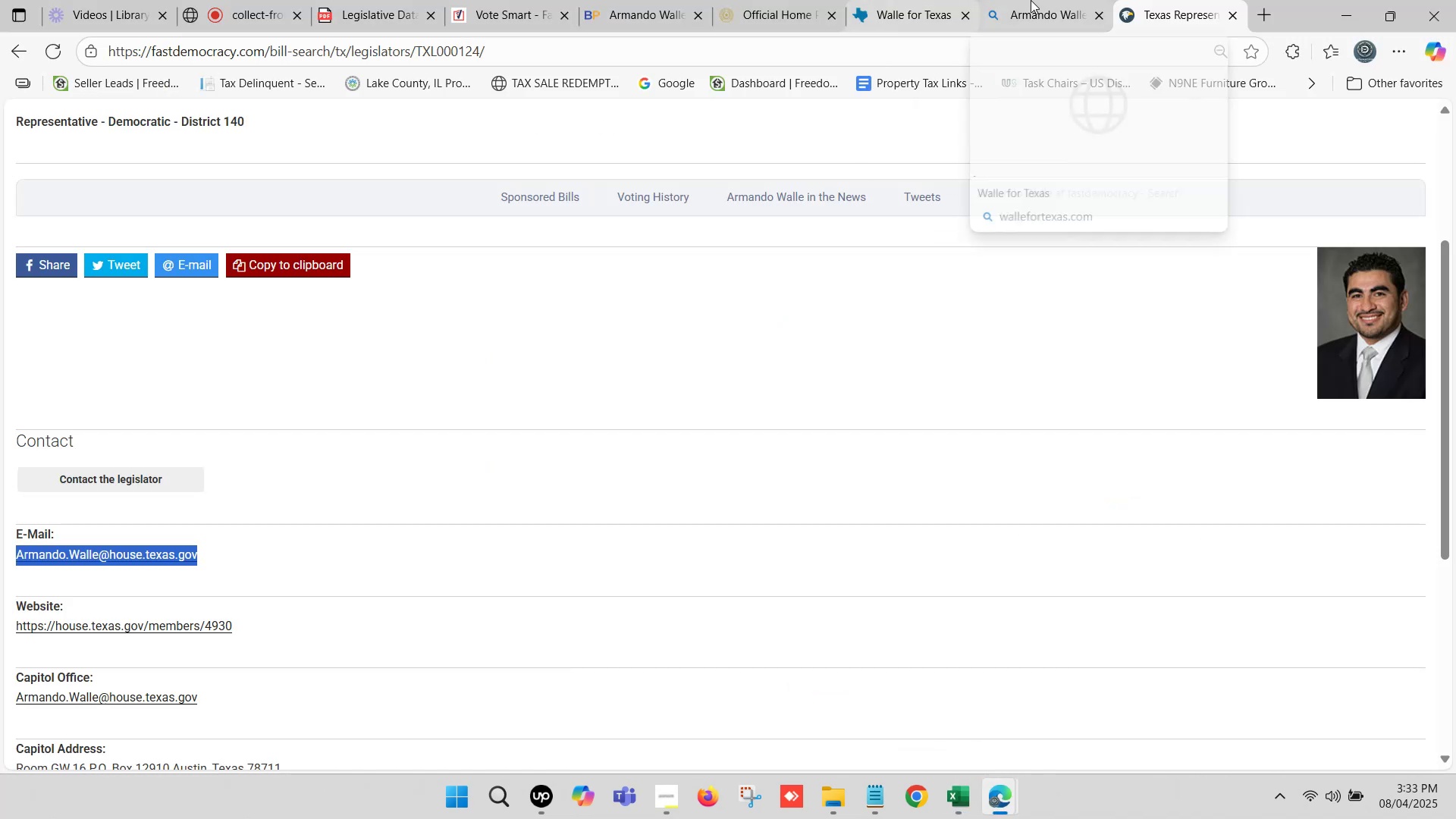 
left_click([904, 0])
 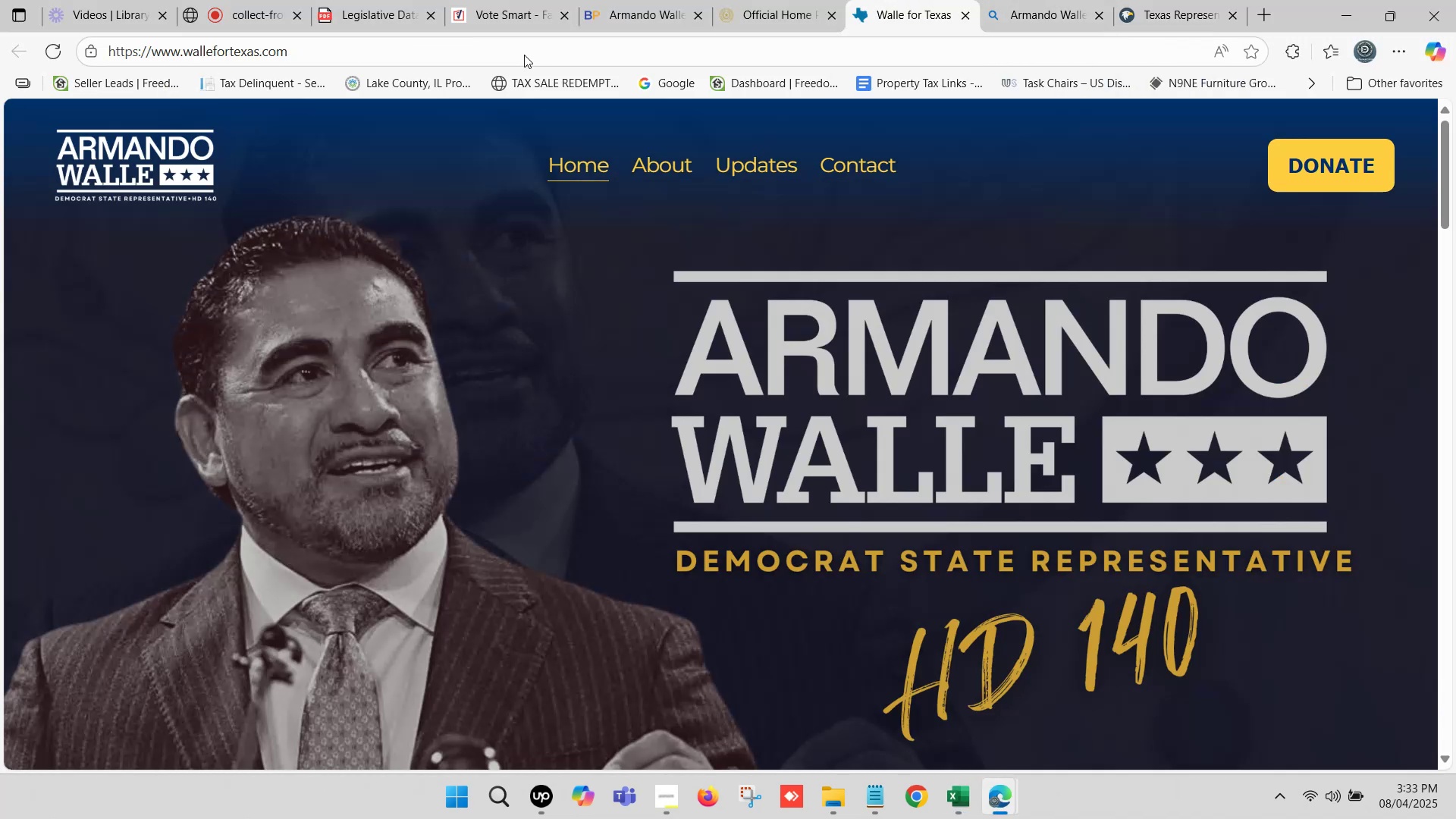 
left_click([472, 55])
 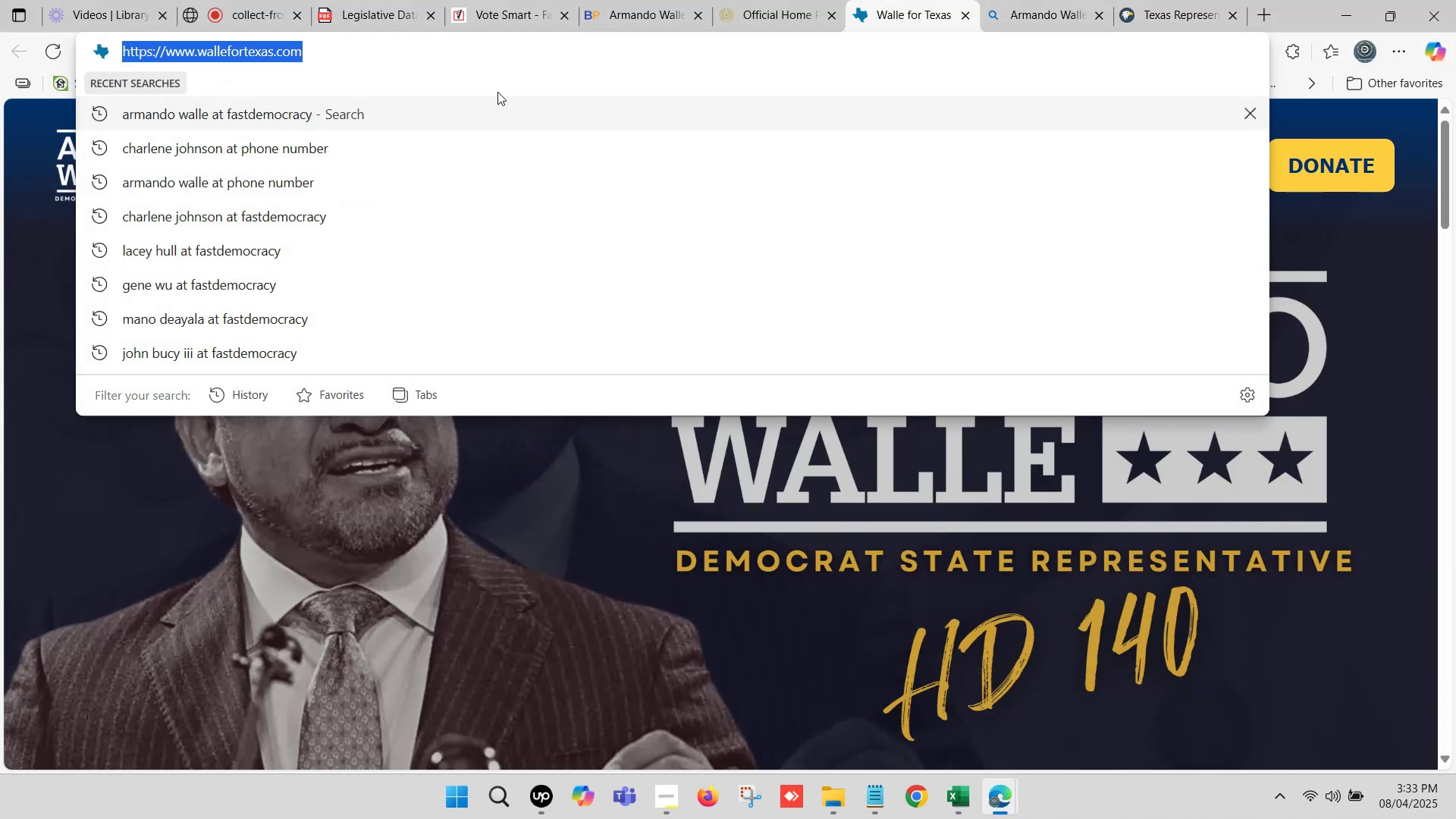 
key(Control+C)
 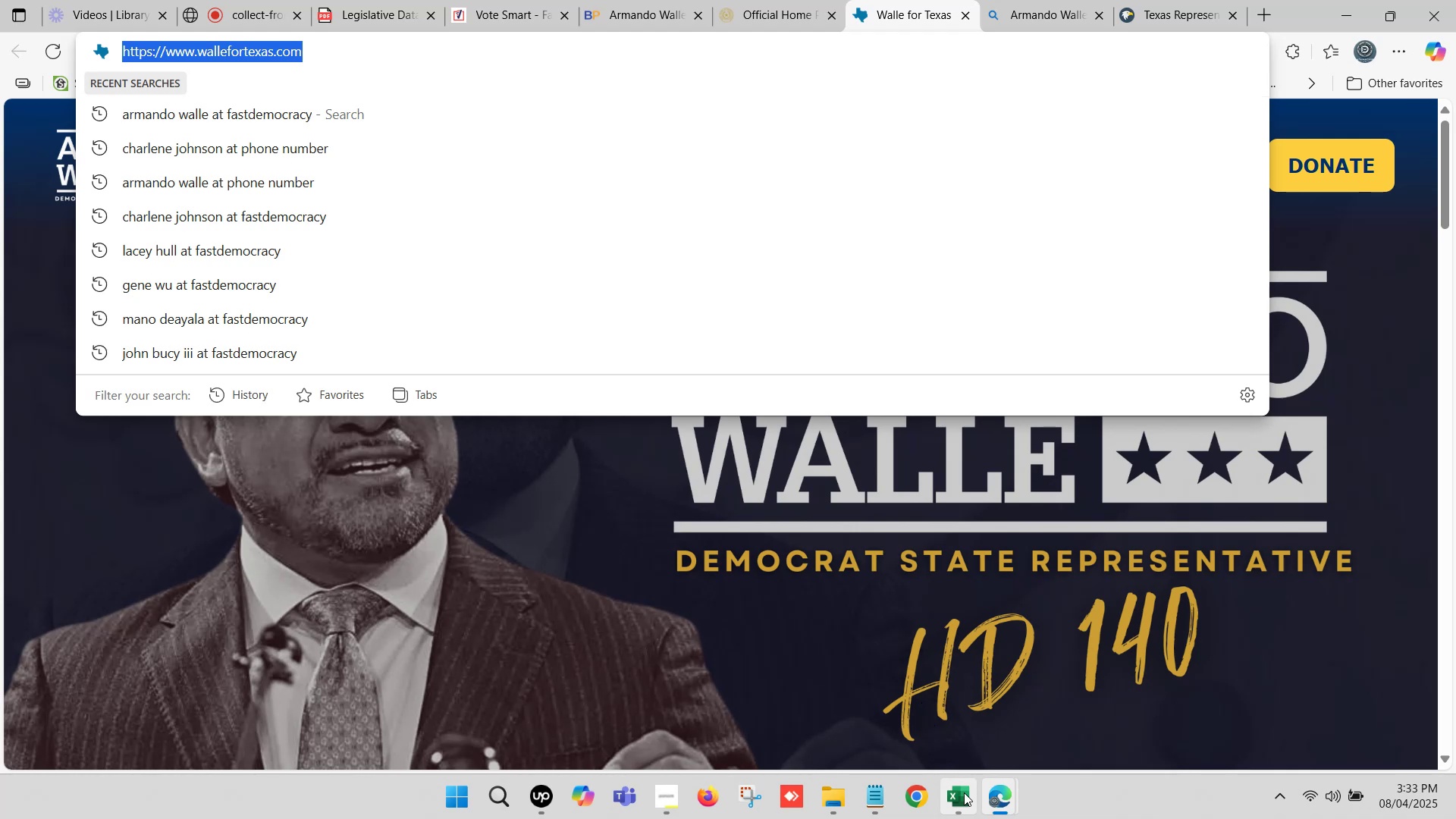 
left_click([964, 792])
 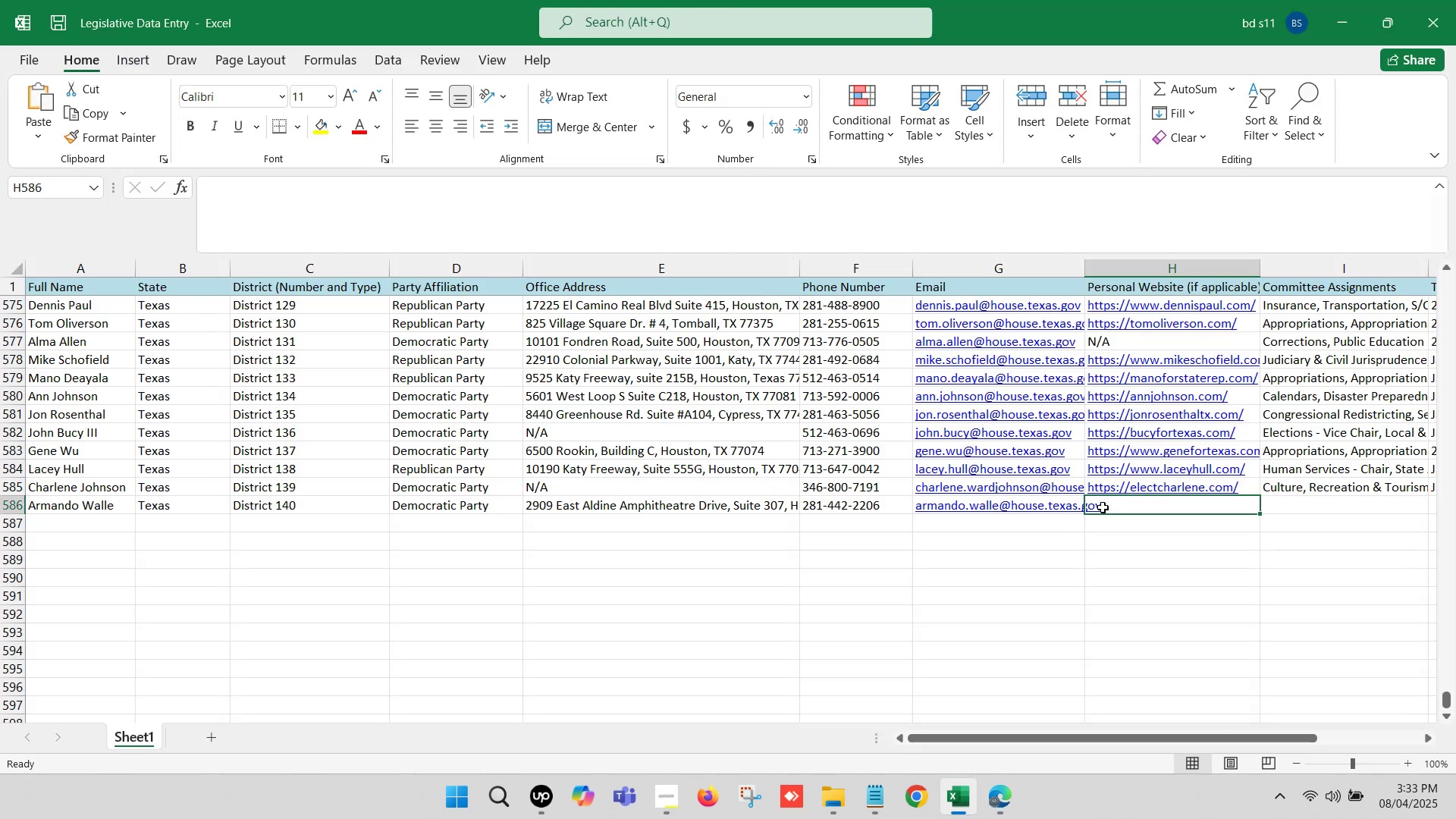 
double_click([1103, 507])
 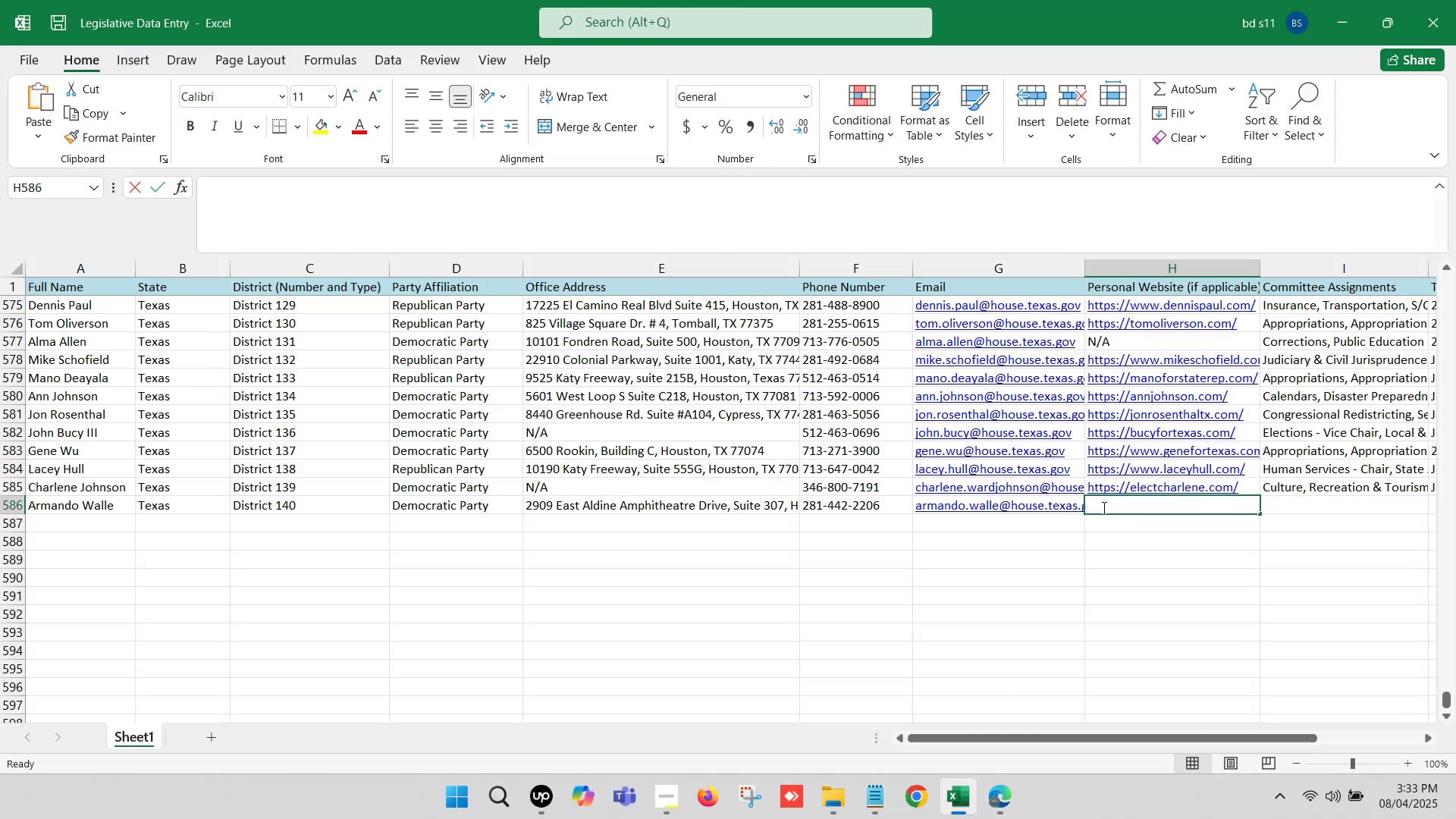 
key(Control+ControlLeft)
 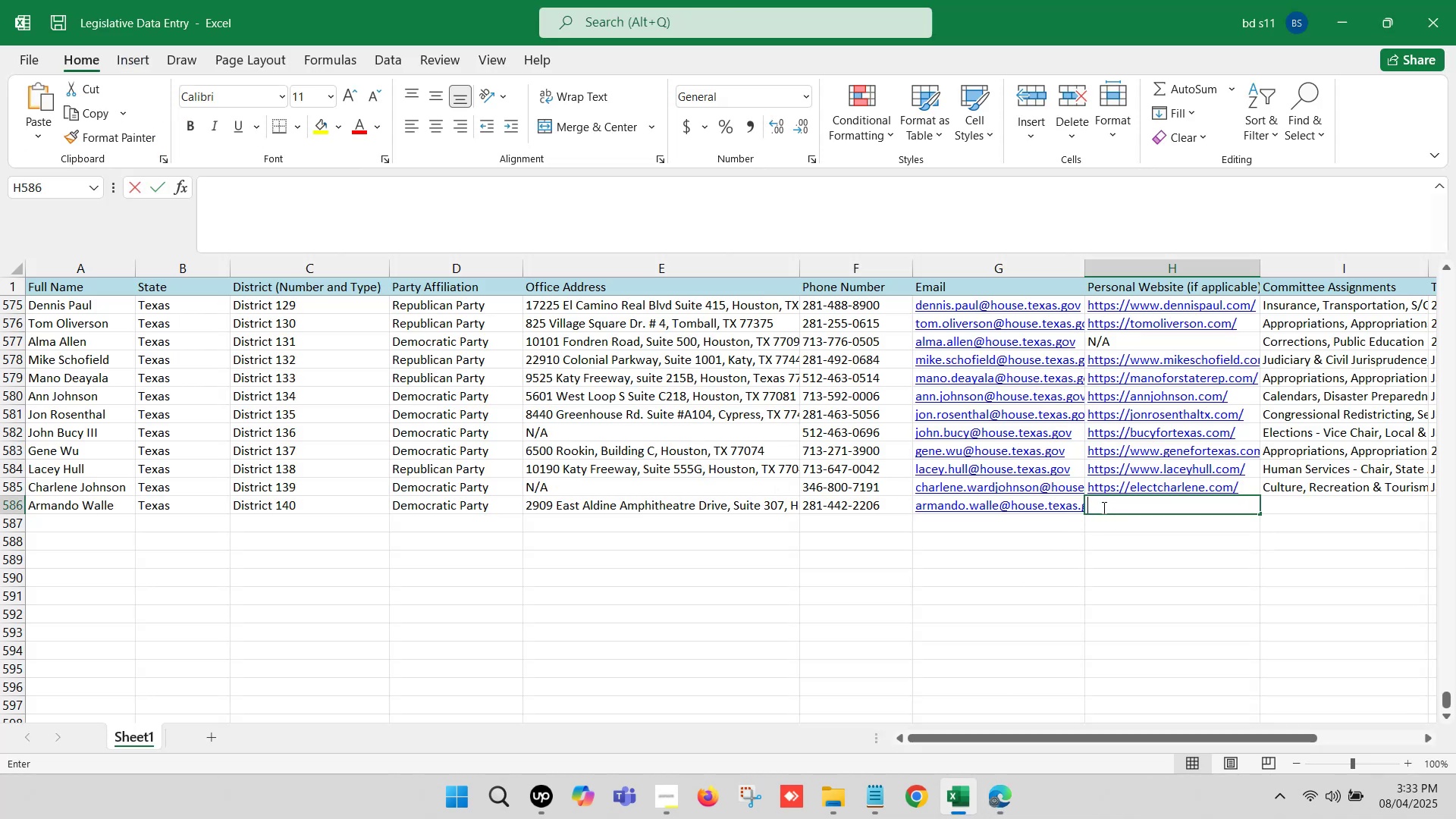 
key(Control+V)
 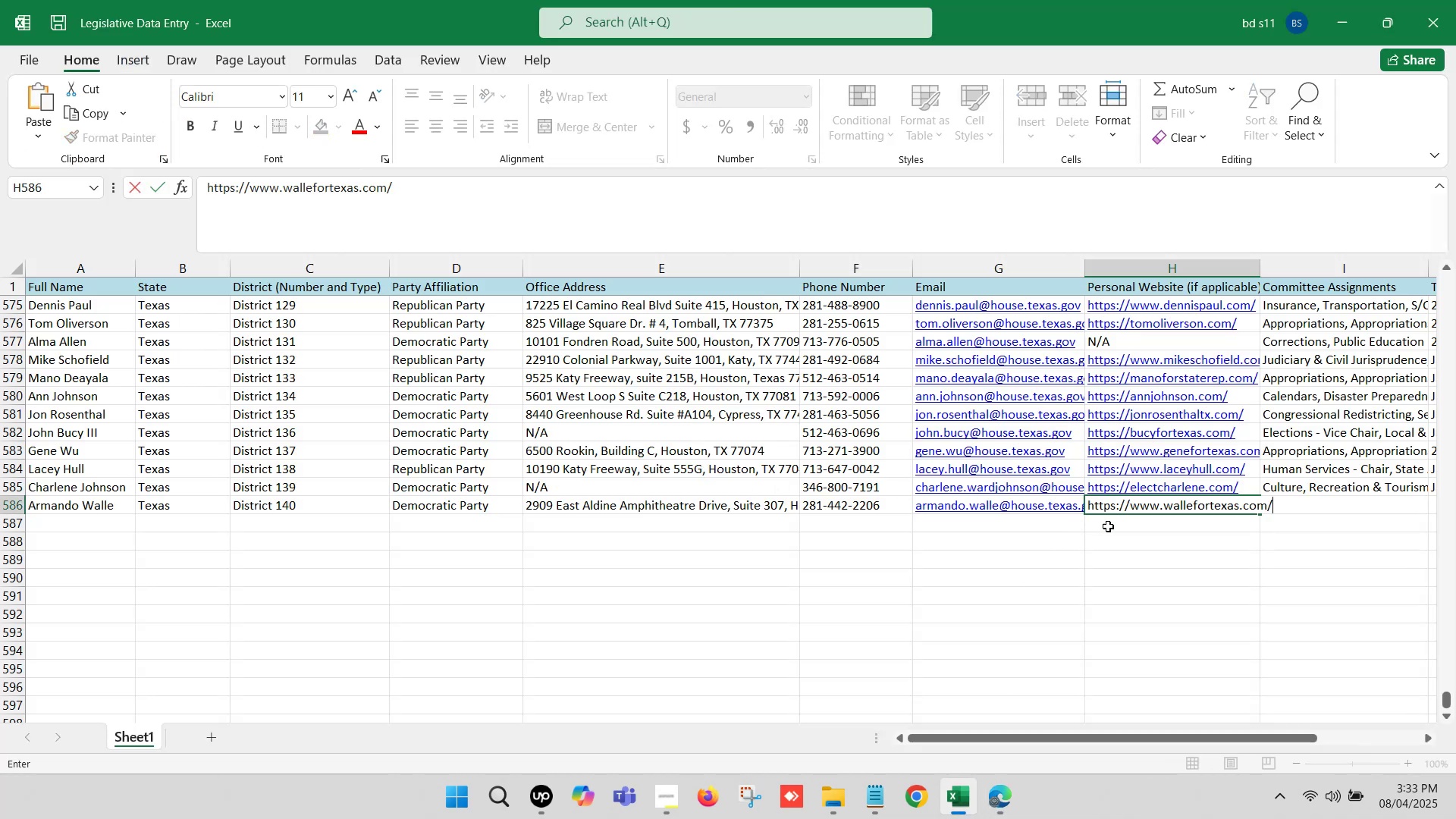 
left_click([1109, 527])
 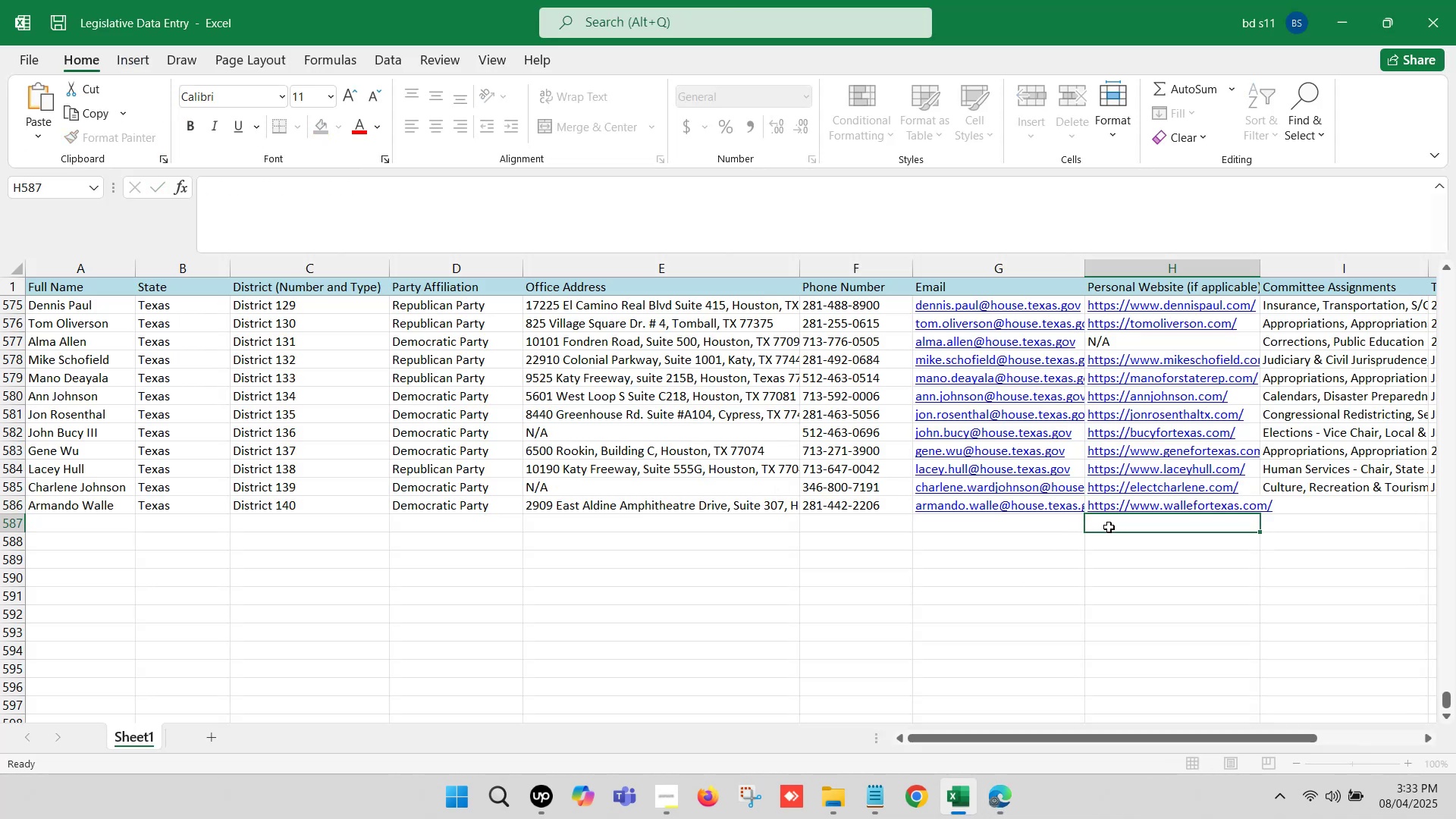 
key(ArrowRight)
 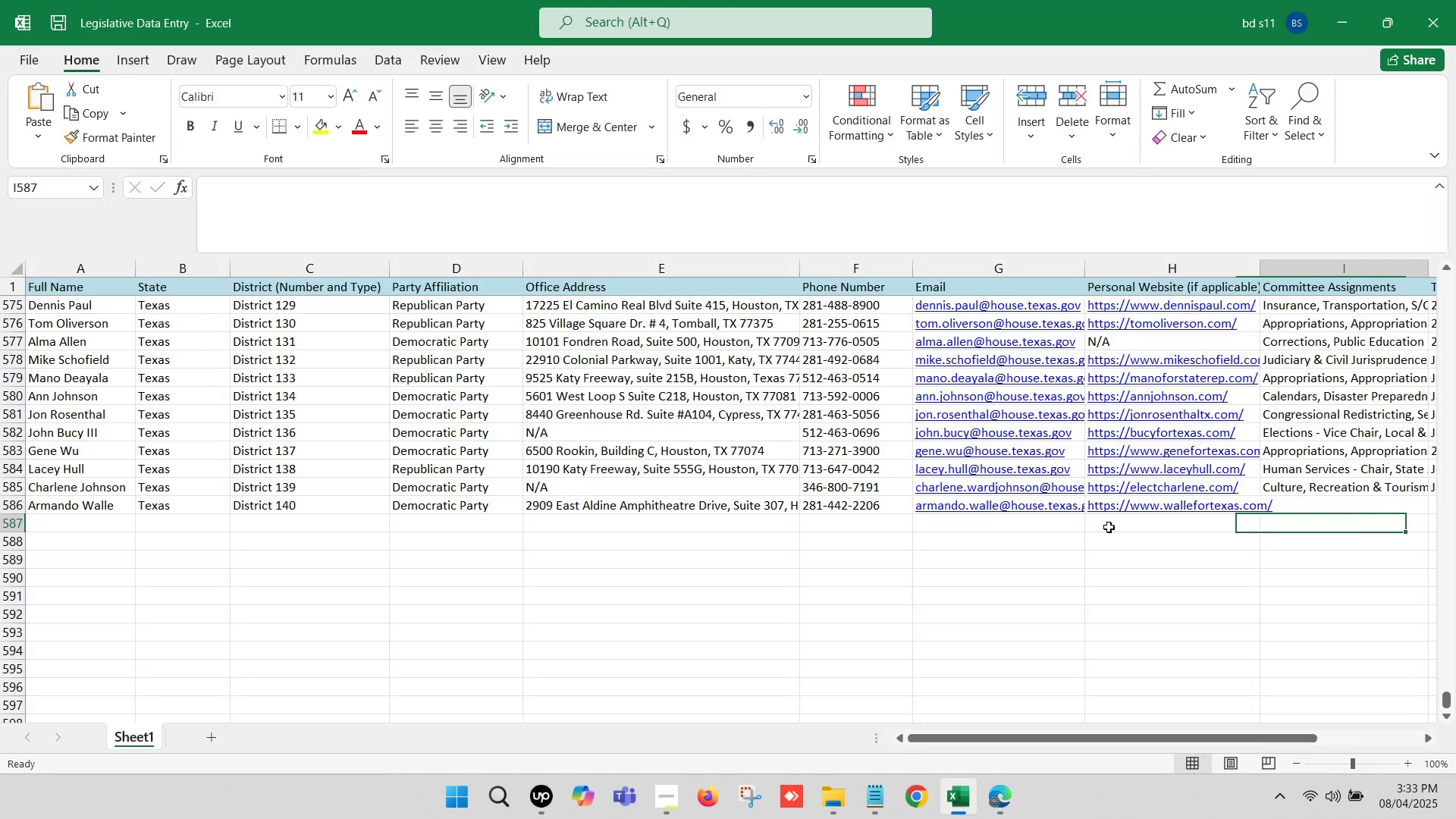 
key(ArrowRight)
 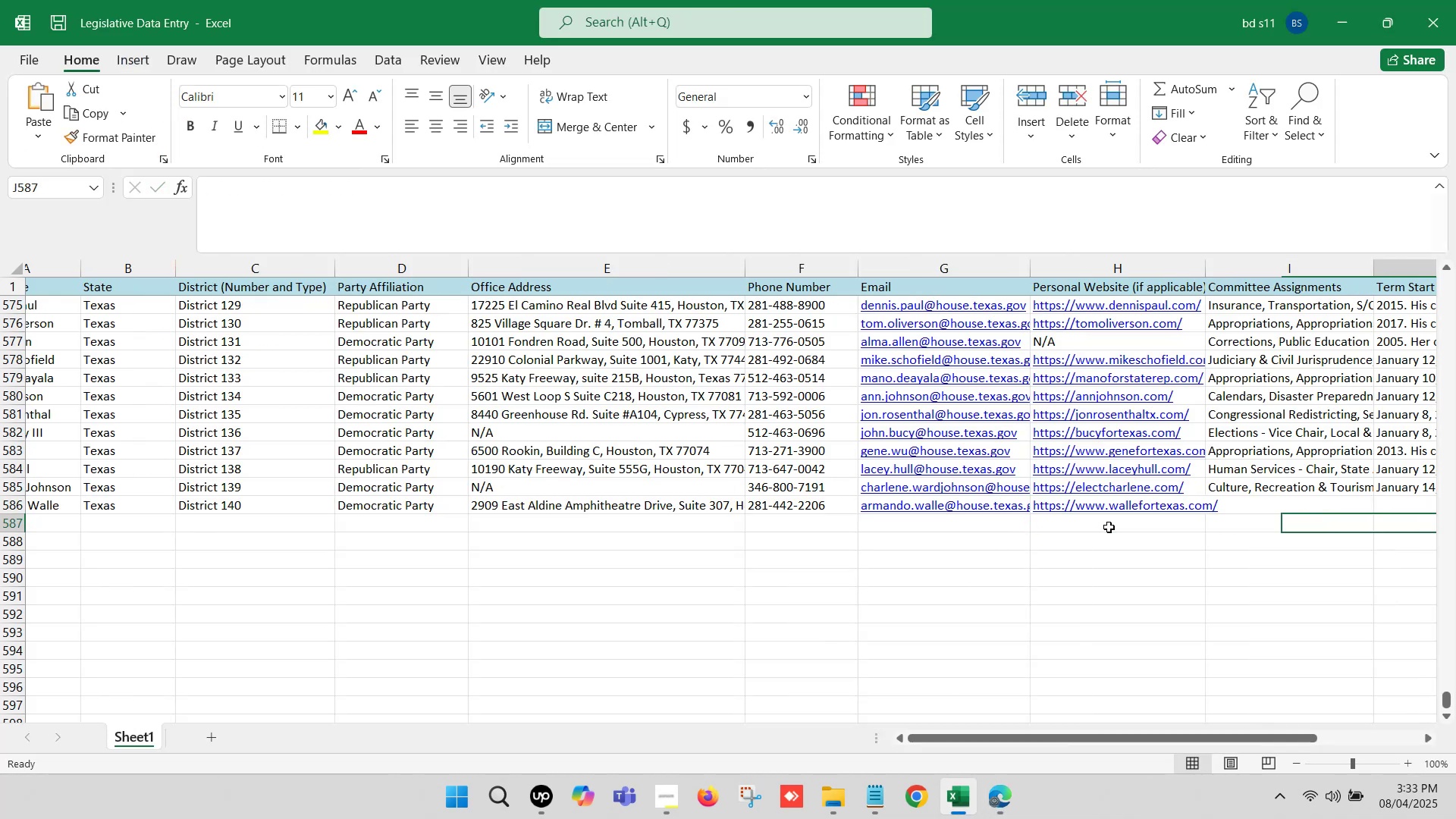 
key(ArrowRight)
 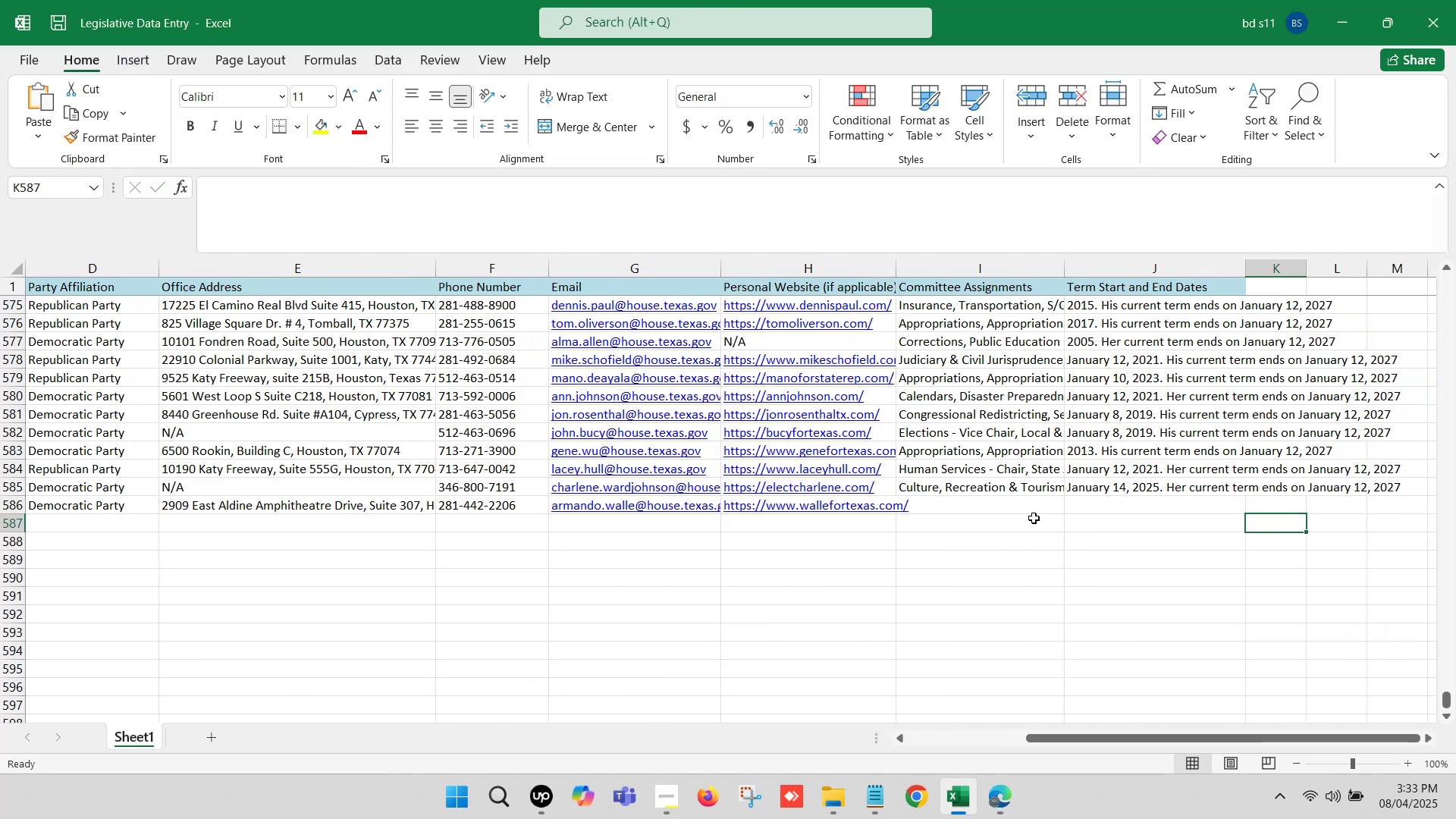 
left_click([984, 504])
 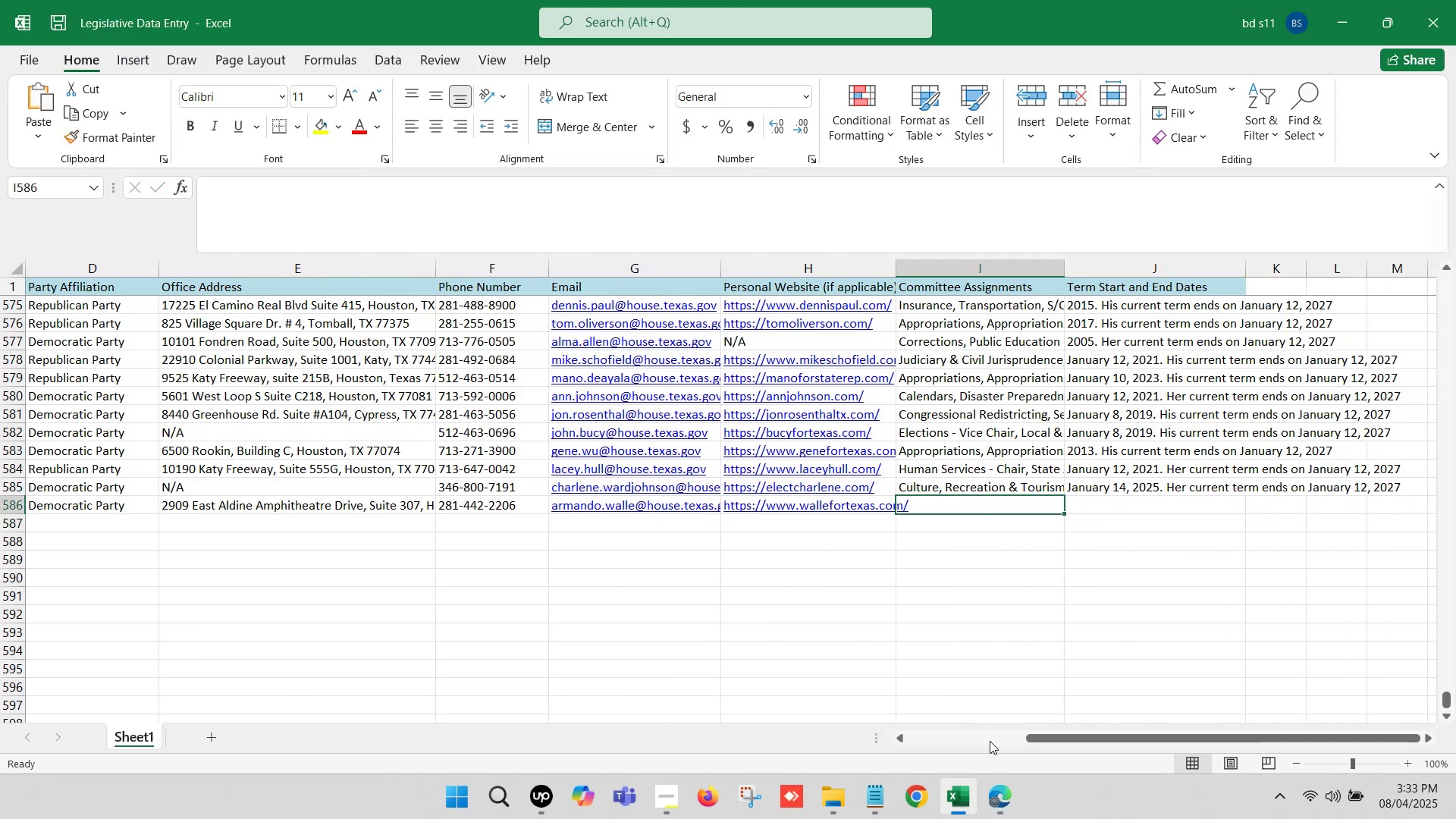 
left_click([1007, 790])
 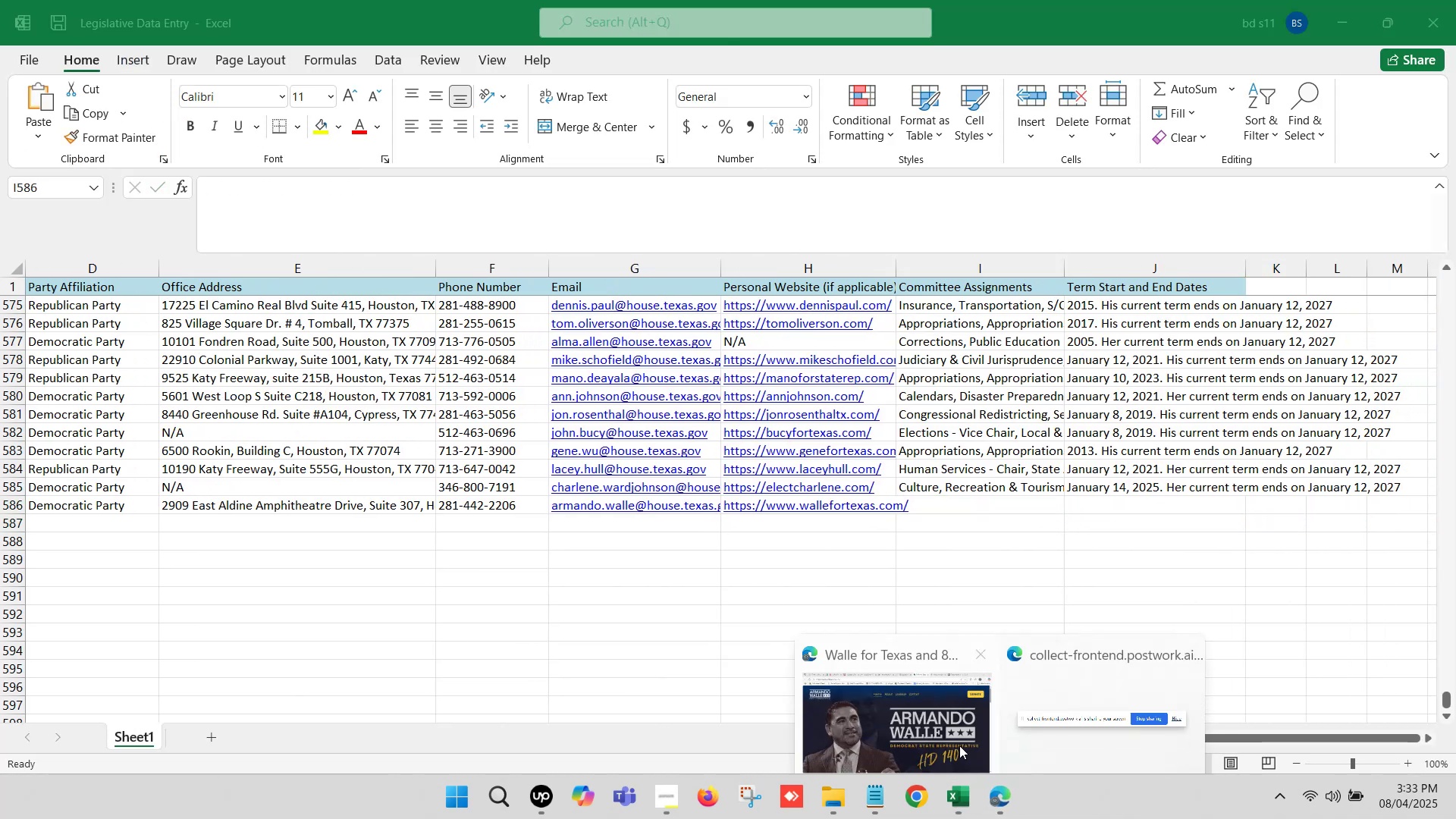 
left_click([930, 725])
 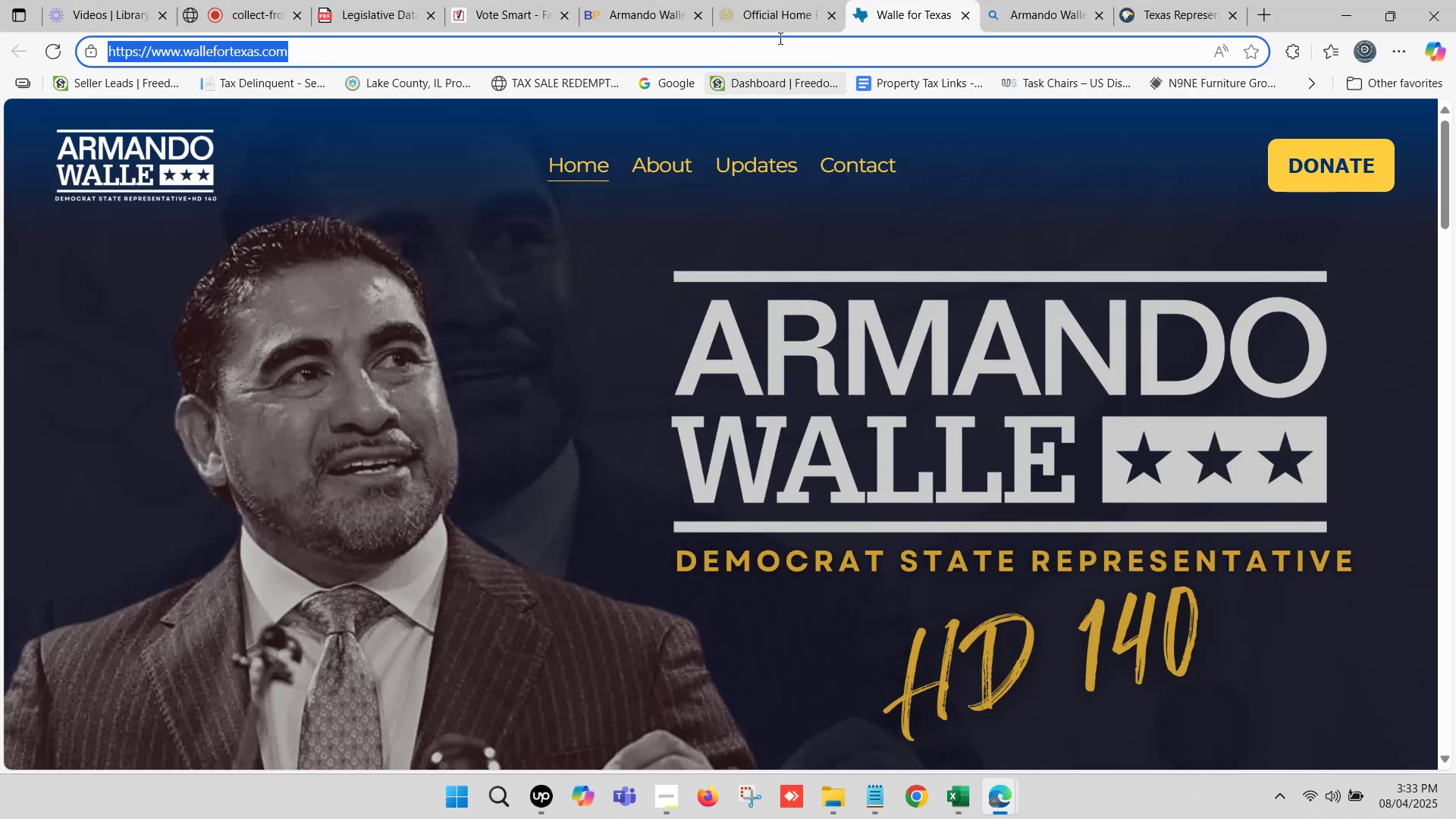 
left_click([769, 0])
 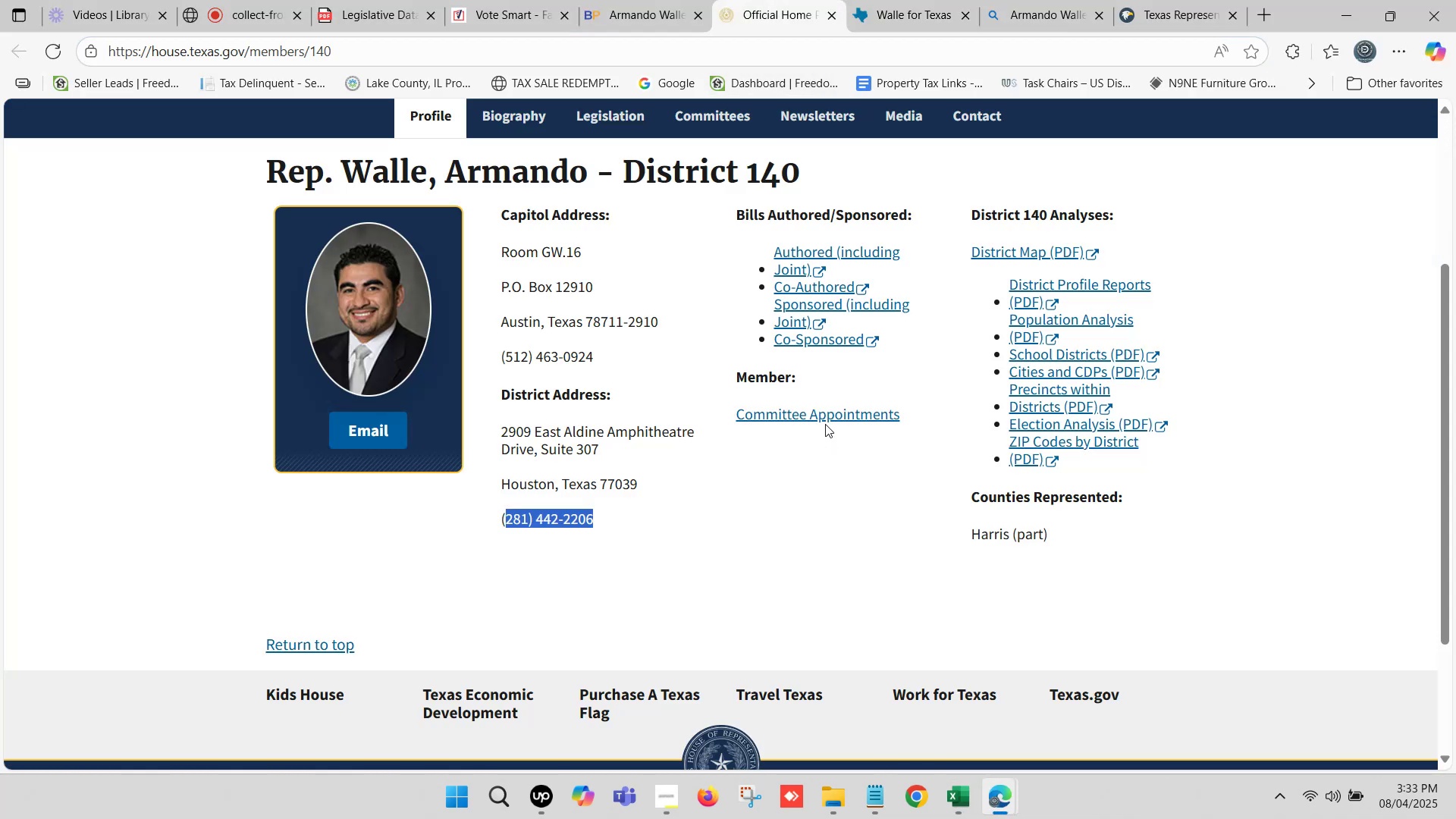 
left_click([825, 422])
 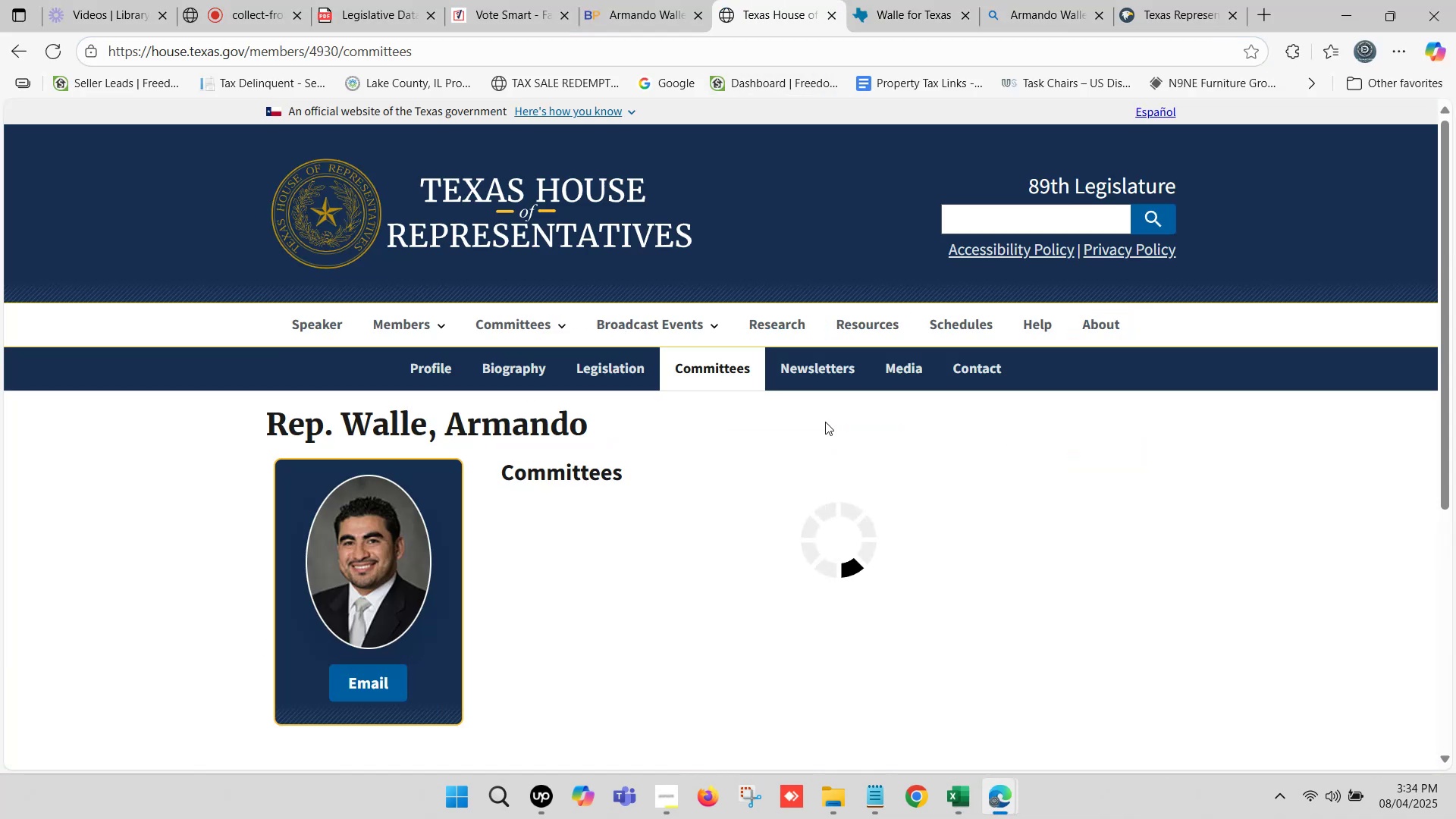 
scroll: coordinate [818, 410], scroll_direction: down, amount: 1.0
 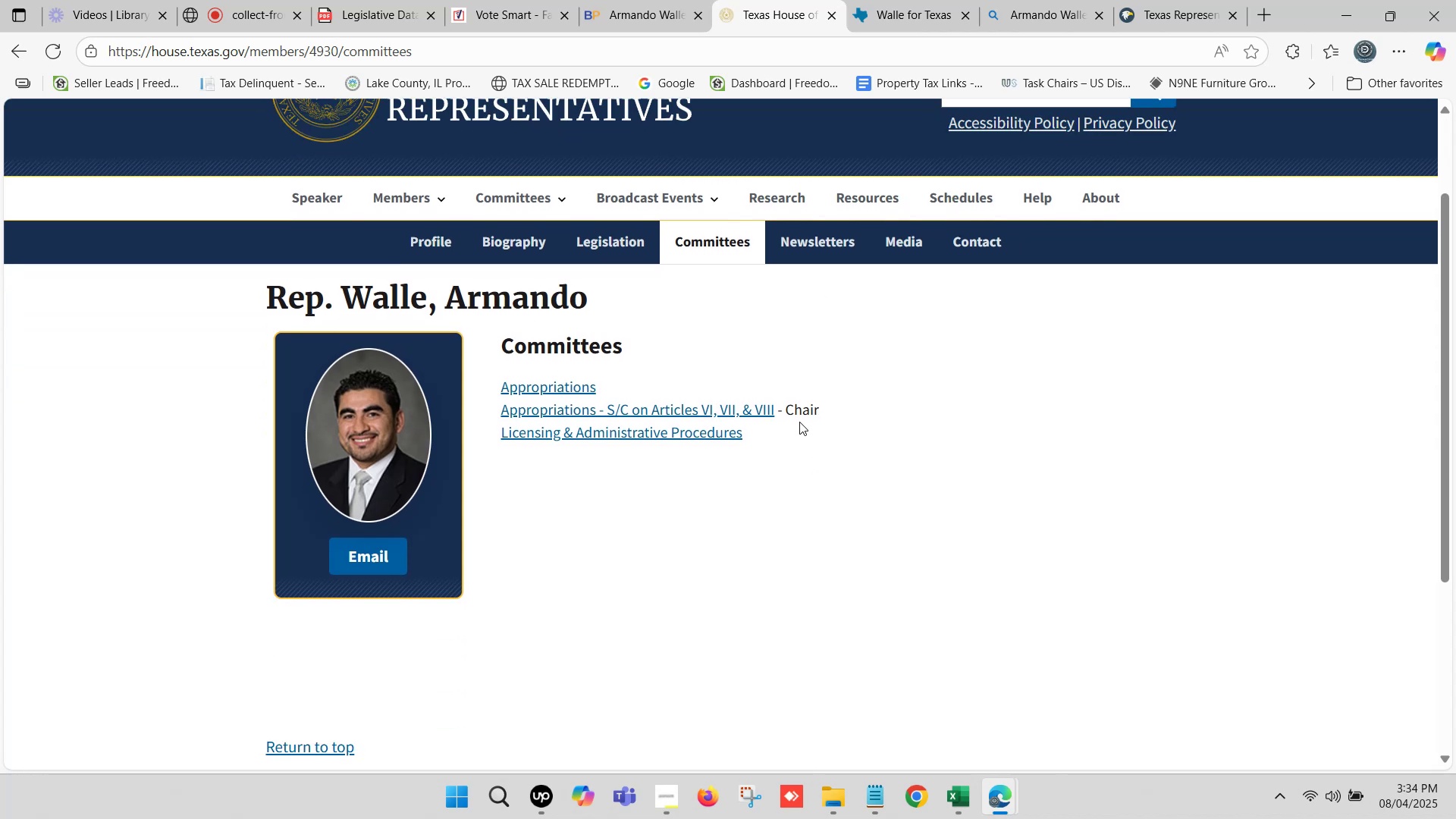 
left_click_drag(start_coordinate=[784, 428], to_coordinate=[503, 391])
 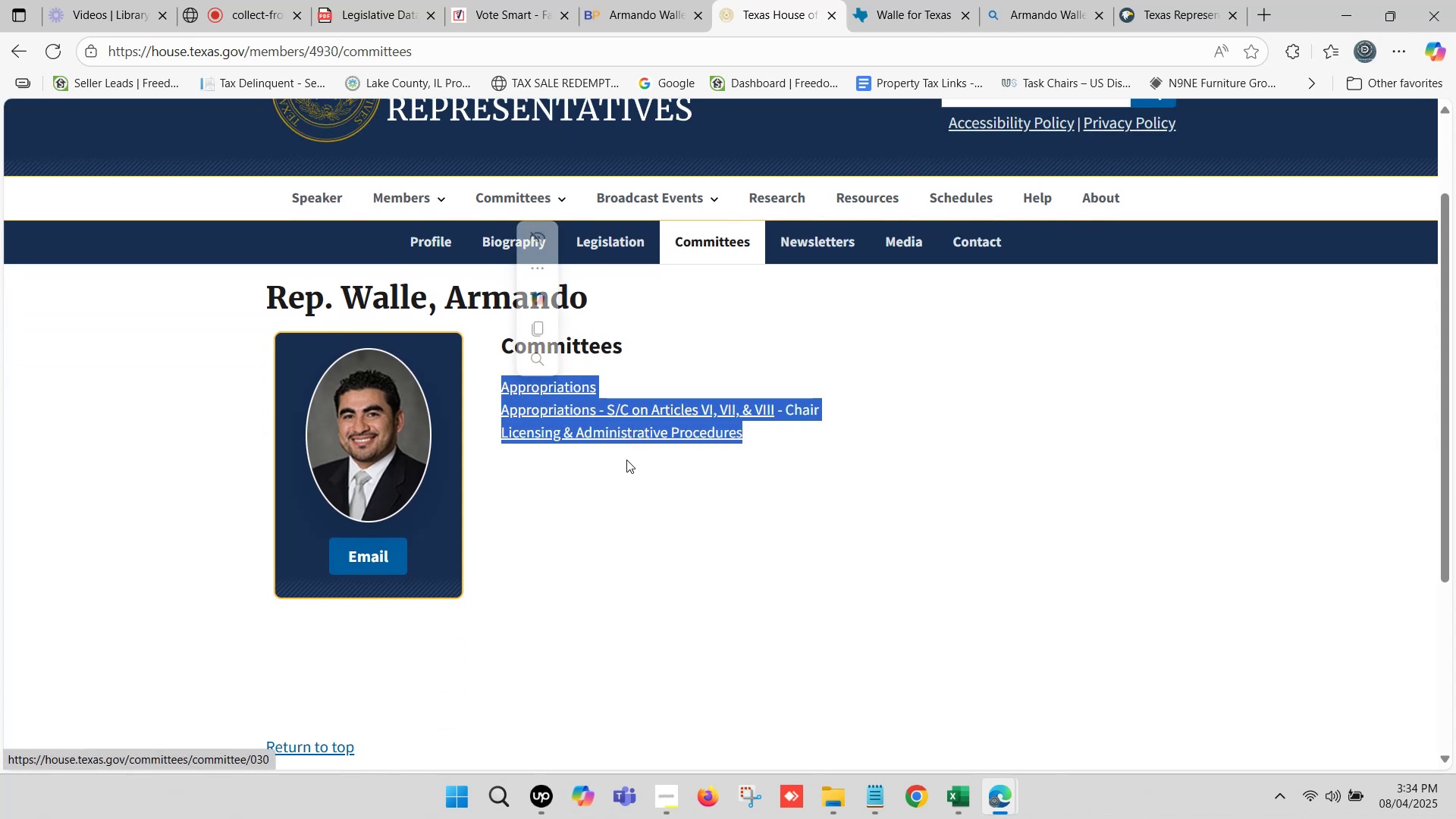 
key(Control+C)
 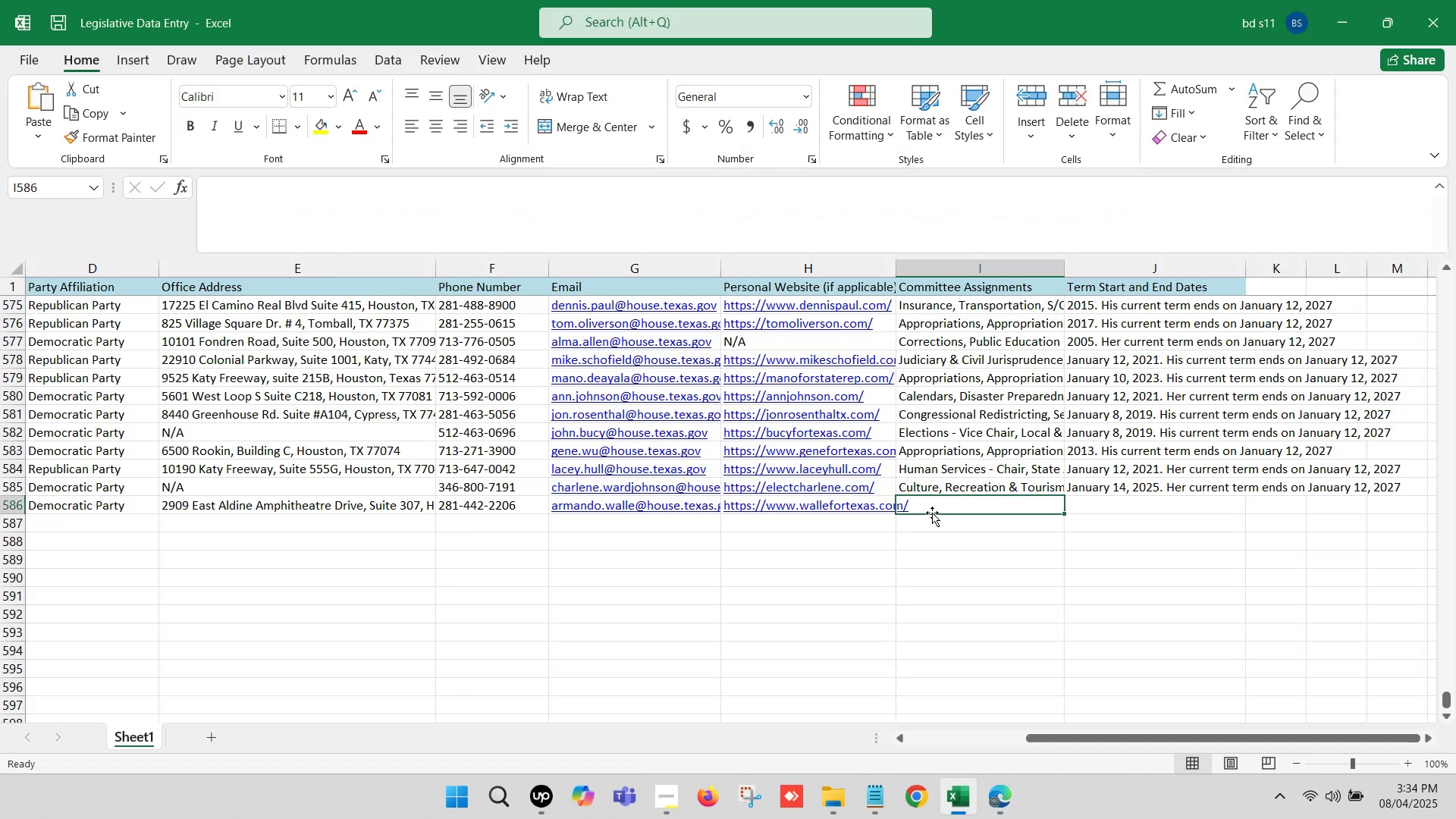 
double_click([932, 507])
 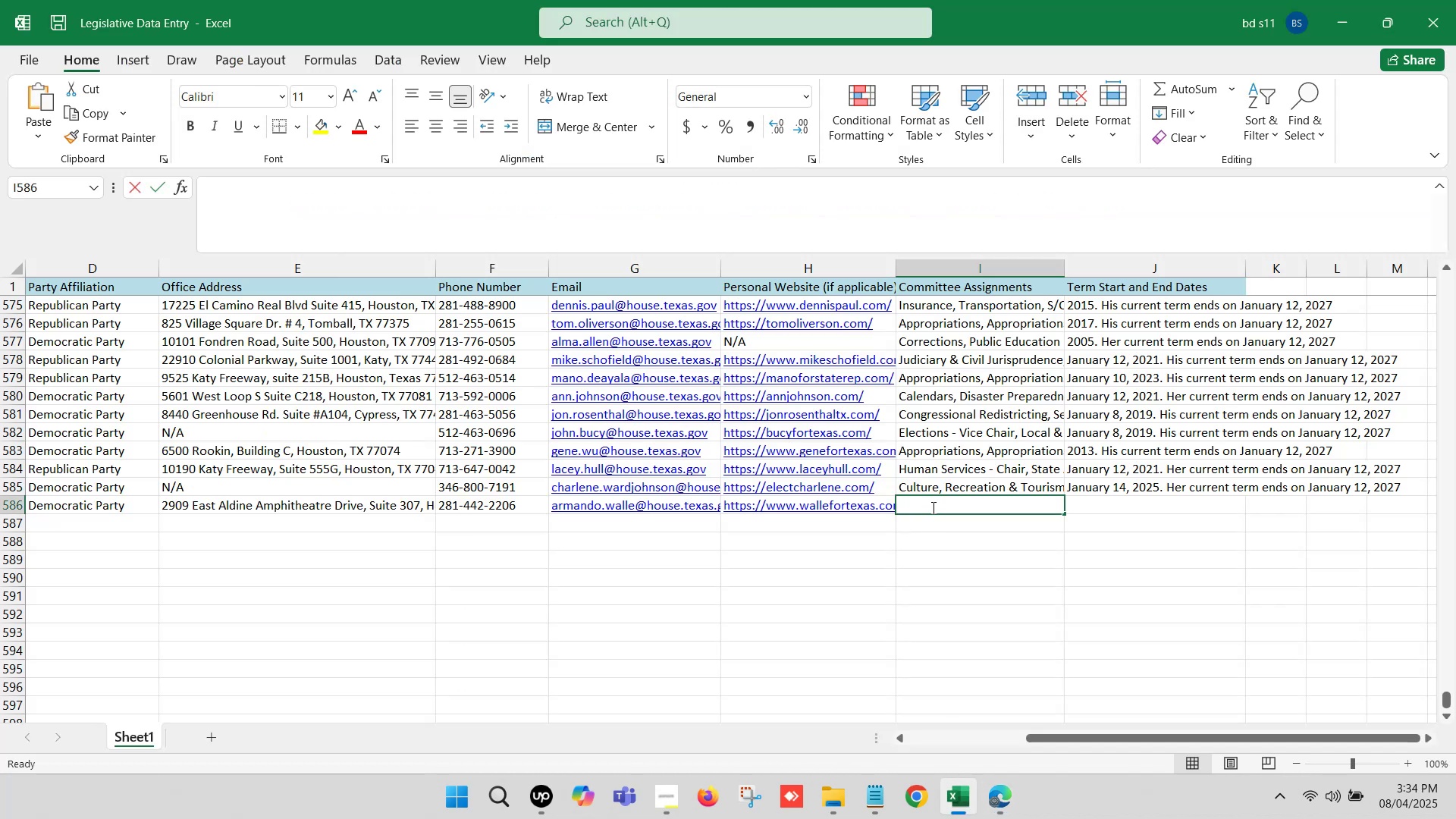 
key(Control+V)
 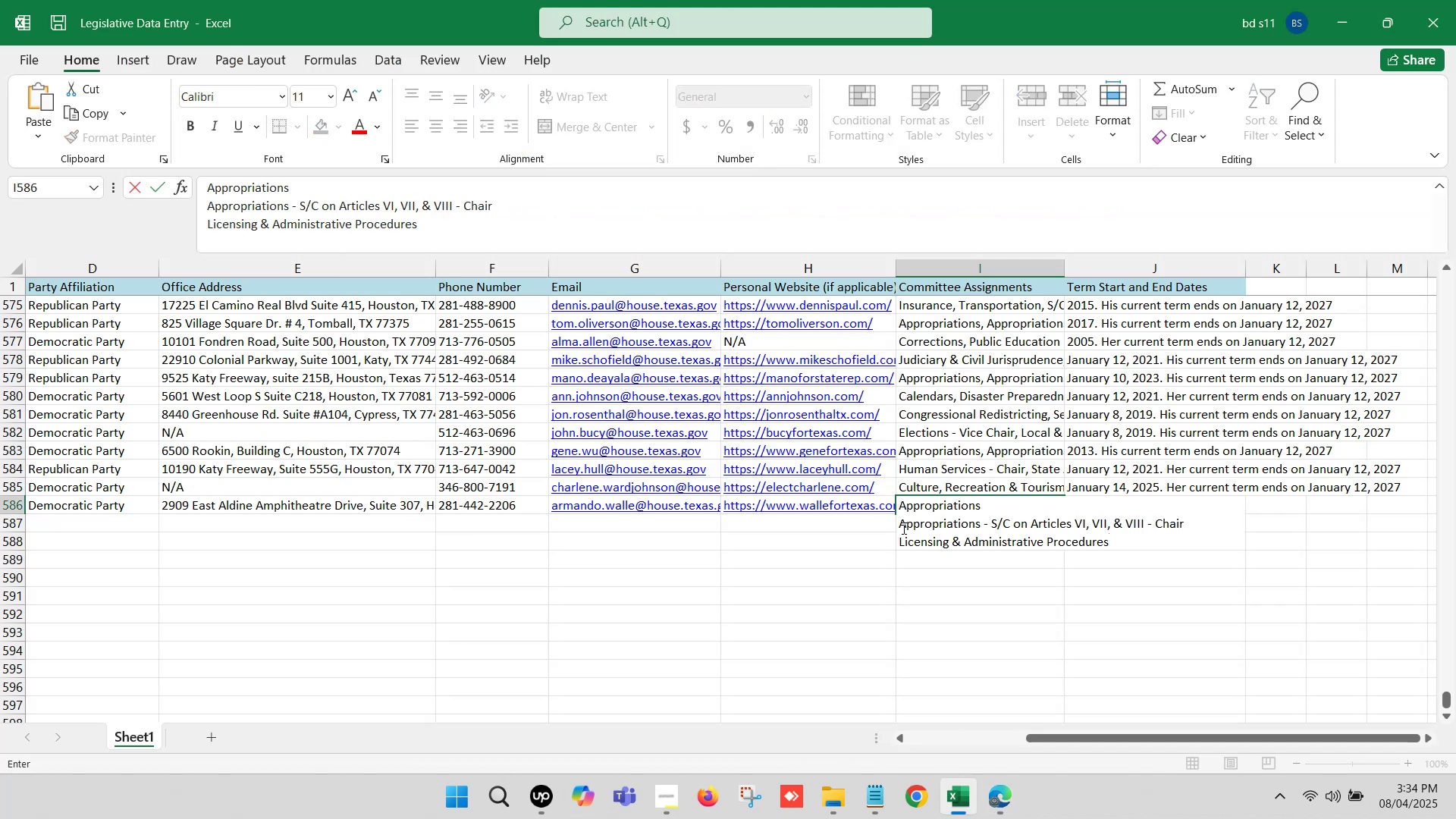 
left_click([901, 527])
 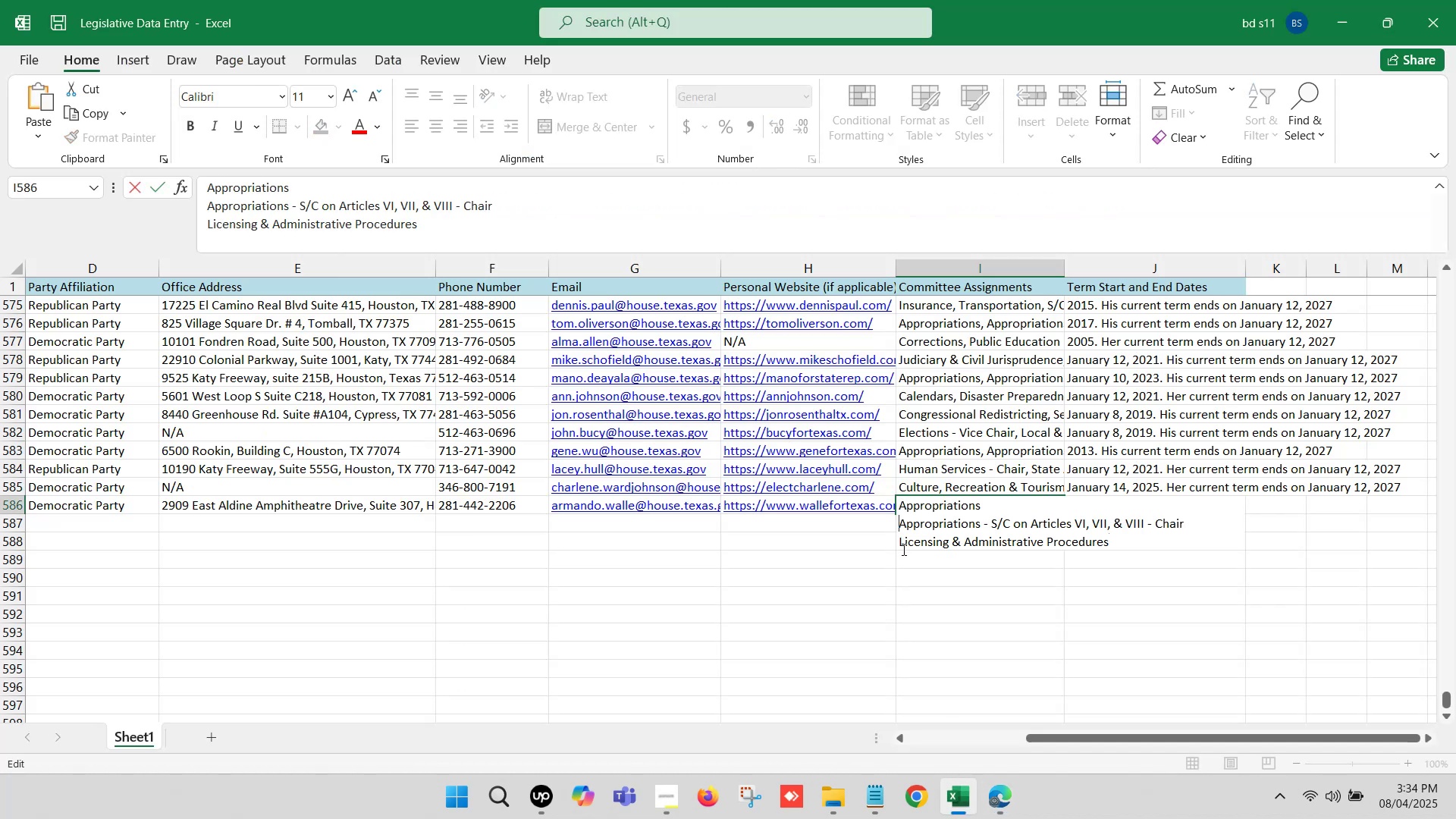 
key(Backspace)
 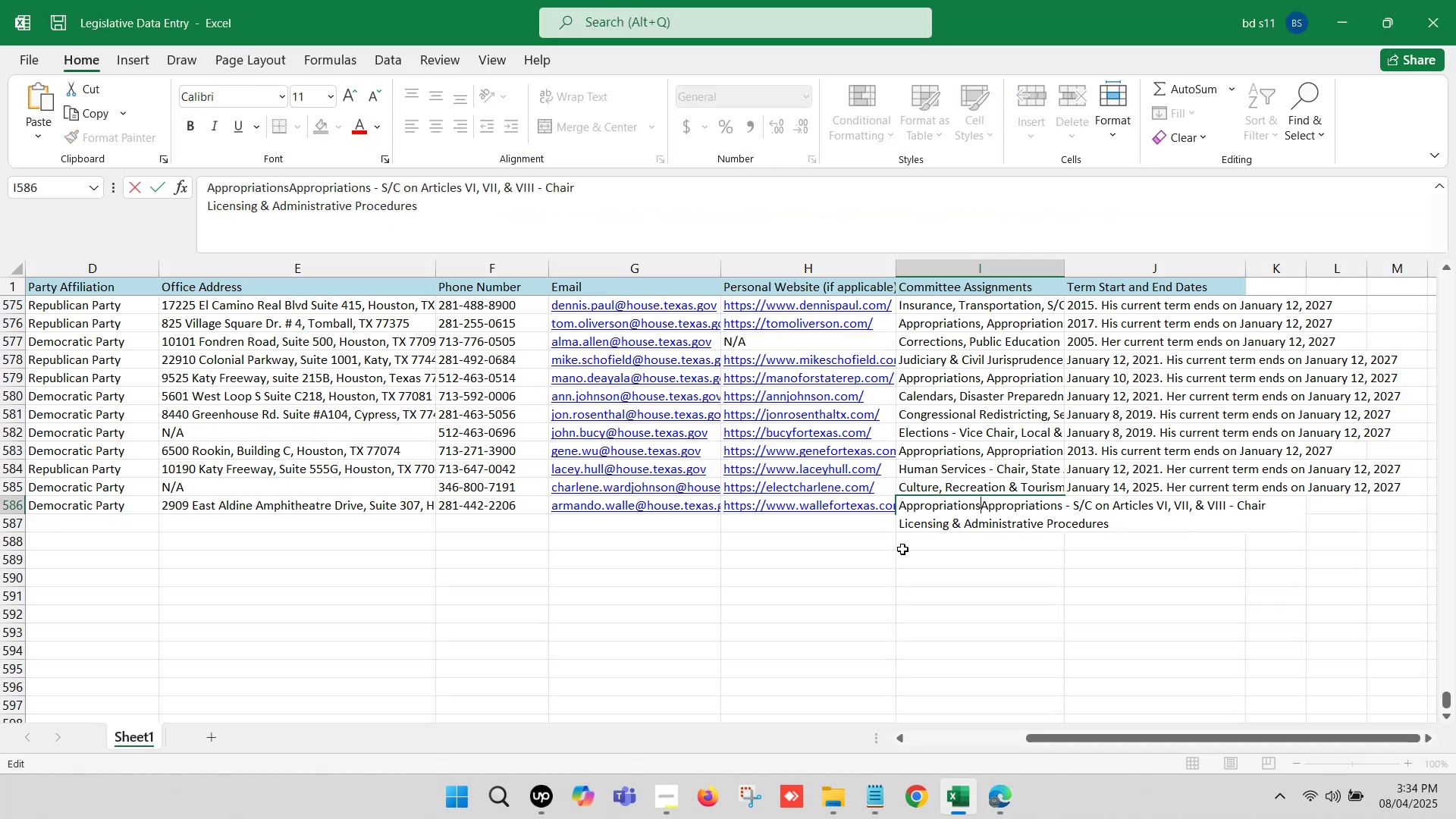 
key(Comma)
 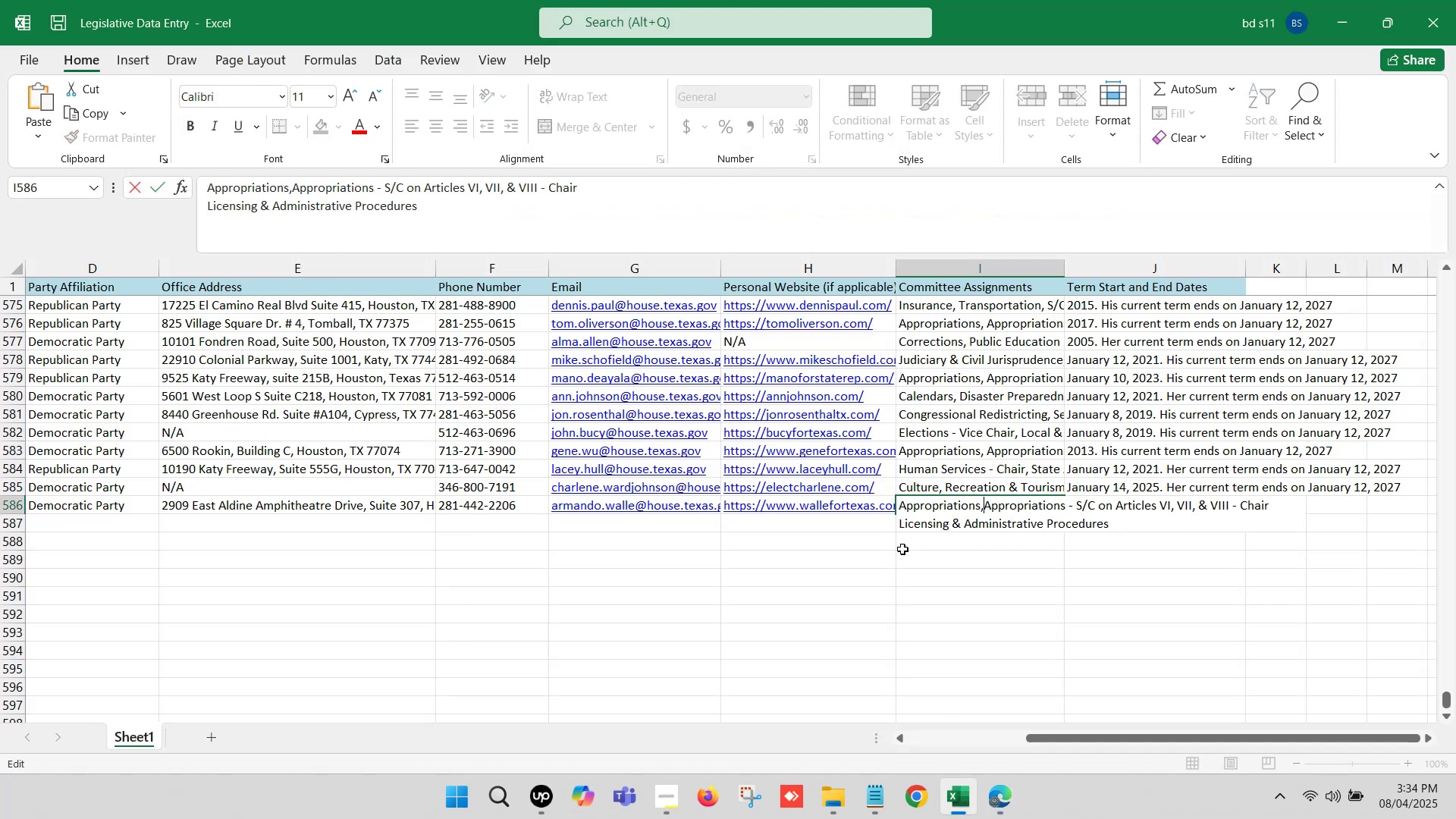 
key(Space)
 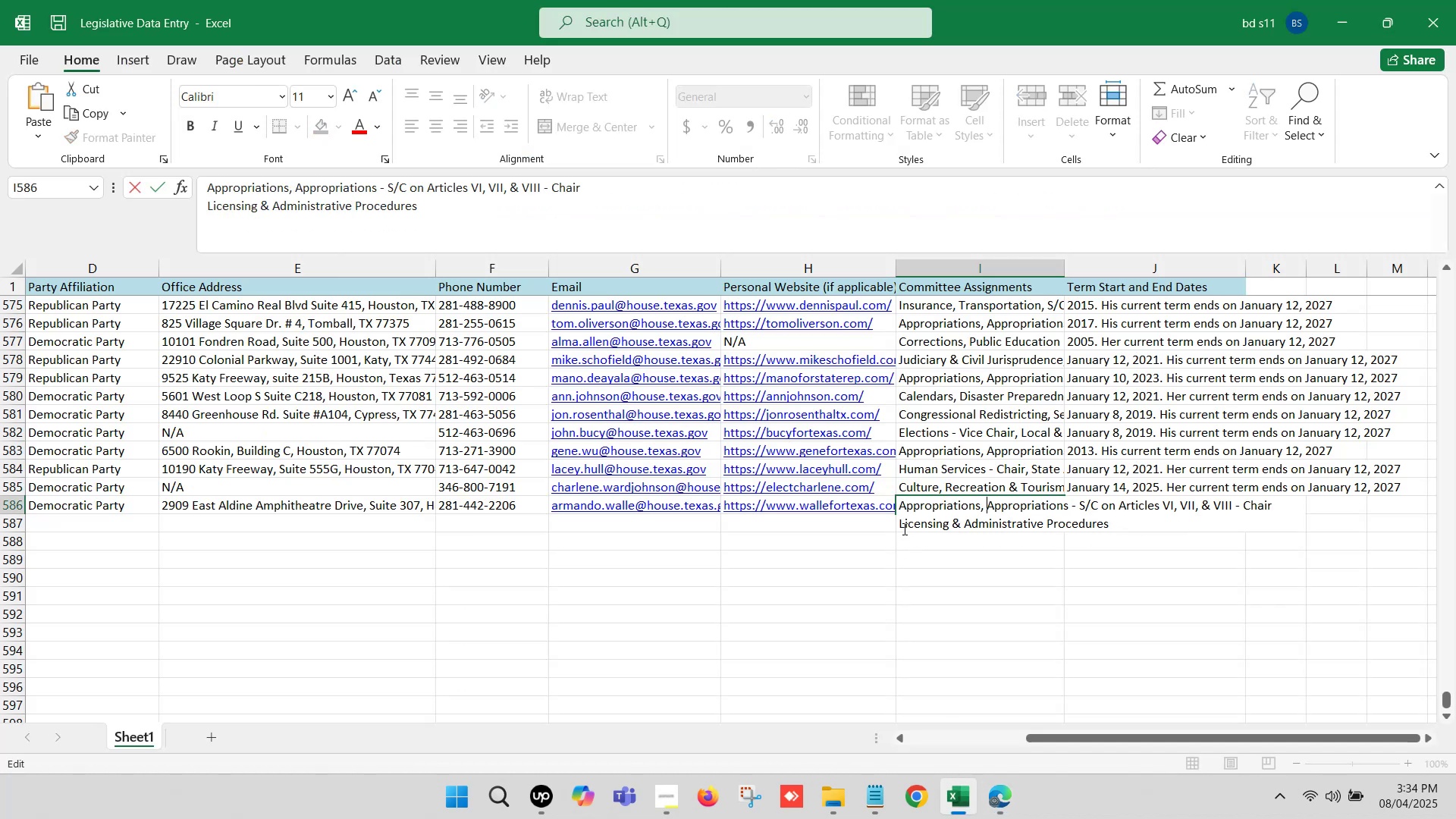 
left_click([899, 525])
 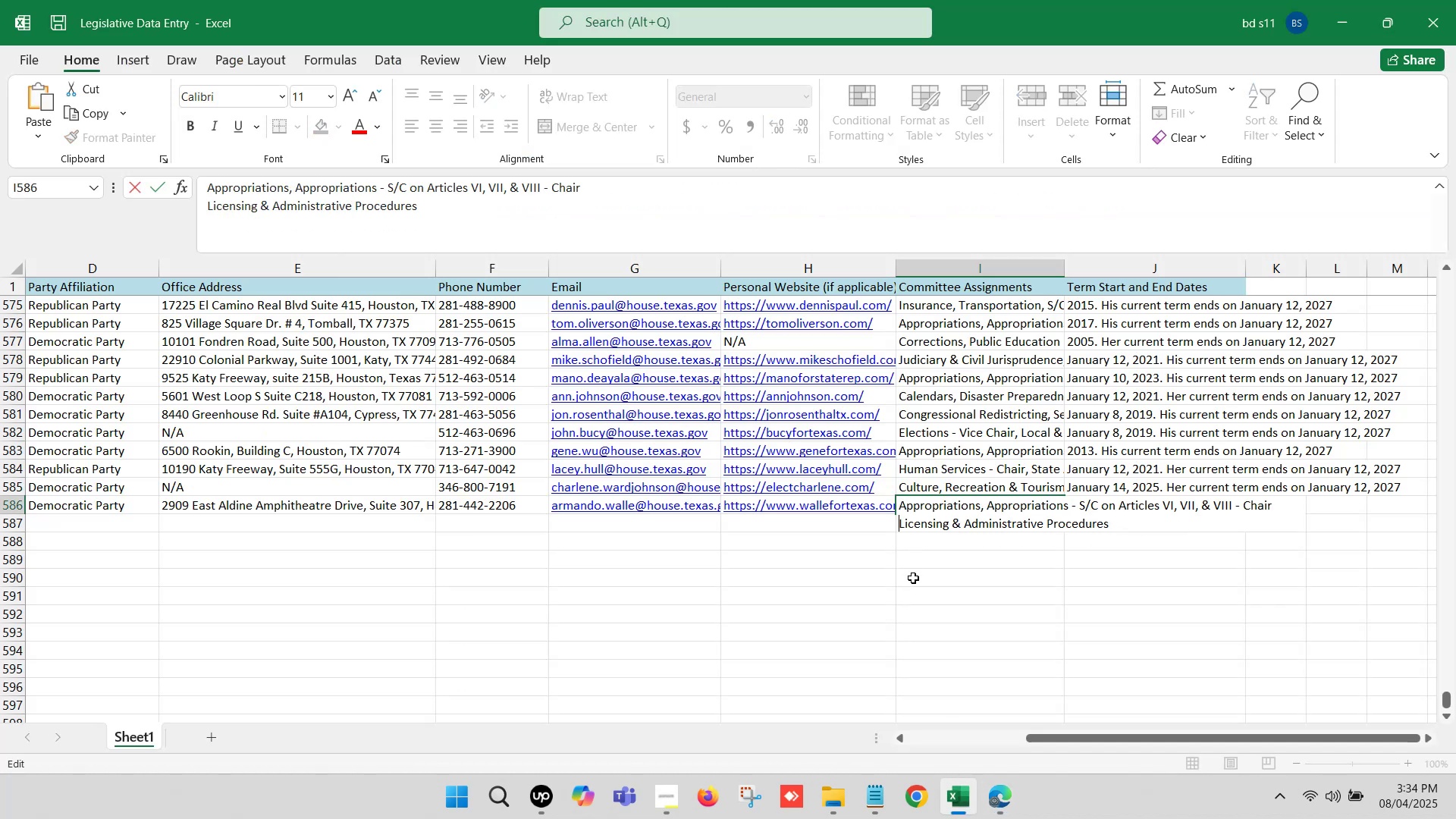 
key(Backspace)
 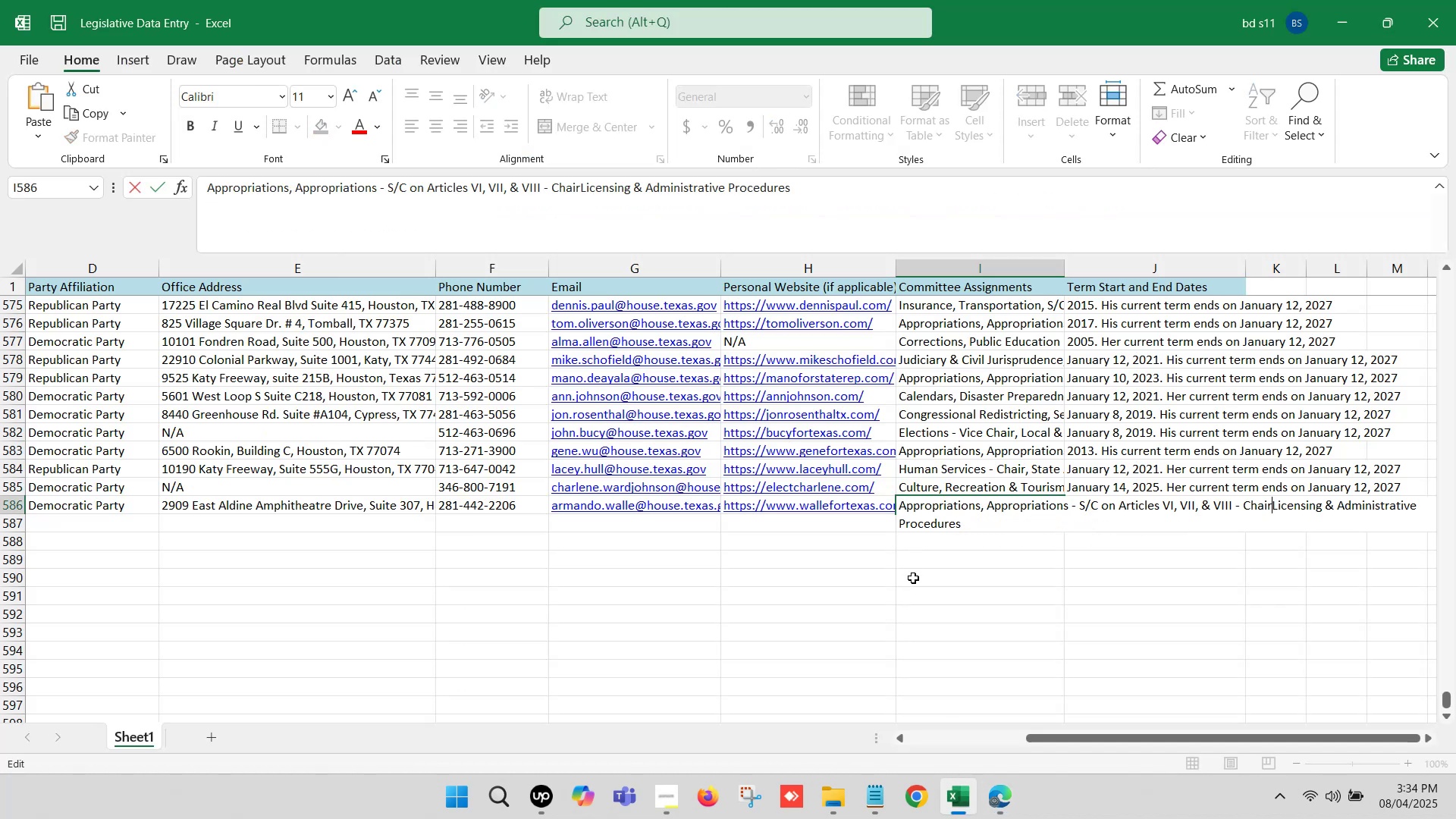 
key(Comma)
 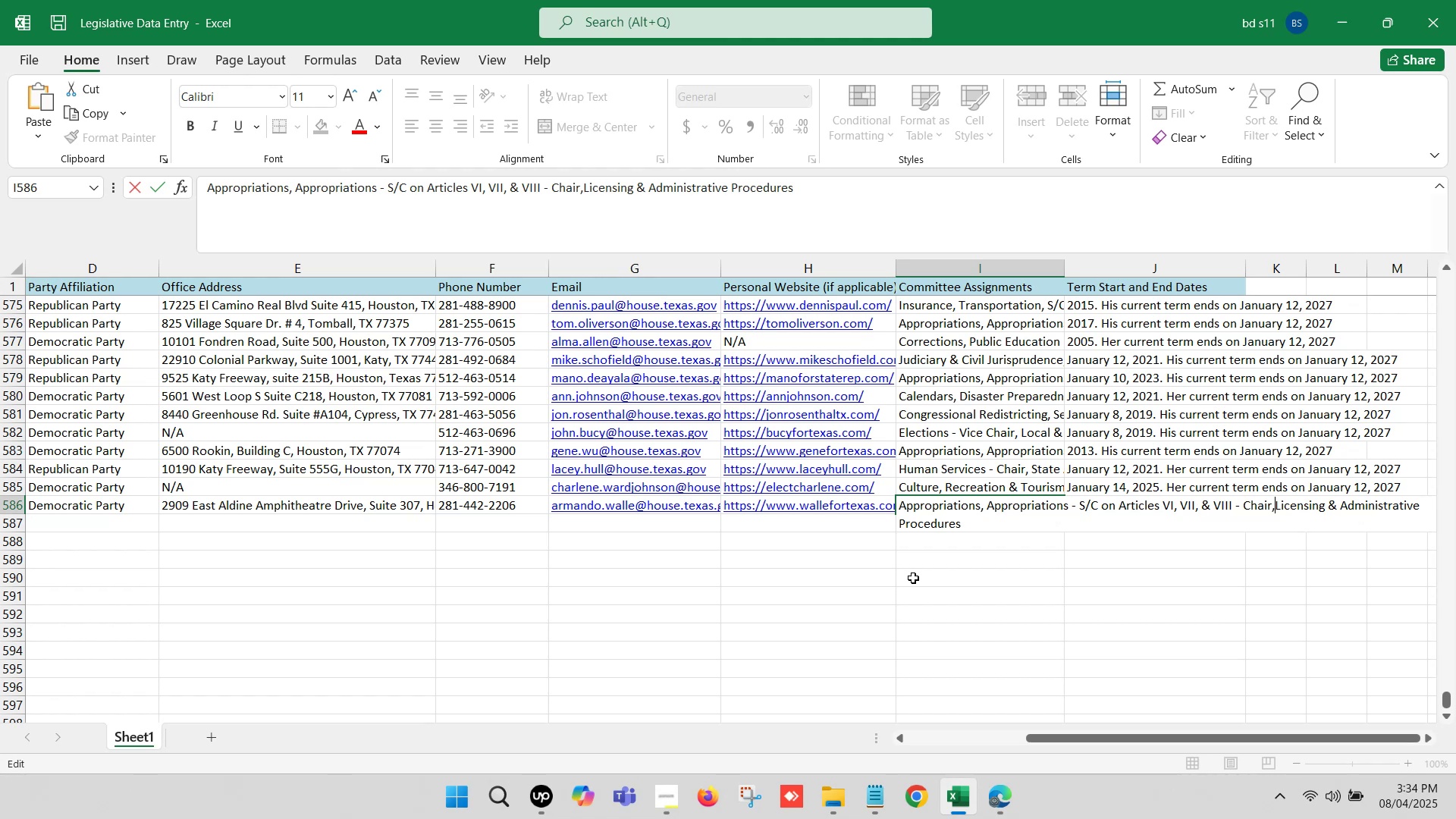 
key(Space)
 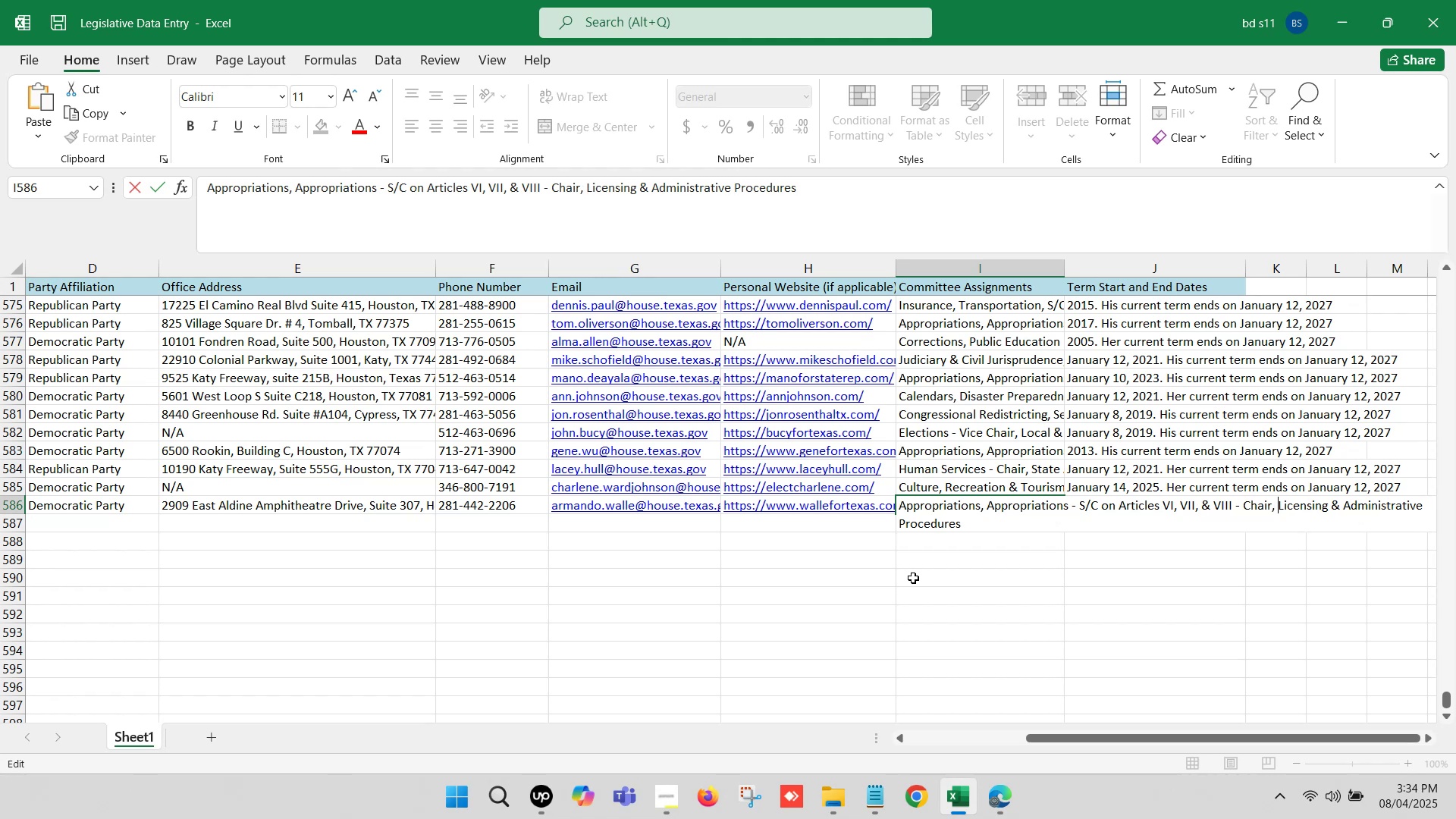 
left_click([914, 580])
 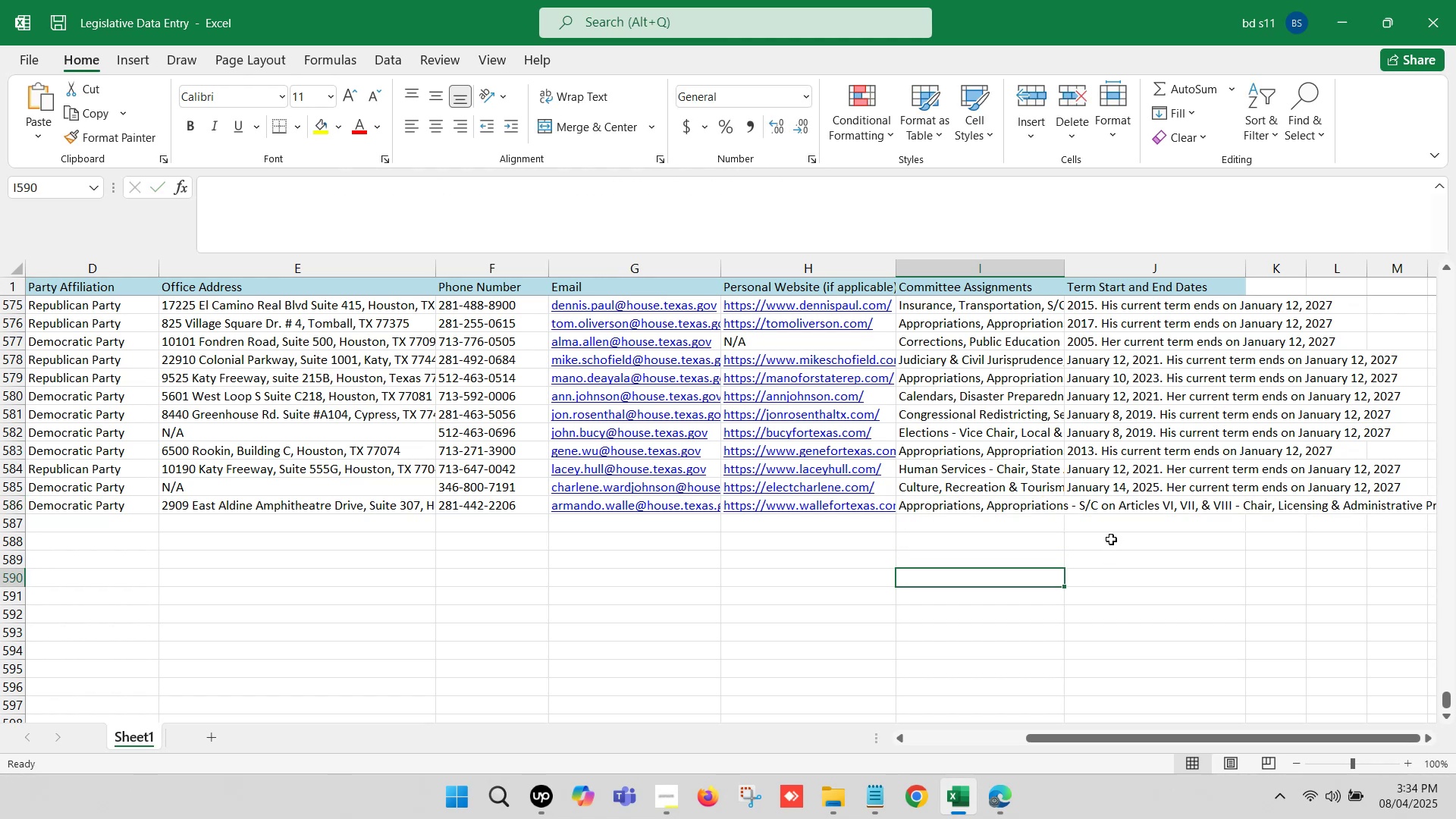 
left_click([1106, 513])
 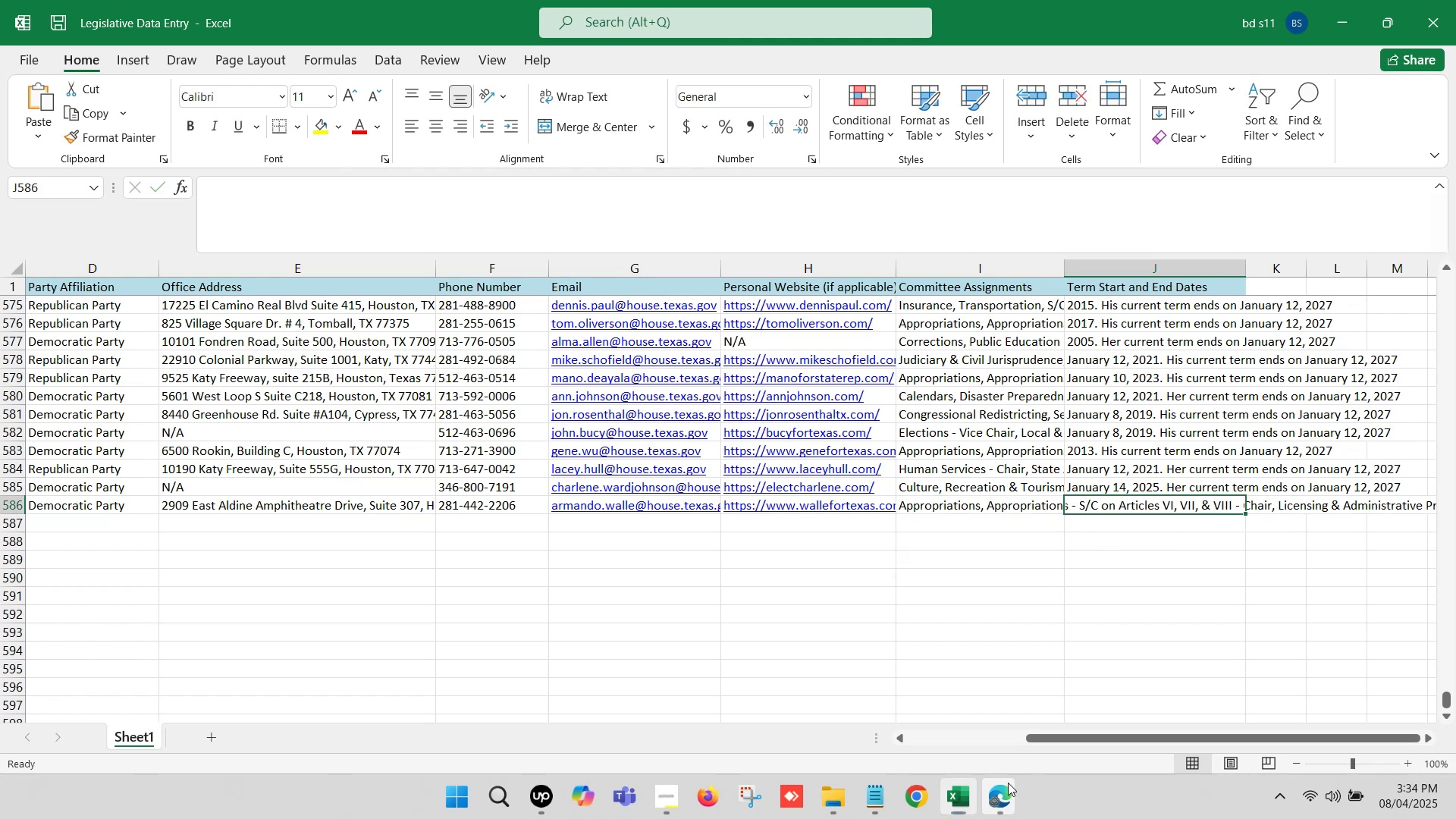 
double_click([918, 680])
 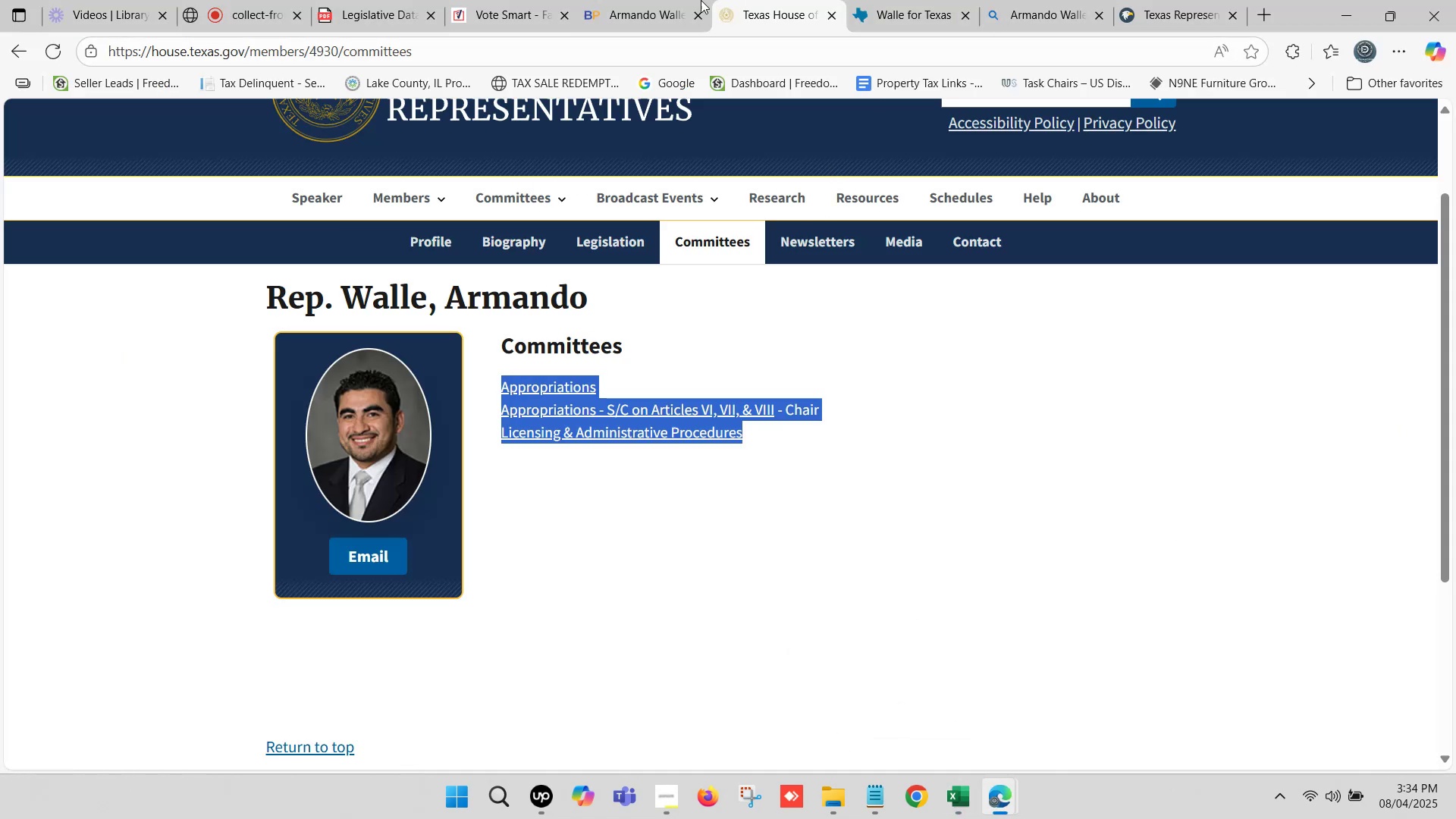 
left_click([655, 0])
 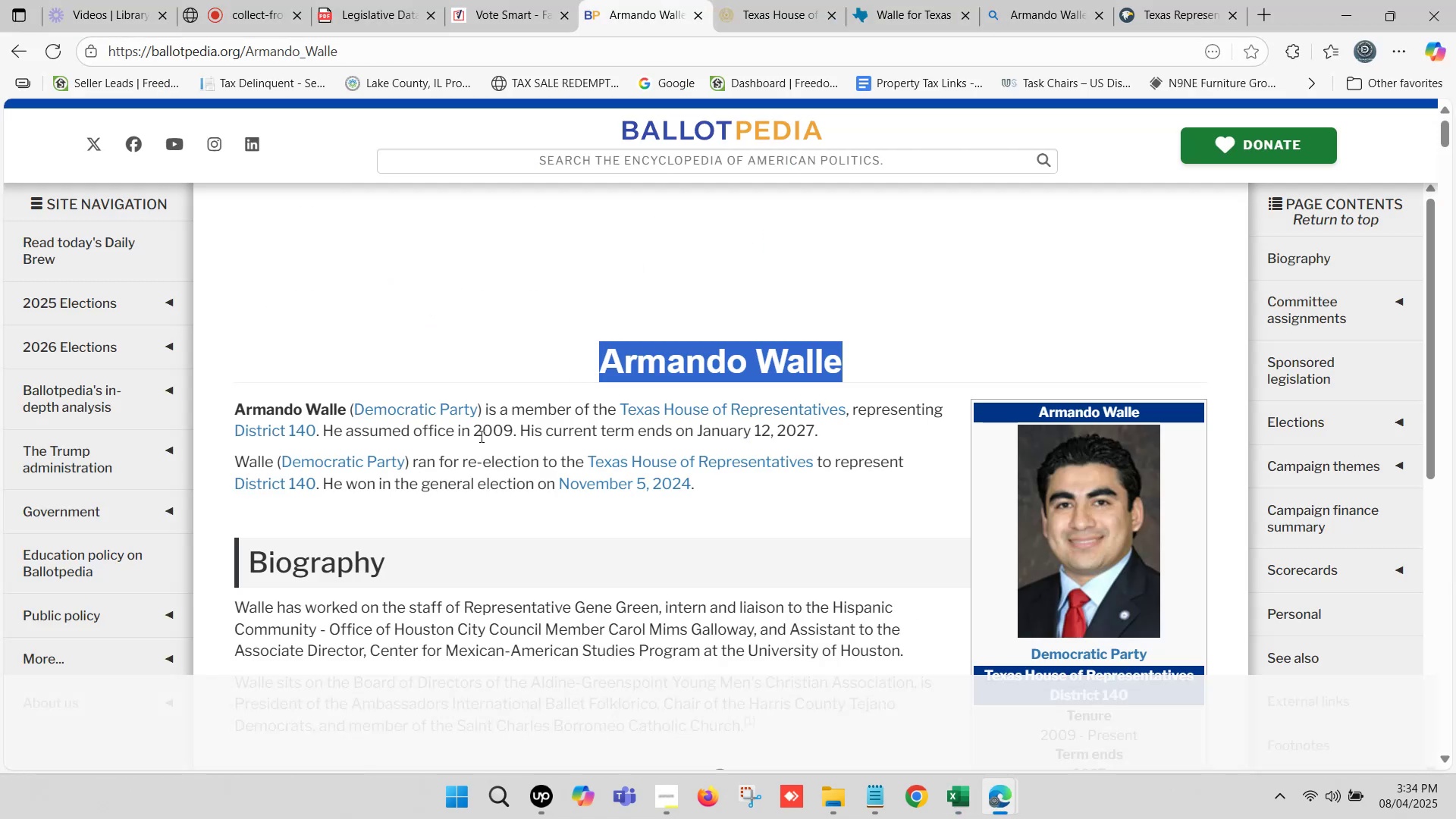 
left_click_drag(start_coordinate=[473, 432], to_coordinate=[811, 428])
 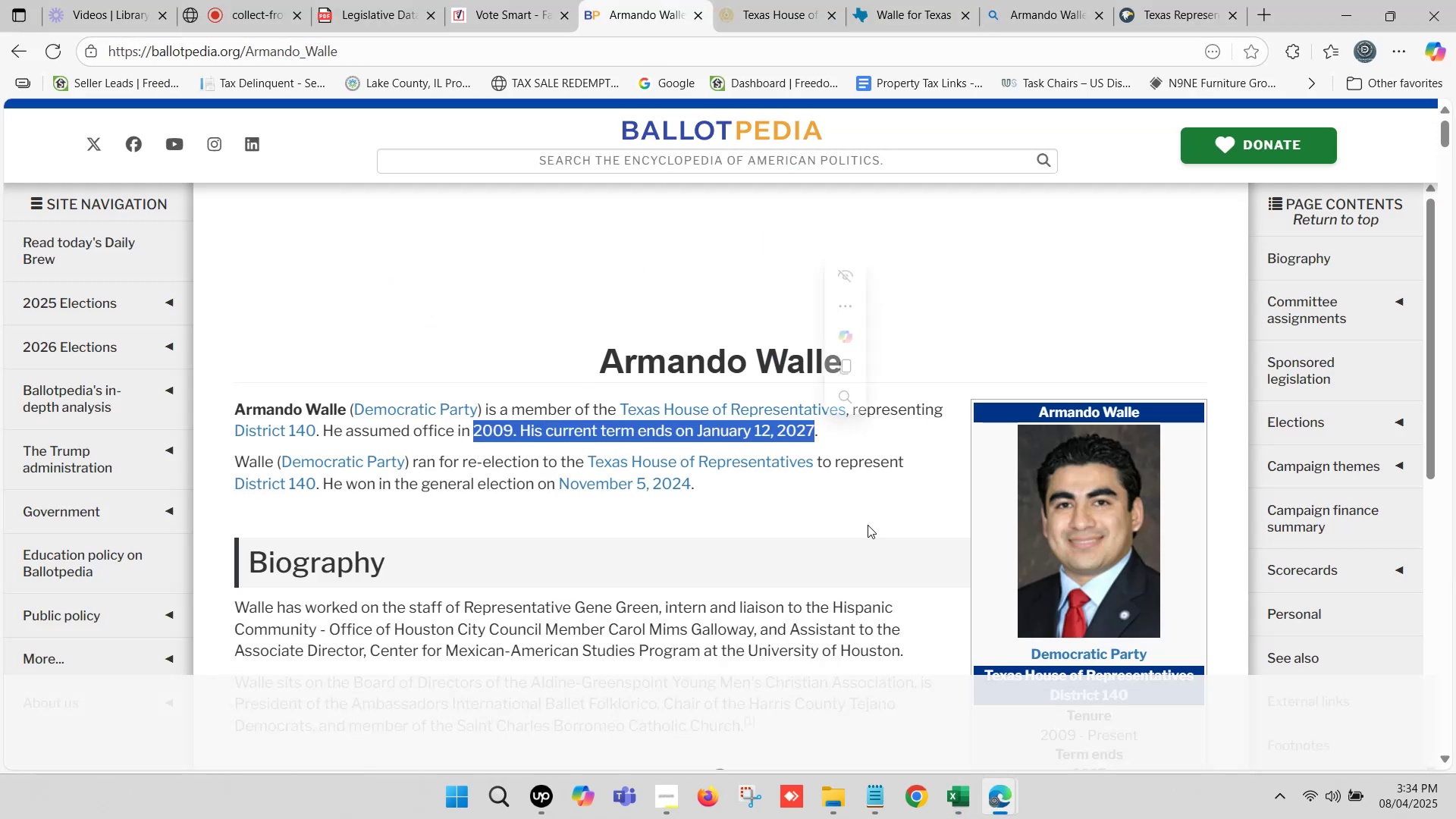 
key(Control+ControlLeft)
 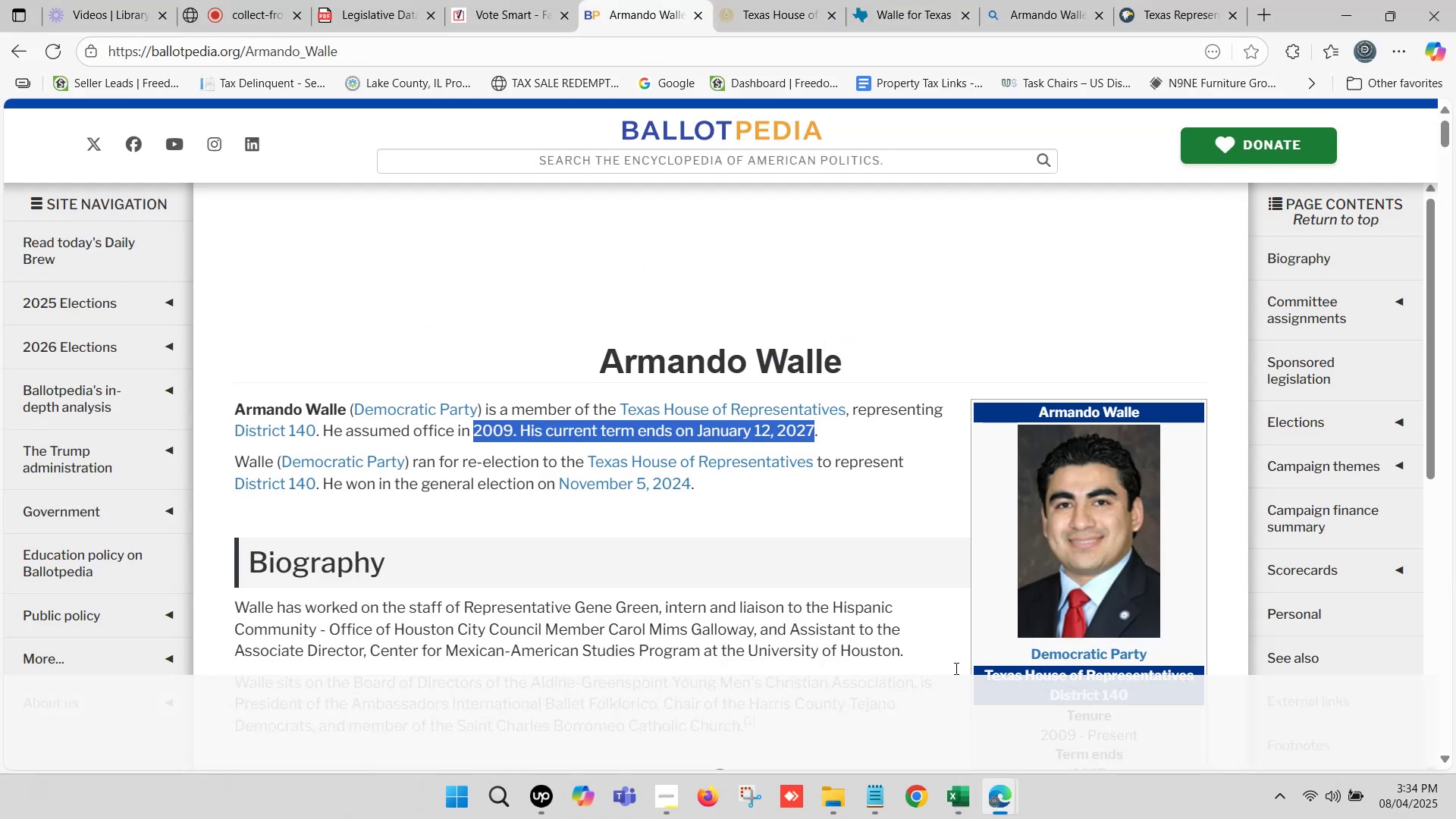 
key(Control+C)
 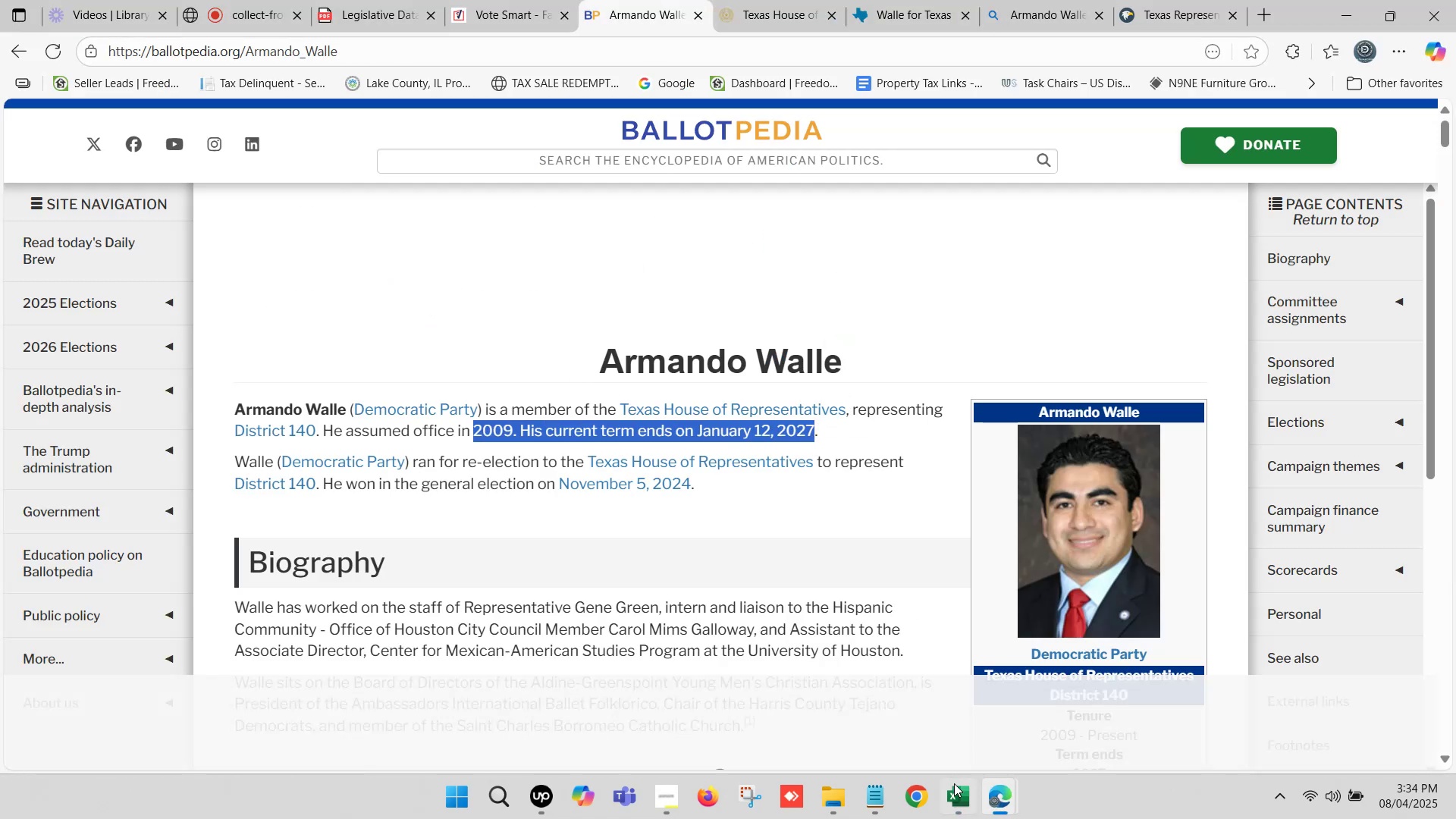 
left_click([958, 789])
 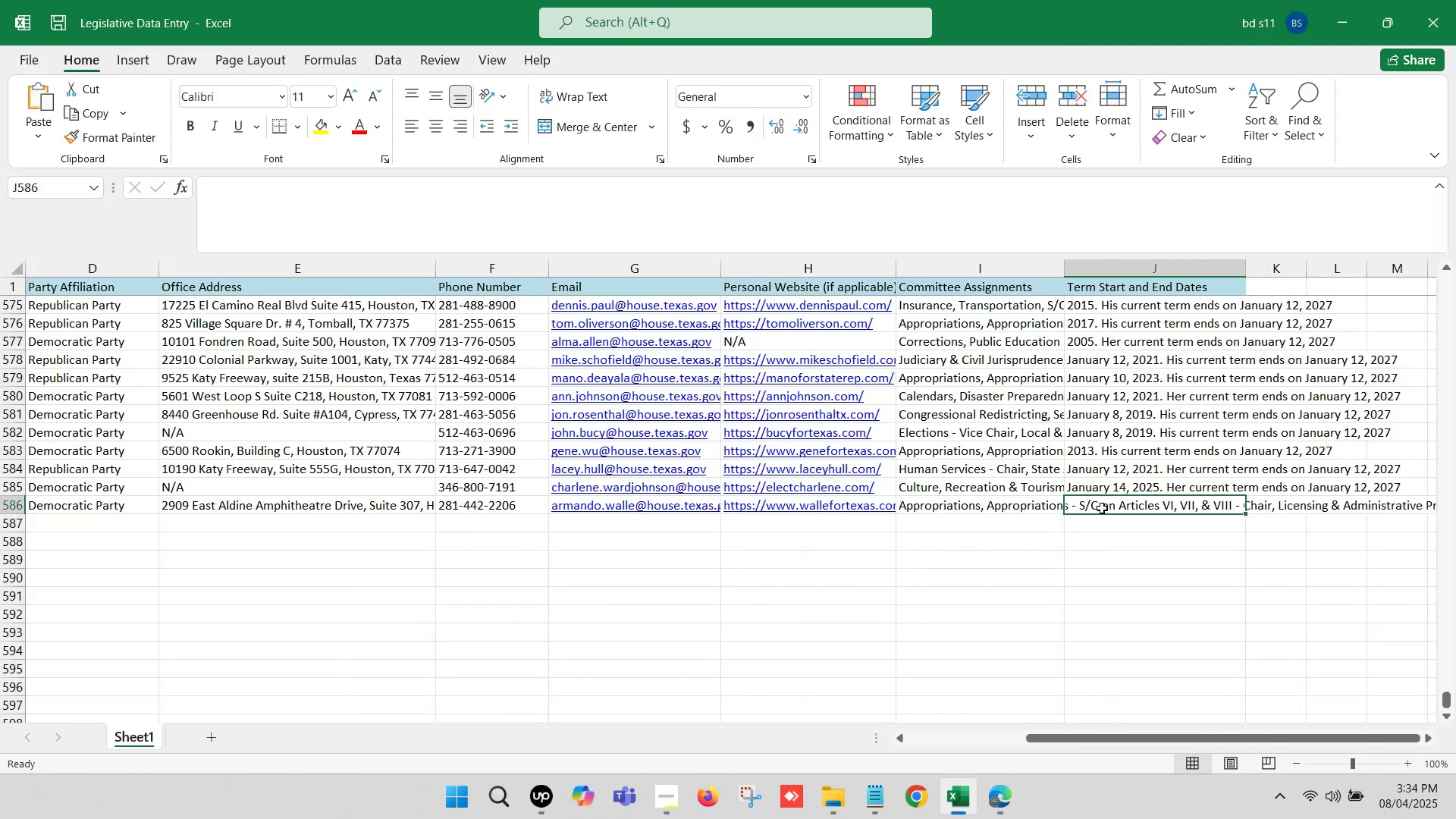 
double_click([1102, 508])
 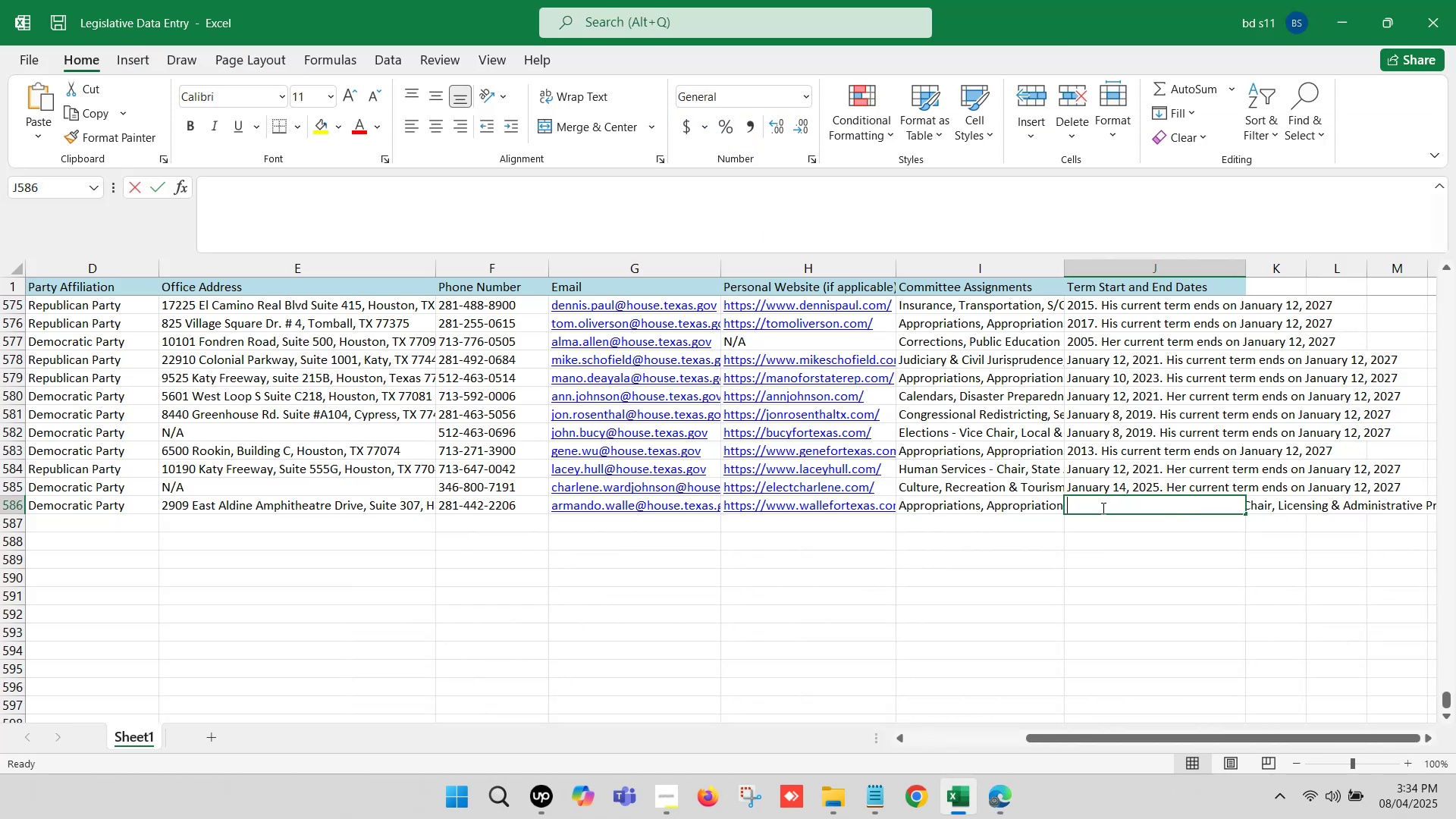 
key(Control+ControlLeft)
 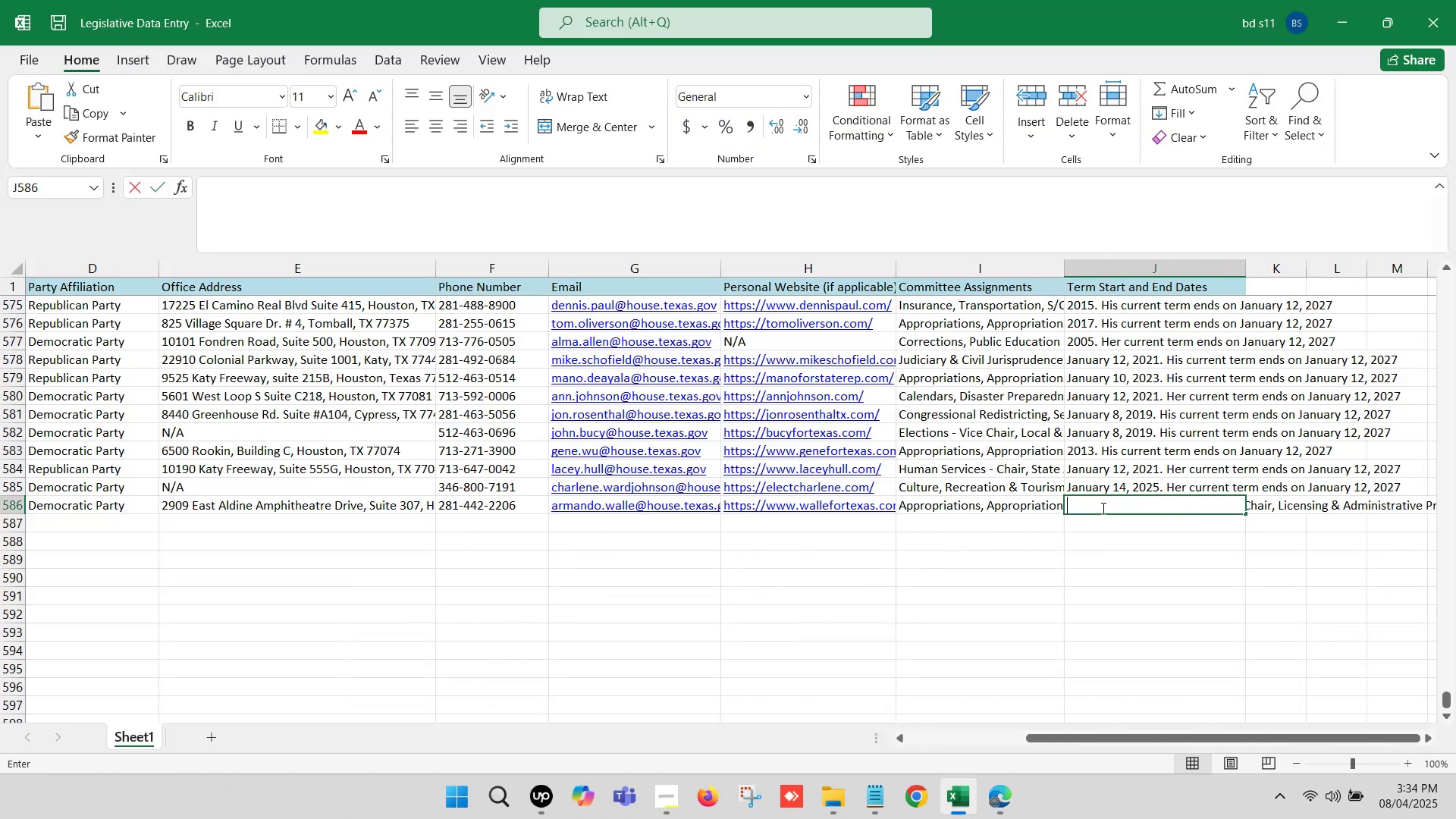 
key(Control+V)
 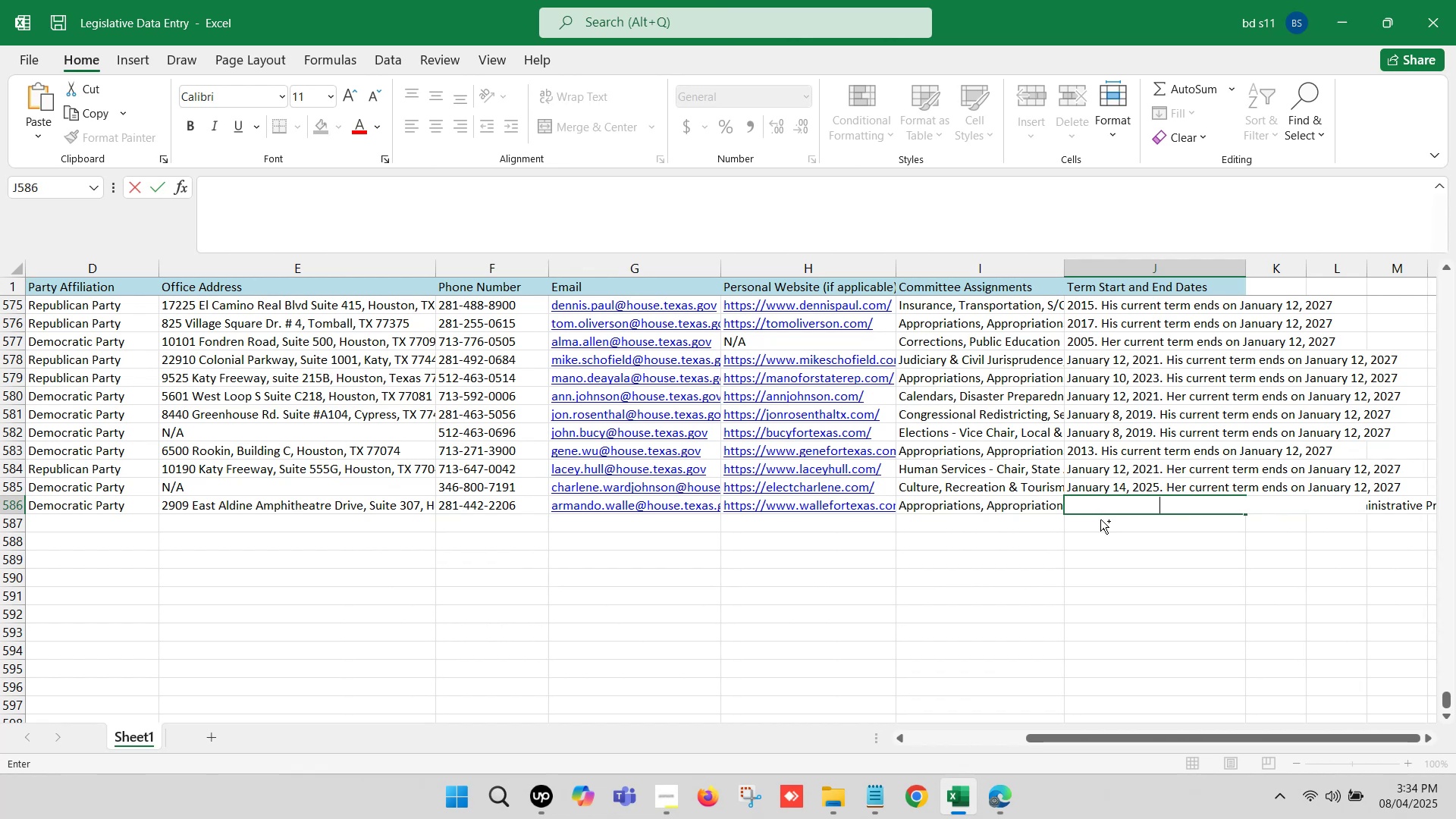 
left_click([1100, 521])
 